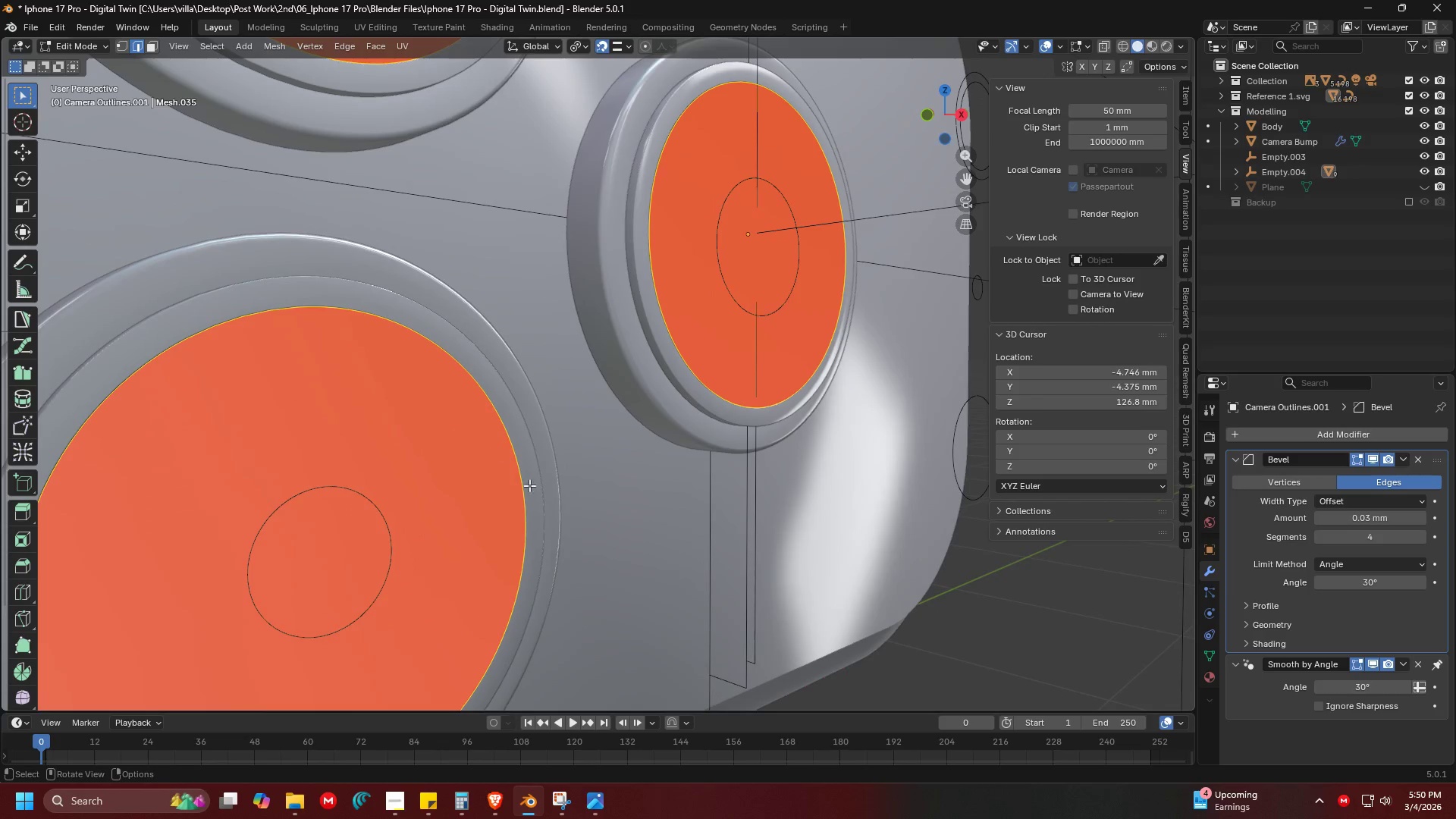 
hold_key(key=ShiftLeft, duration=0.55)
 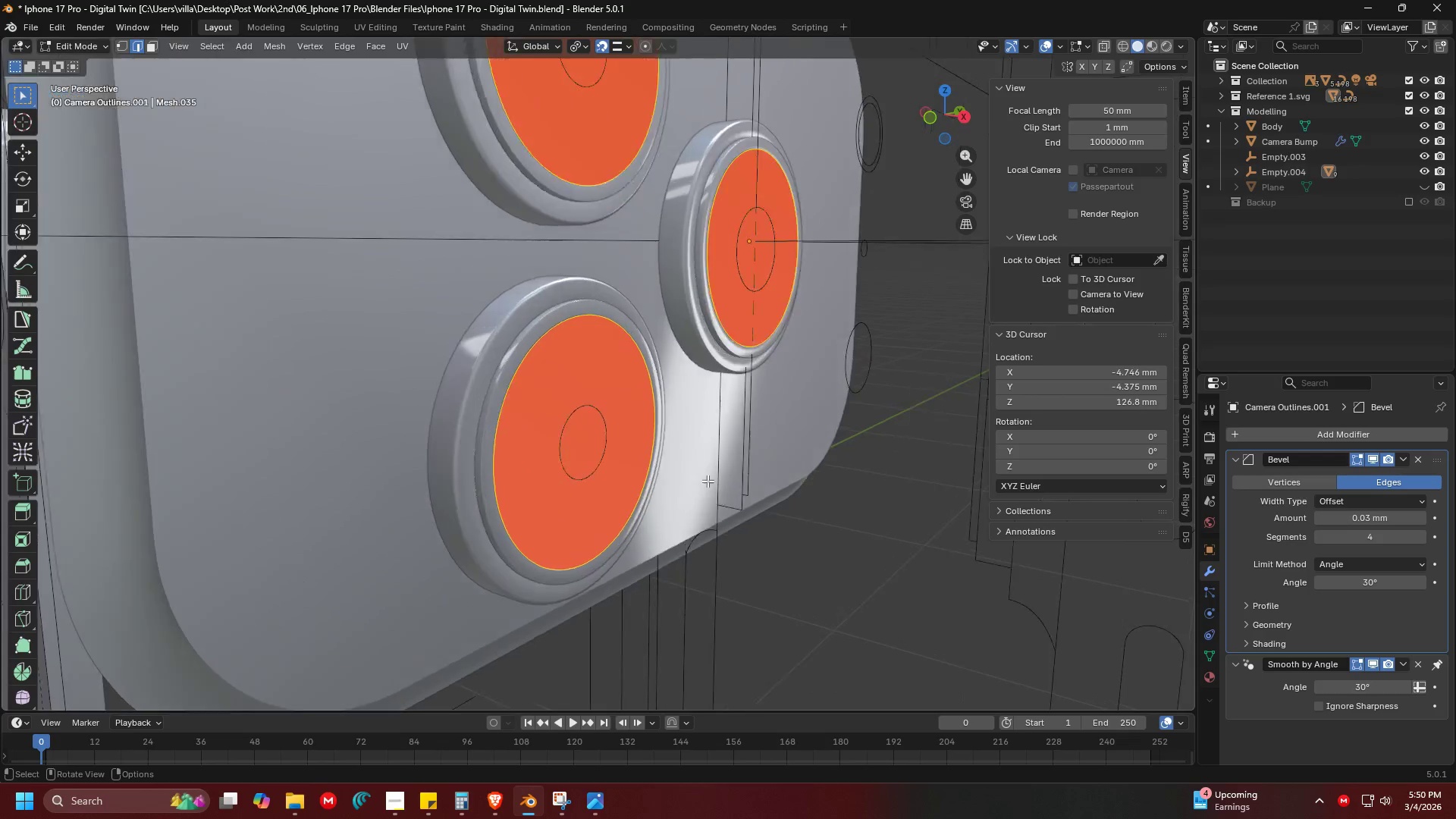 
hold_key(key=ShiftLeft, duration=0.38)
 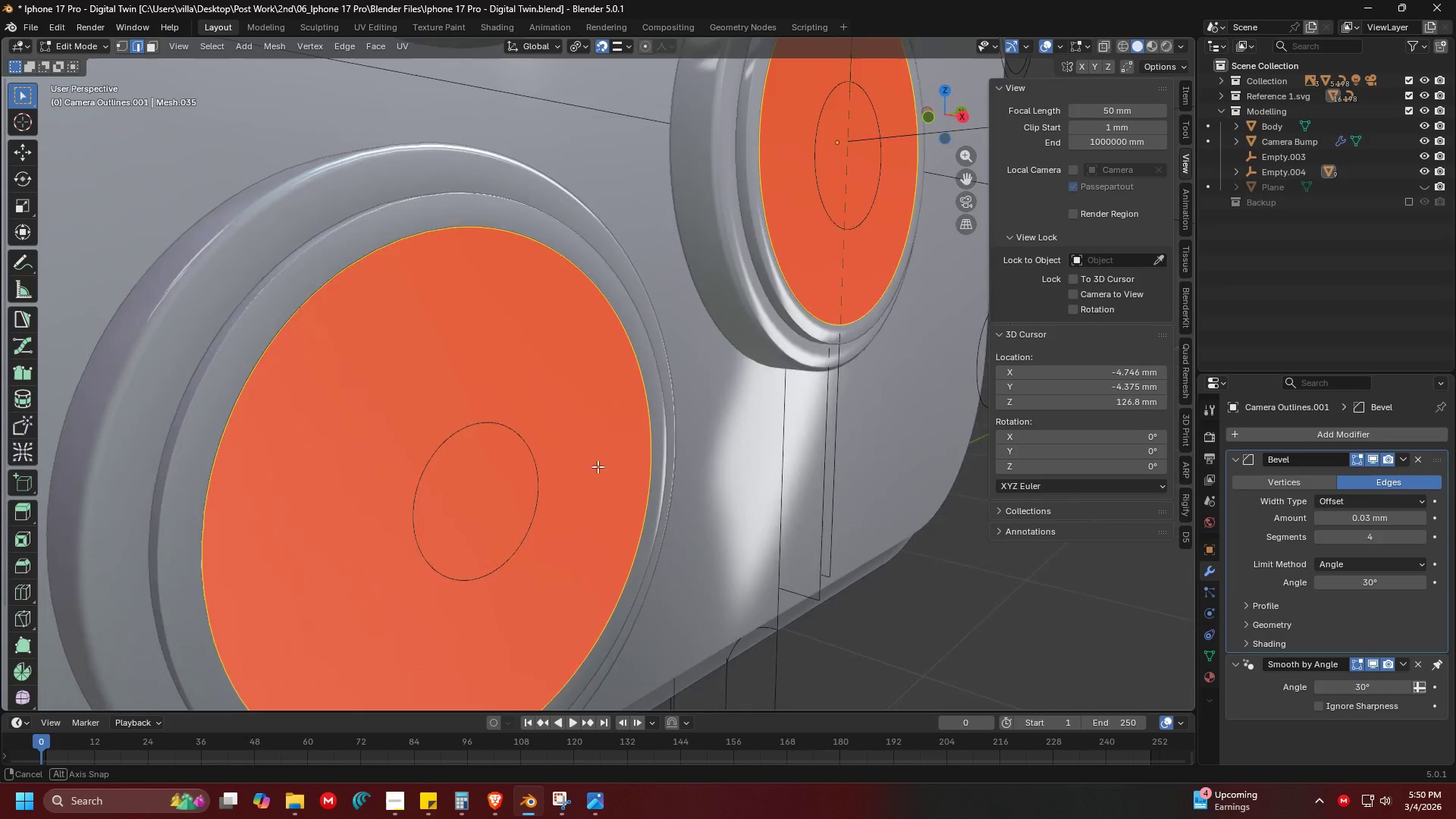 
scroll: coordinate [703, 480], scroll_direction: down, amount: 1.0
 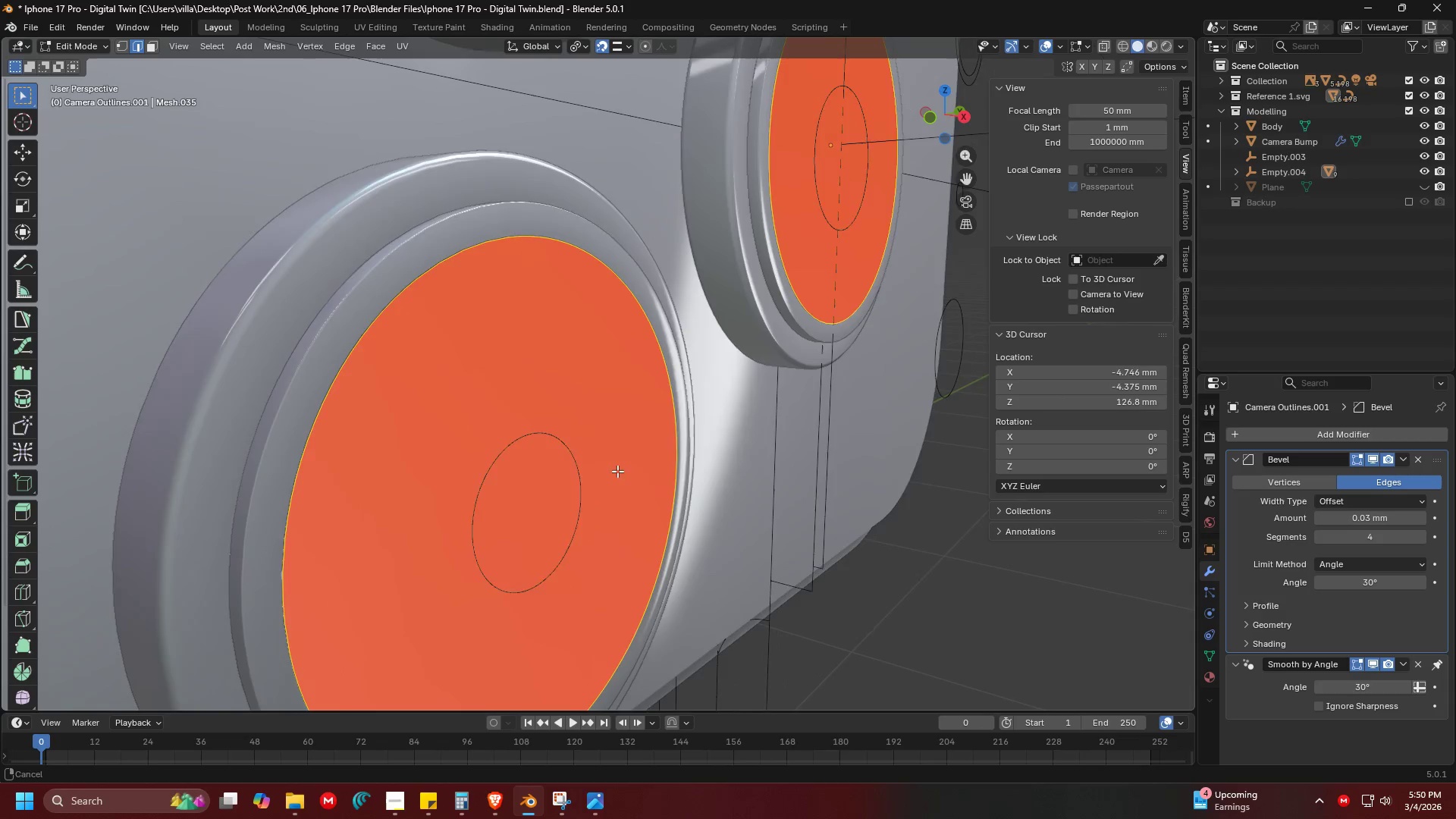 
key(Shift+ShiftLeft)
 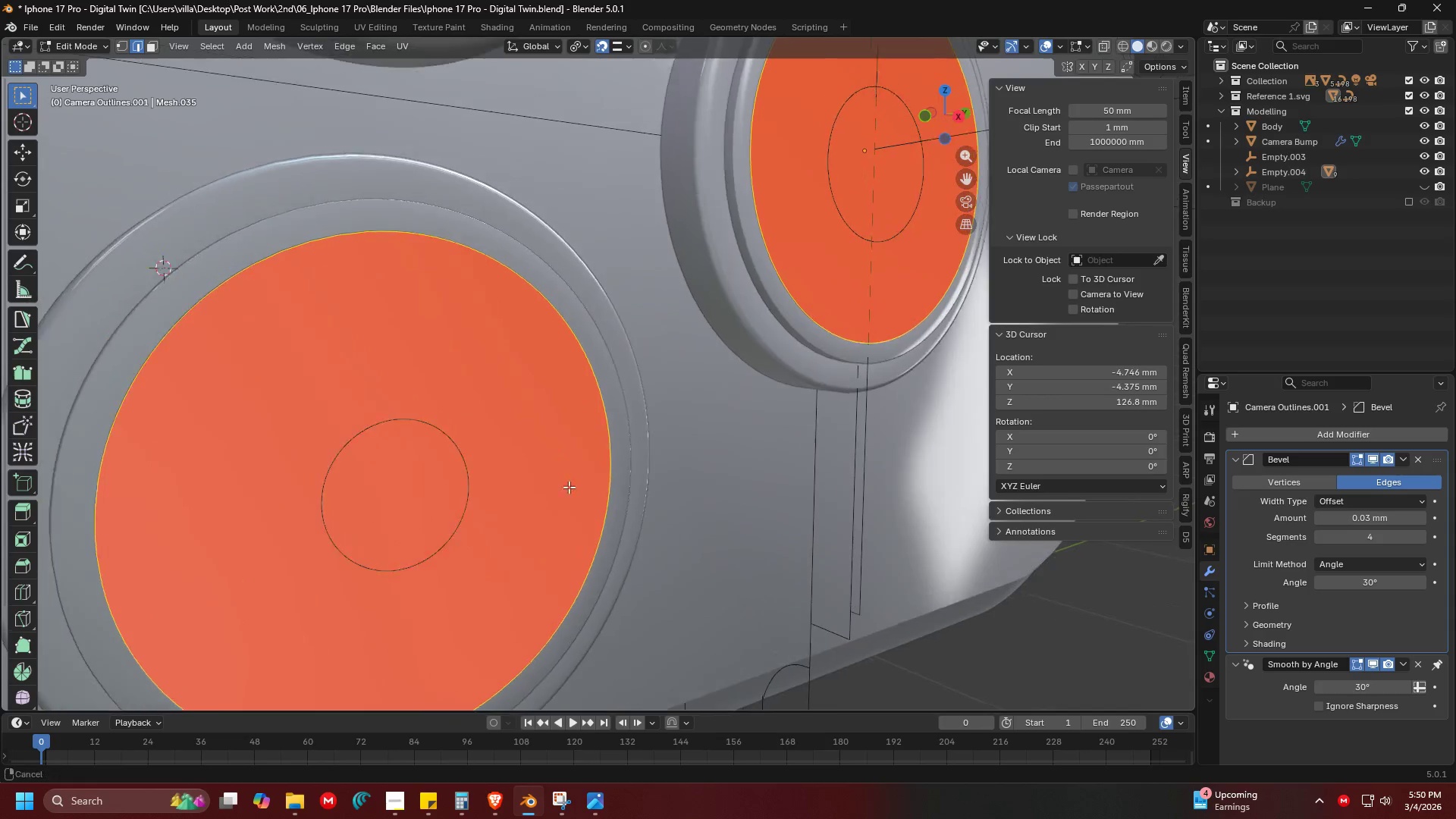 
key(Shift+ShiftLeft)
 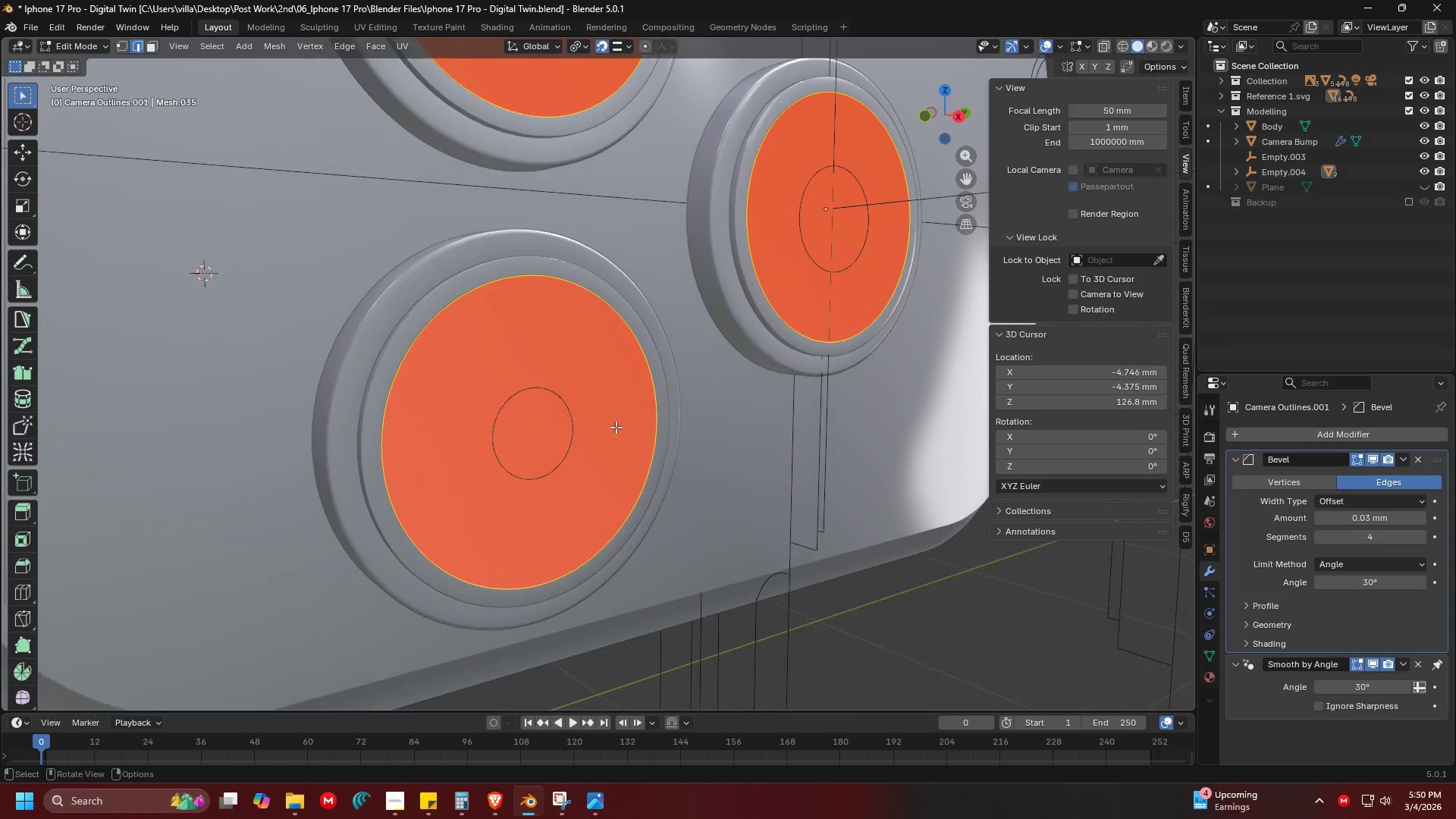 
scroll: coordinate [598, 564], scroll_direction: down, amount: 2.0
 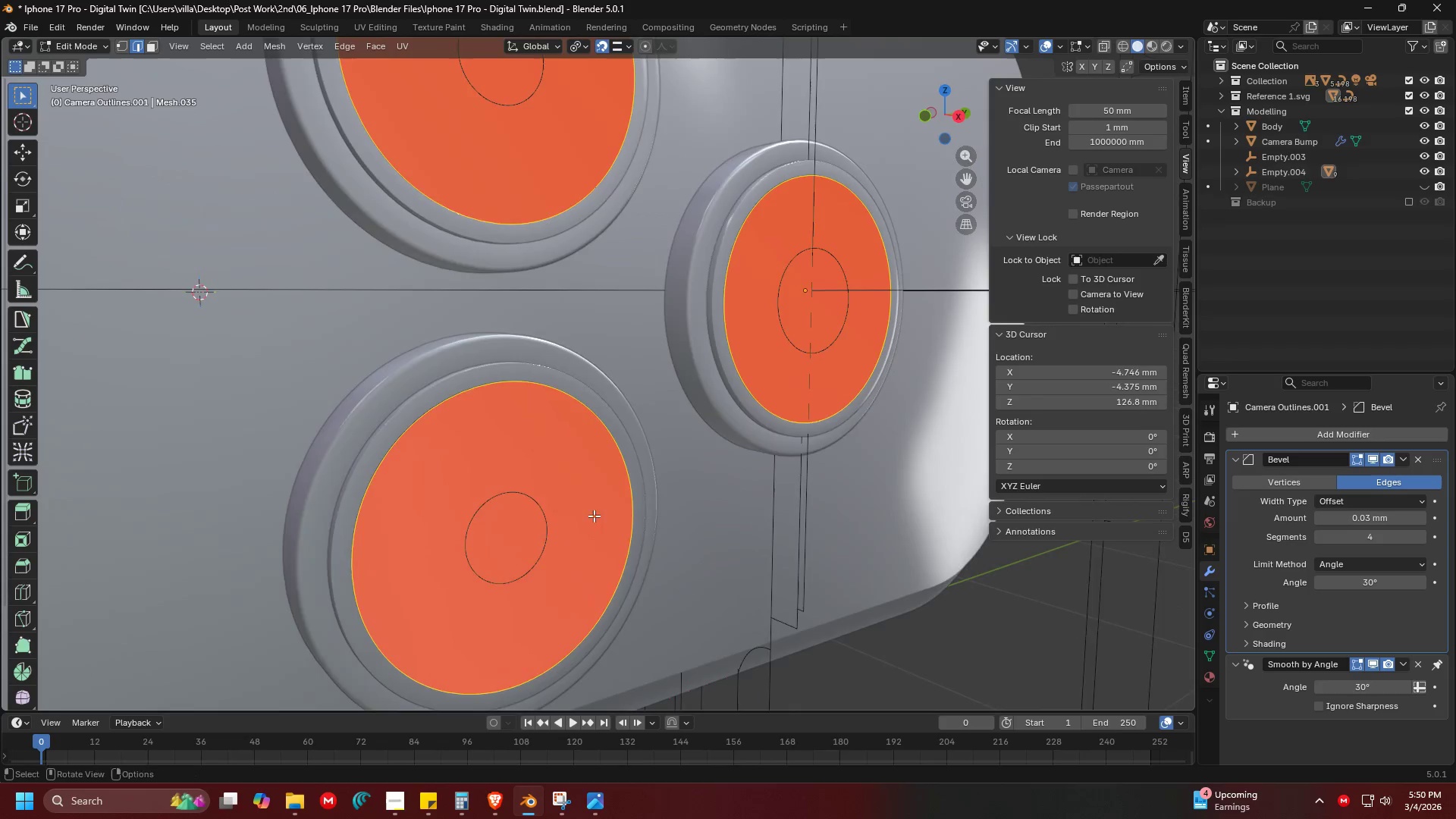 
key(Shift+ShiftLeft)
 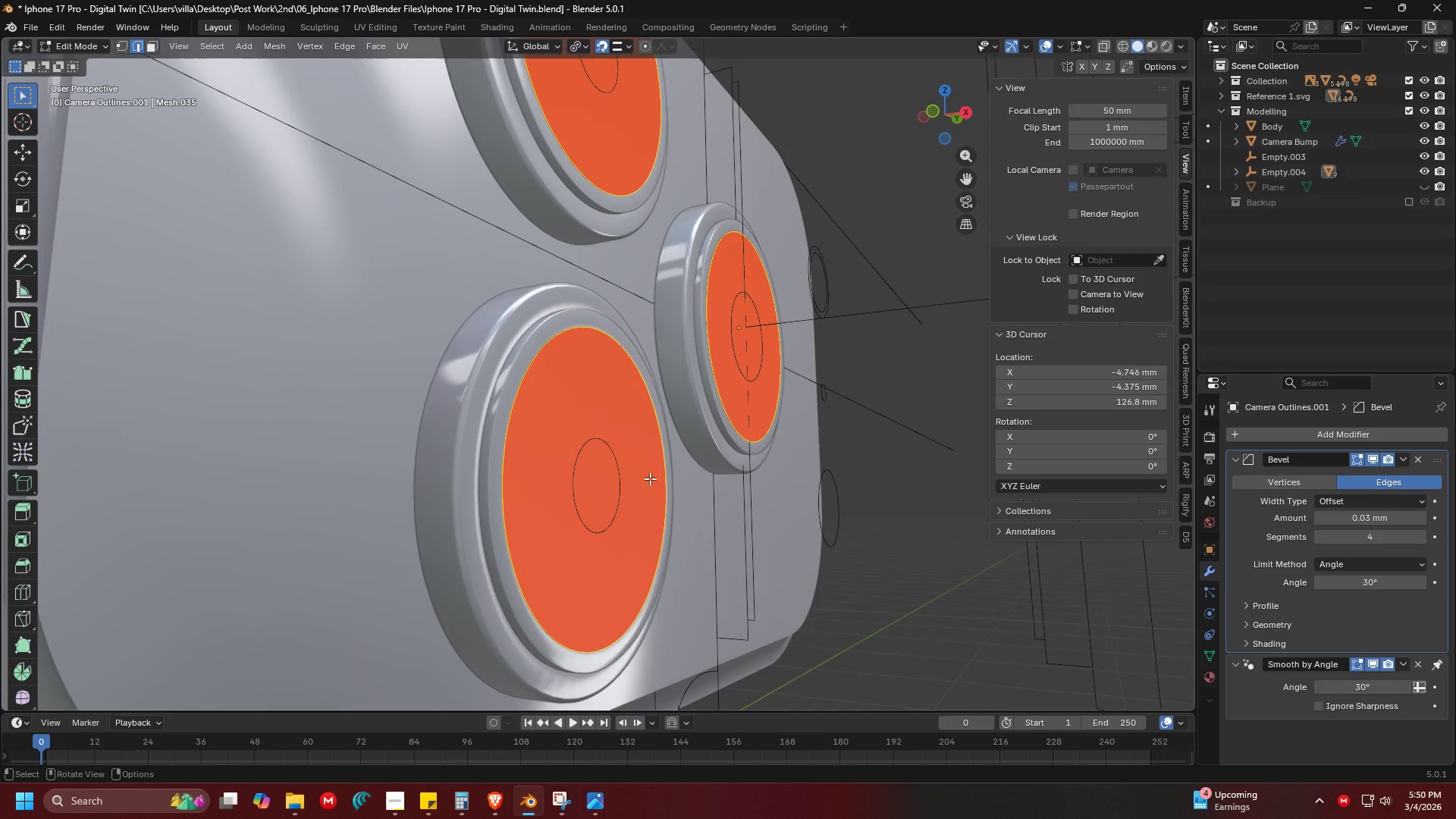 
scroll: coordinate [631, 475], scroll_direction: none, amount: 0.0
 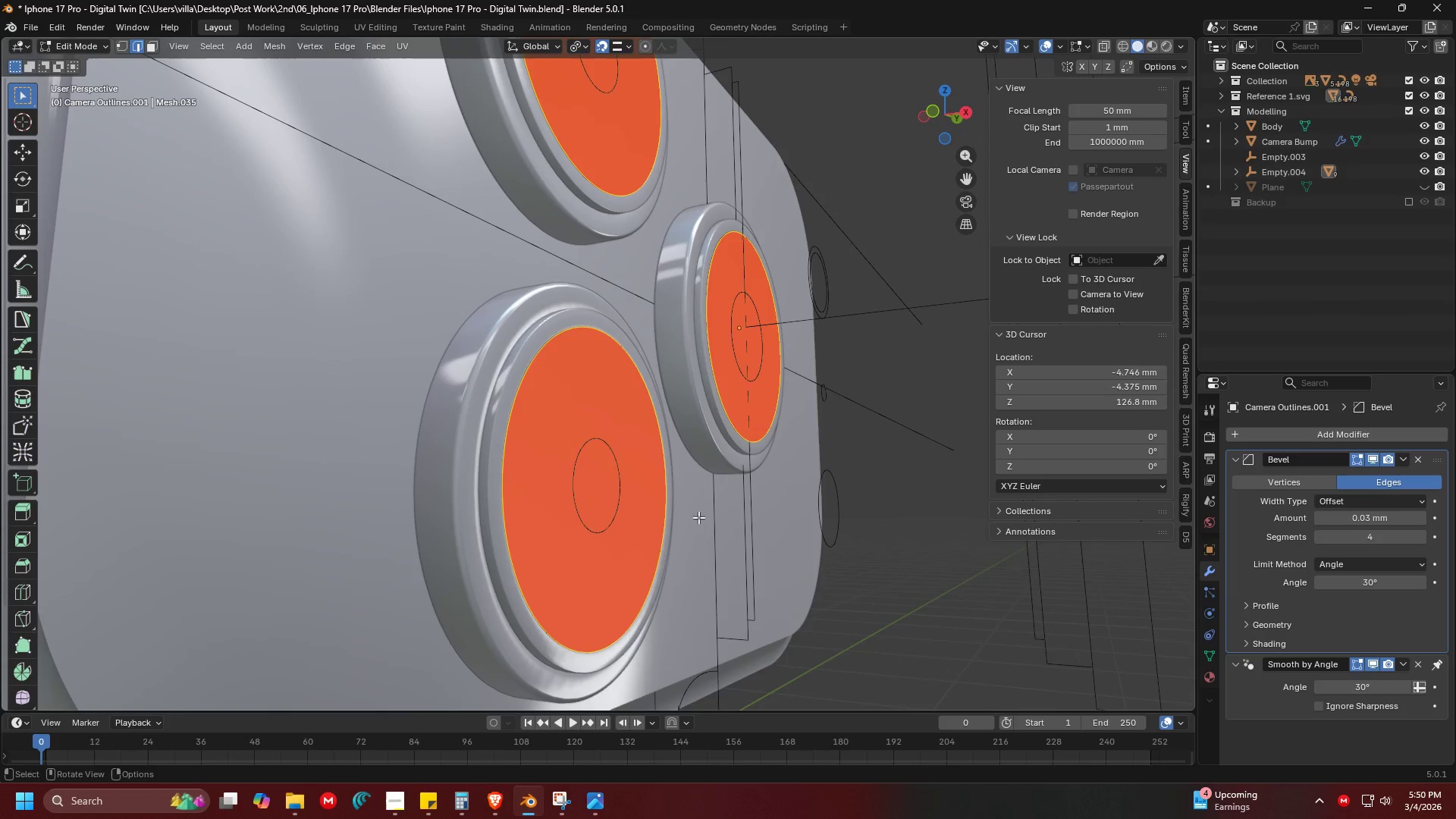 
hold_key(key=ShiftLeft, duration=0.67)
 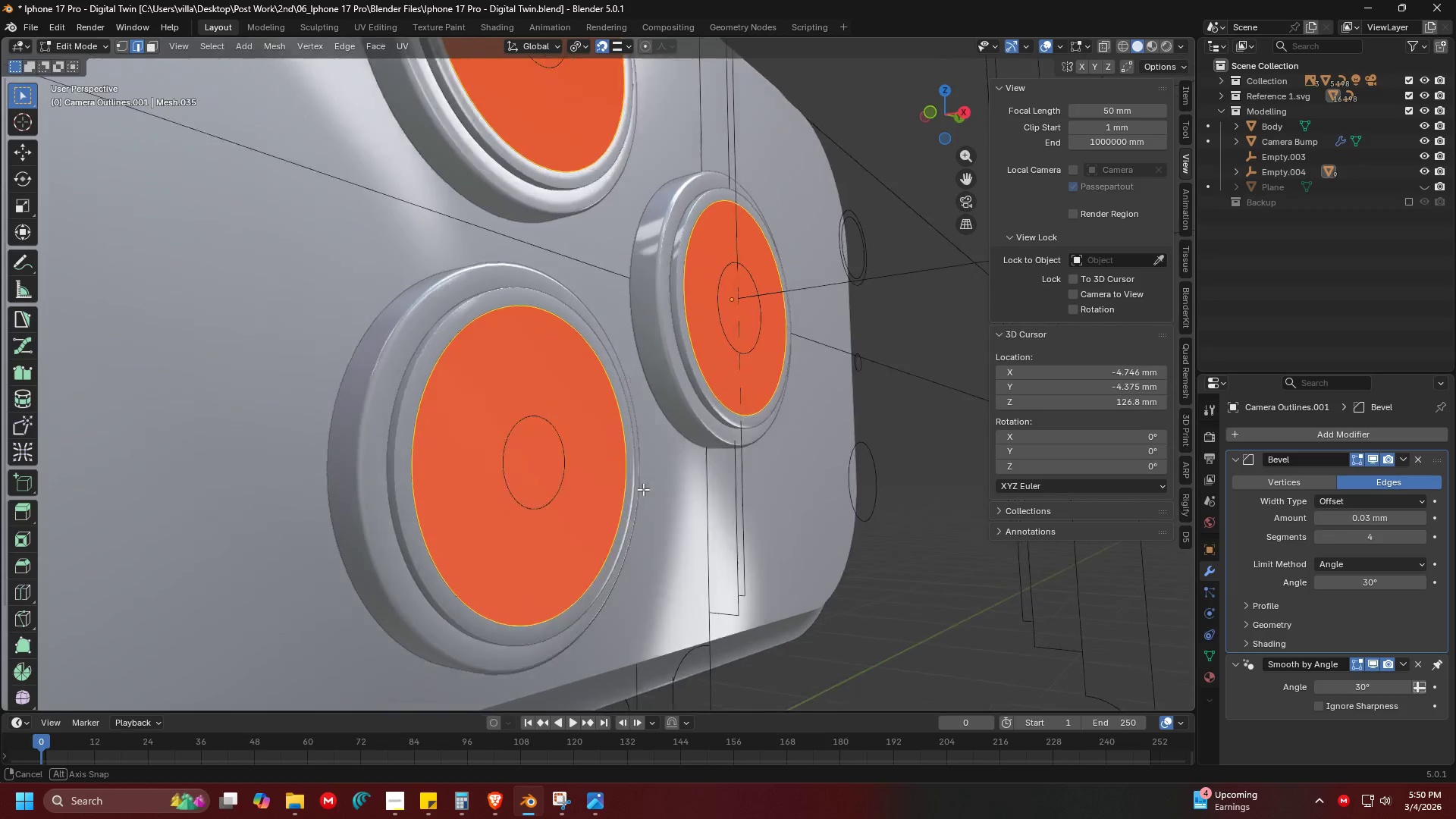 
hold_key(key=ShiftLeft, duration=1.14)
scroll: coordinate [617, 491], scroll_direction: up, amount: 2.0
 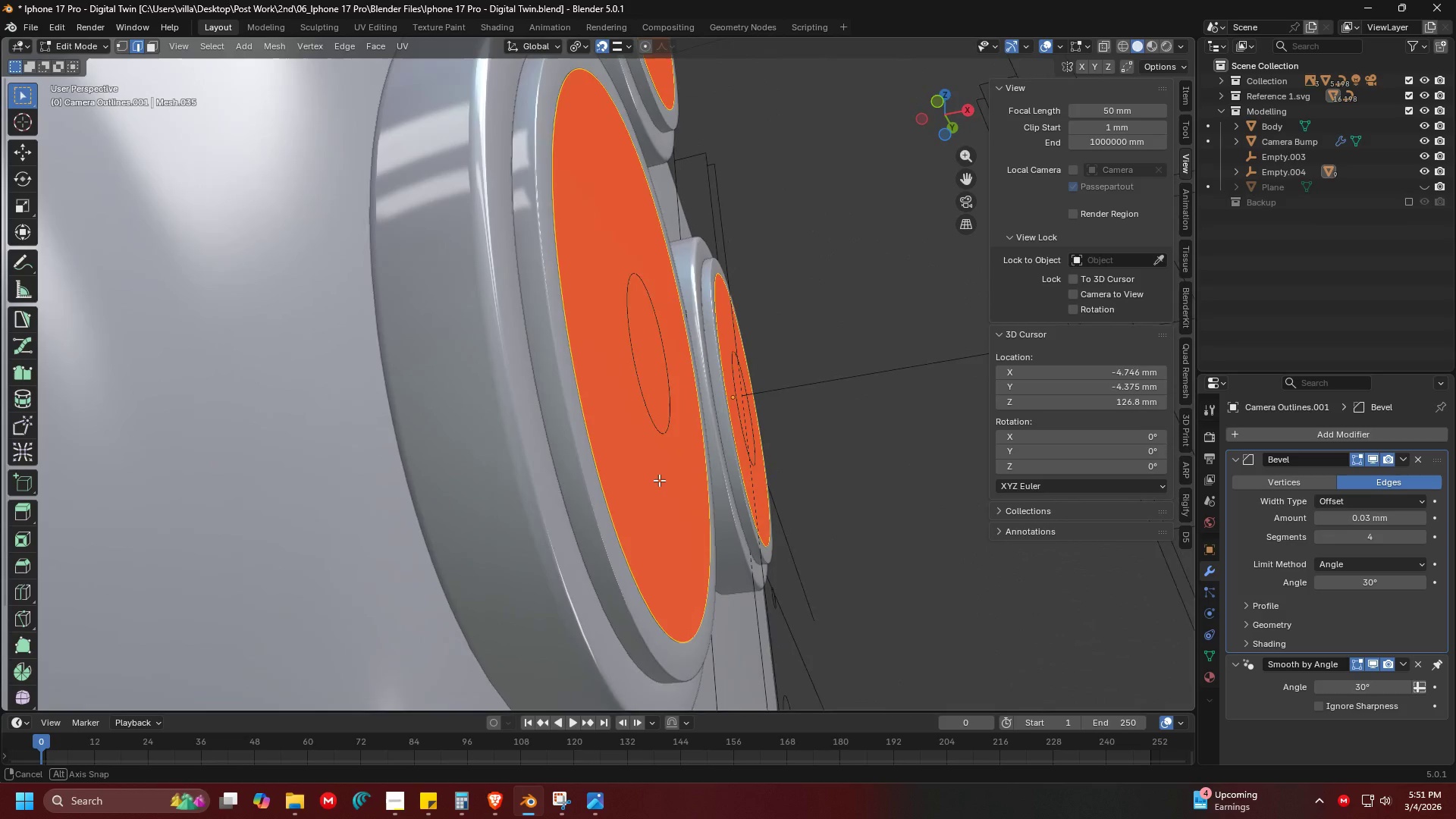 
hold_key(key=ShiftLeft, duration=0.55)
 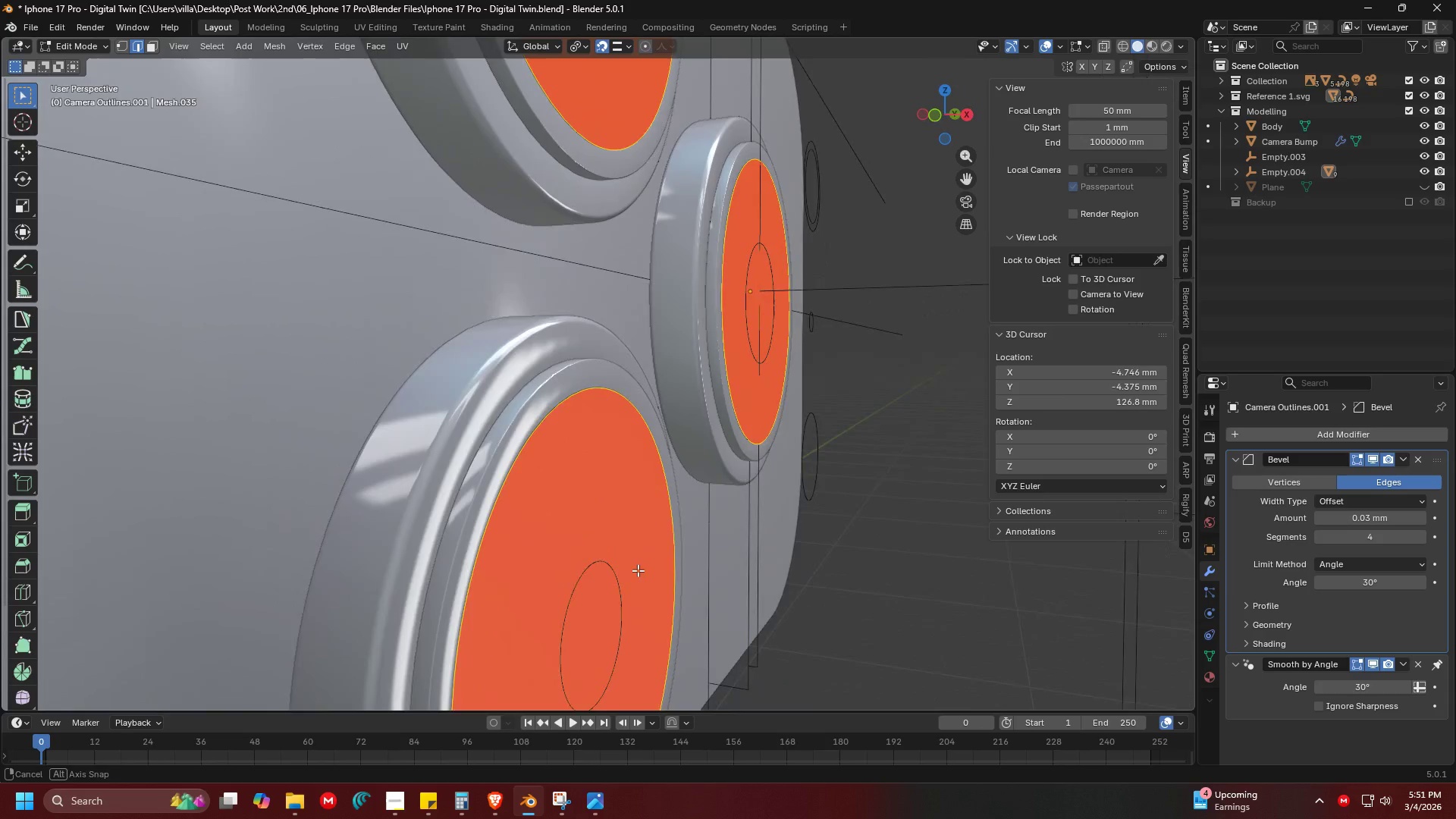 
key(Shift+ShiftLeft)
 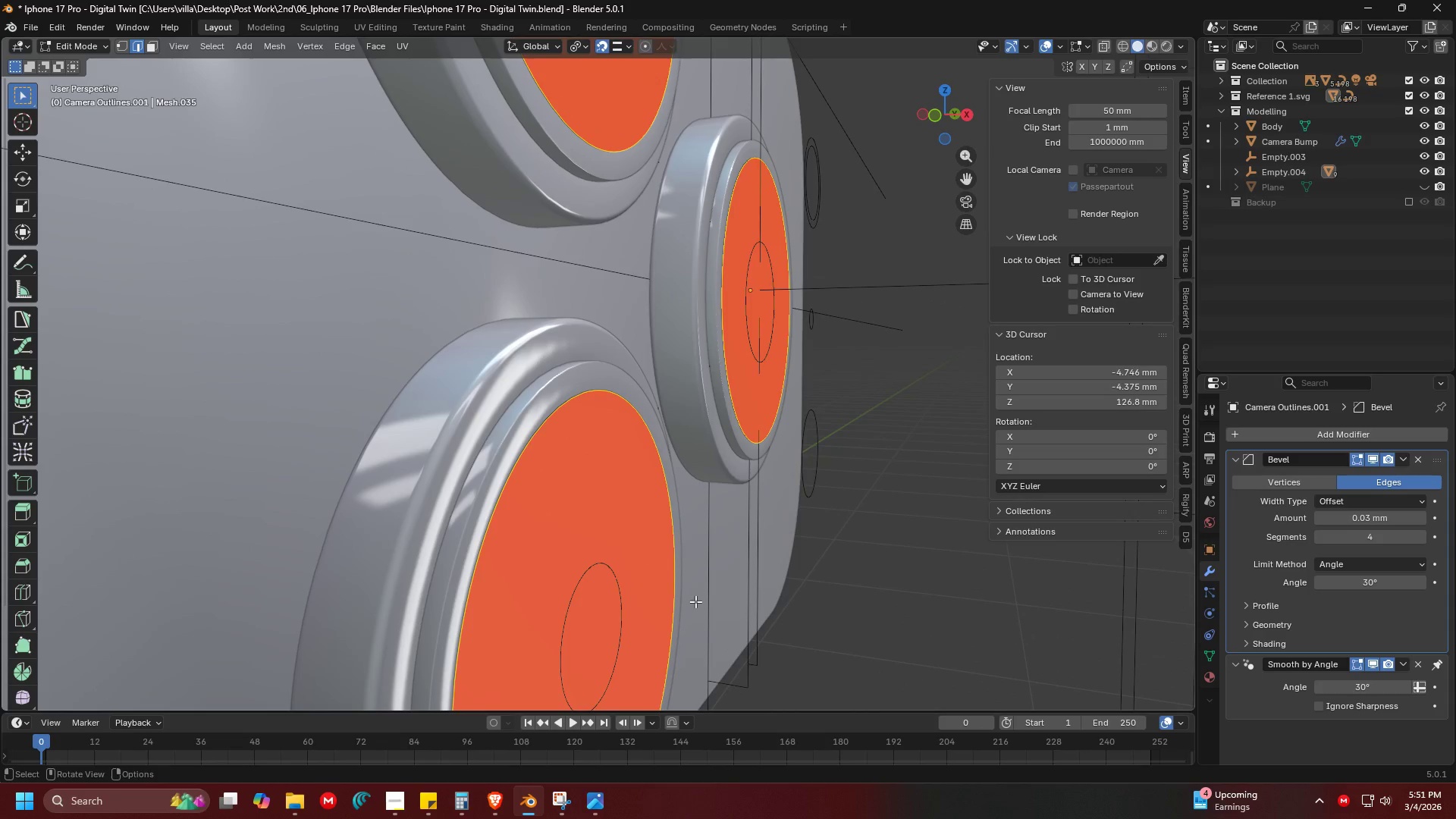 
key(Shift+ShiftLeft)
 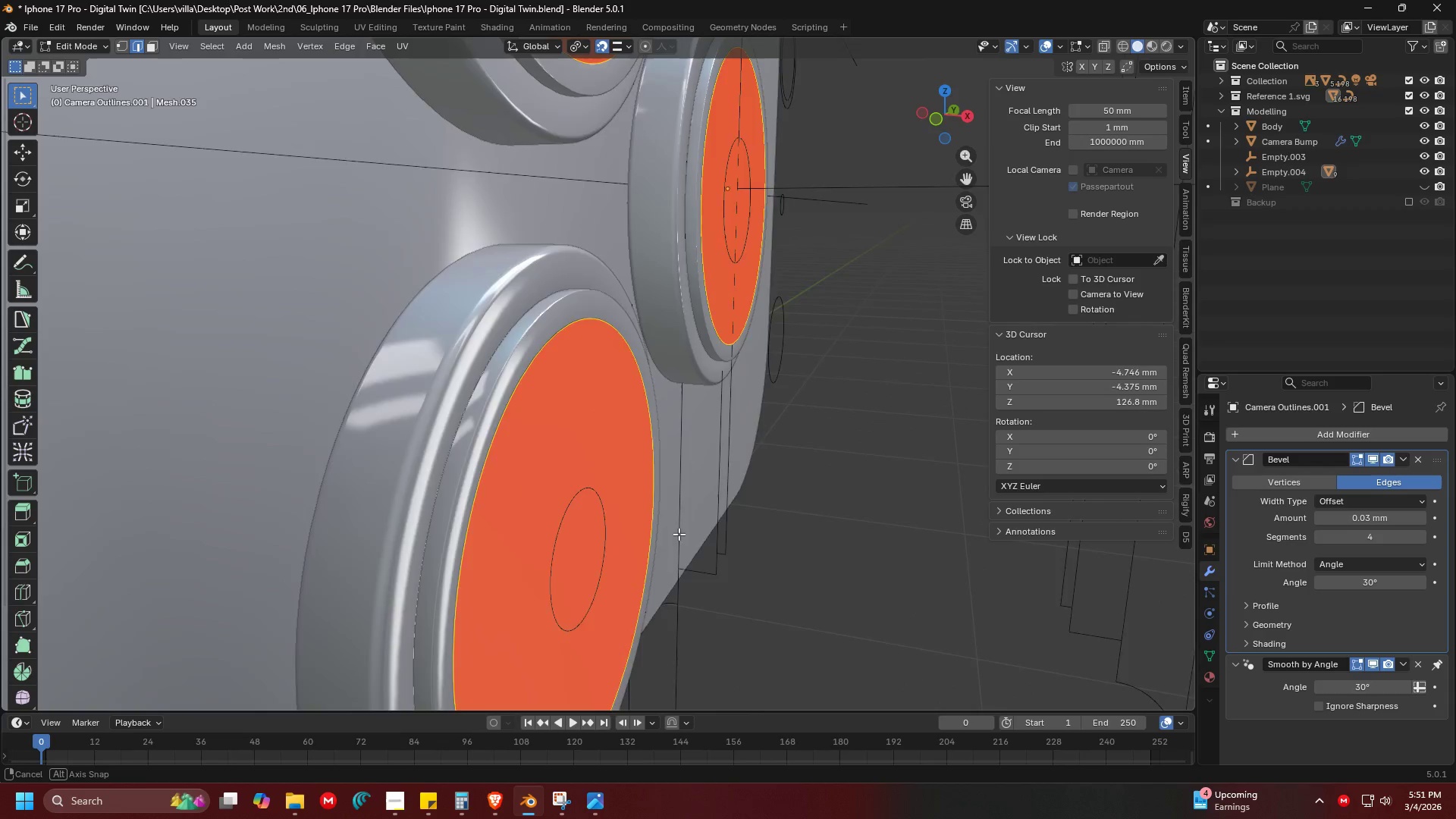 
key(Shift+ShiftLeft)
 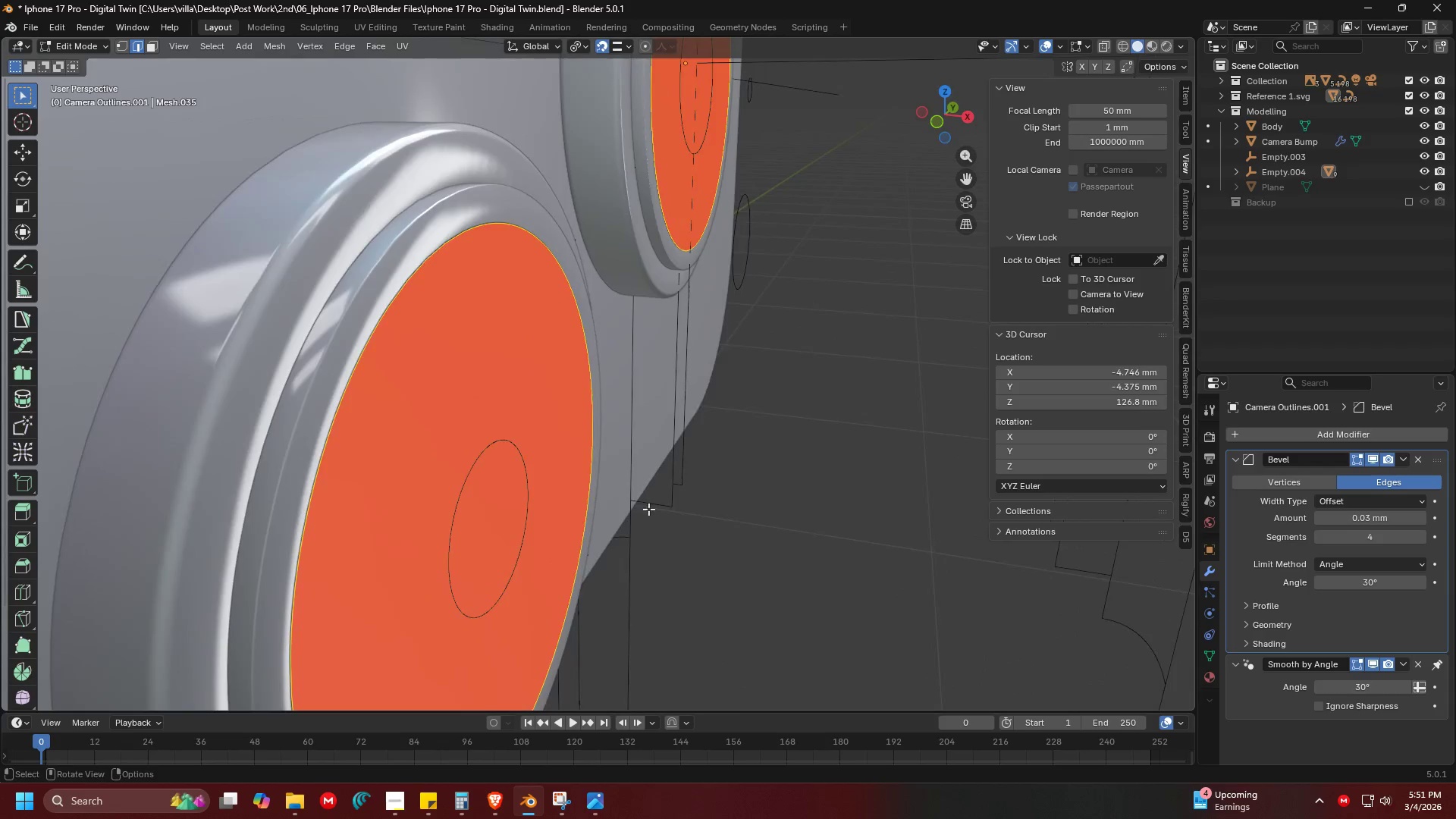 
scroll: coordinate [673, 521], scroll_direction: up, amount: 2.0
 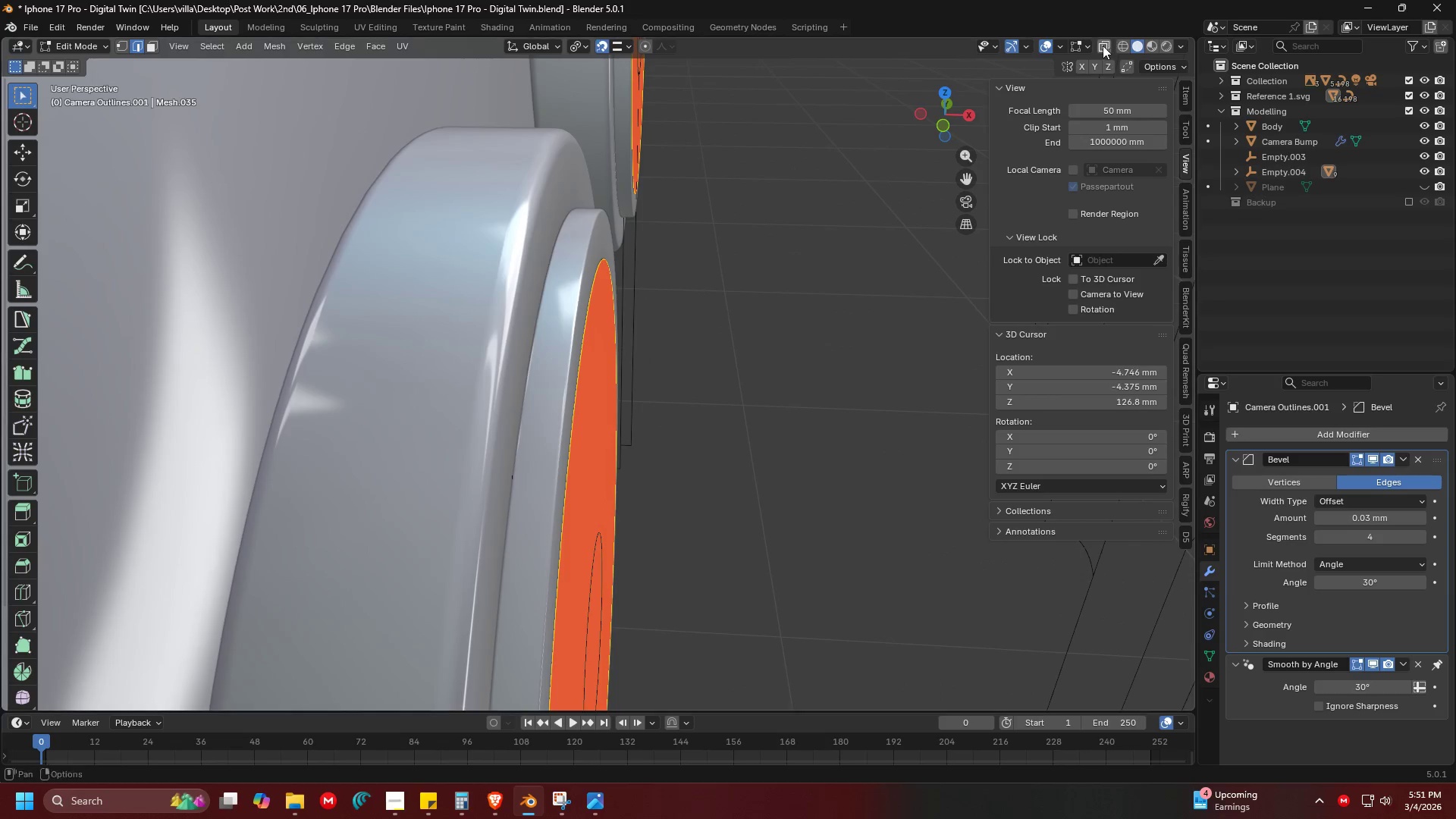 
key(Shift+ShiftLeft)
 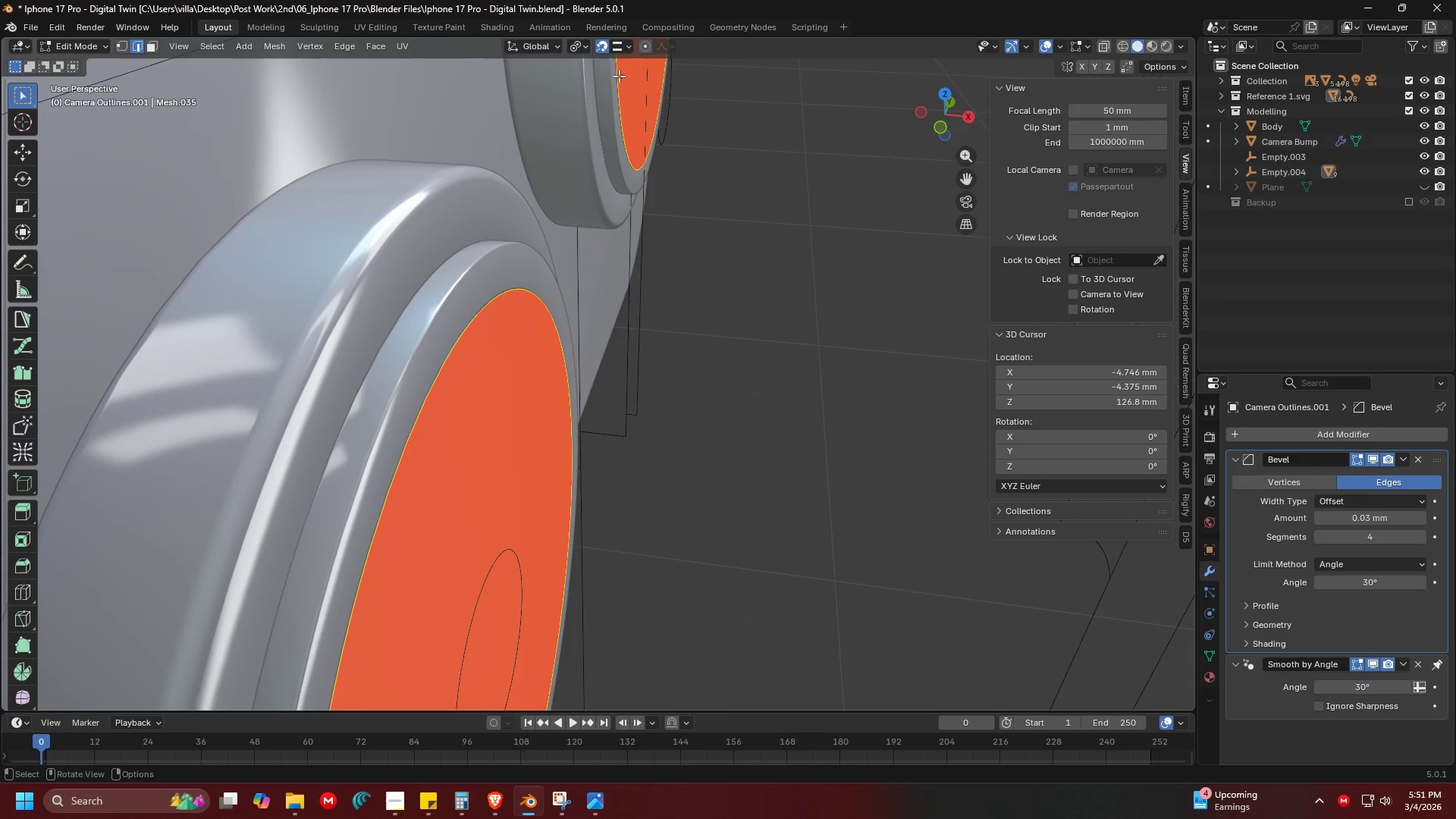 
left_click([606, 41])
 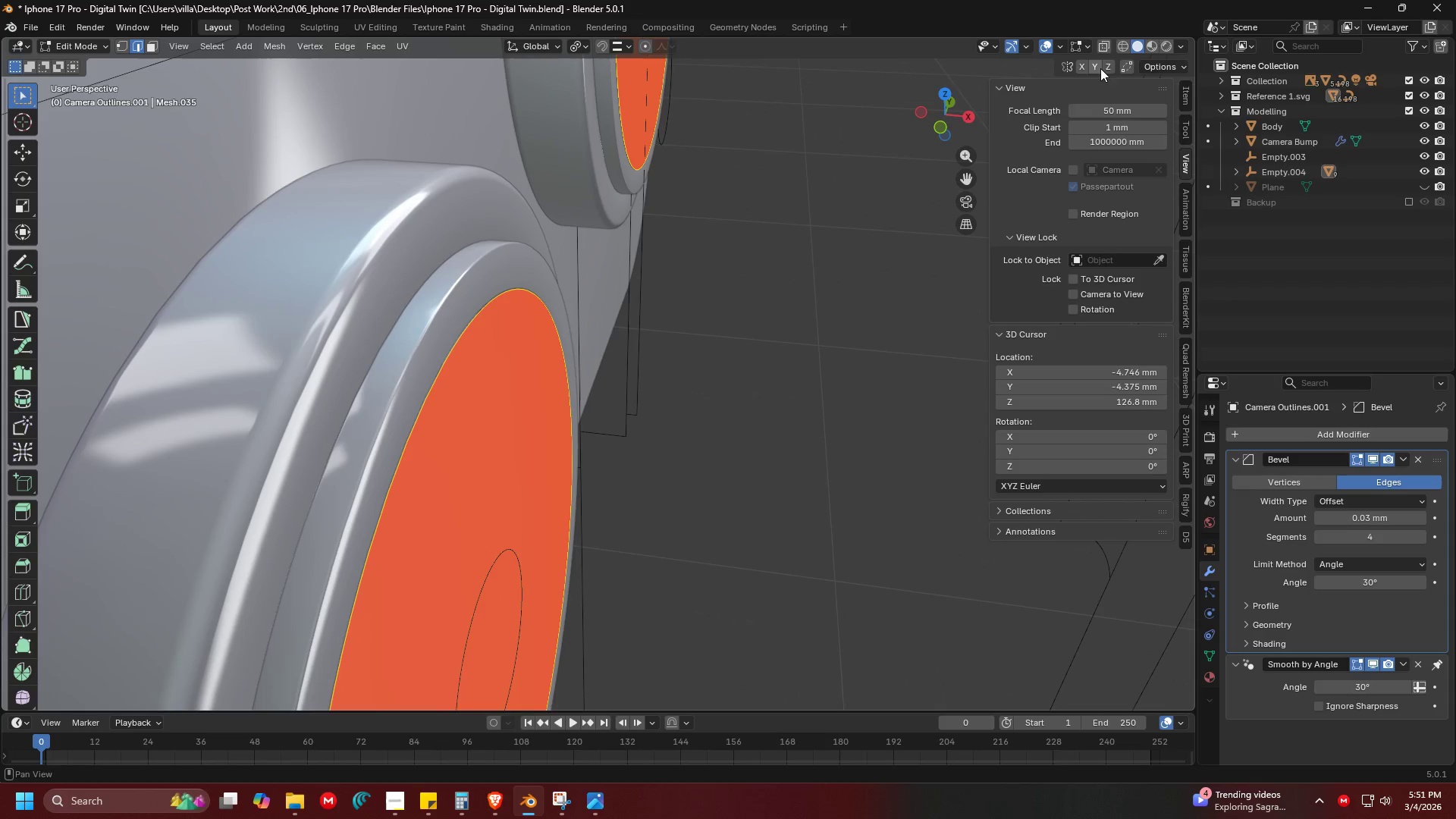 
left_click([1105, 41])
 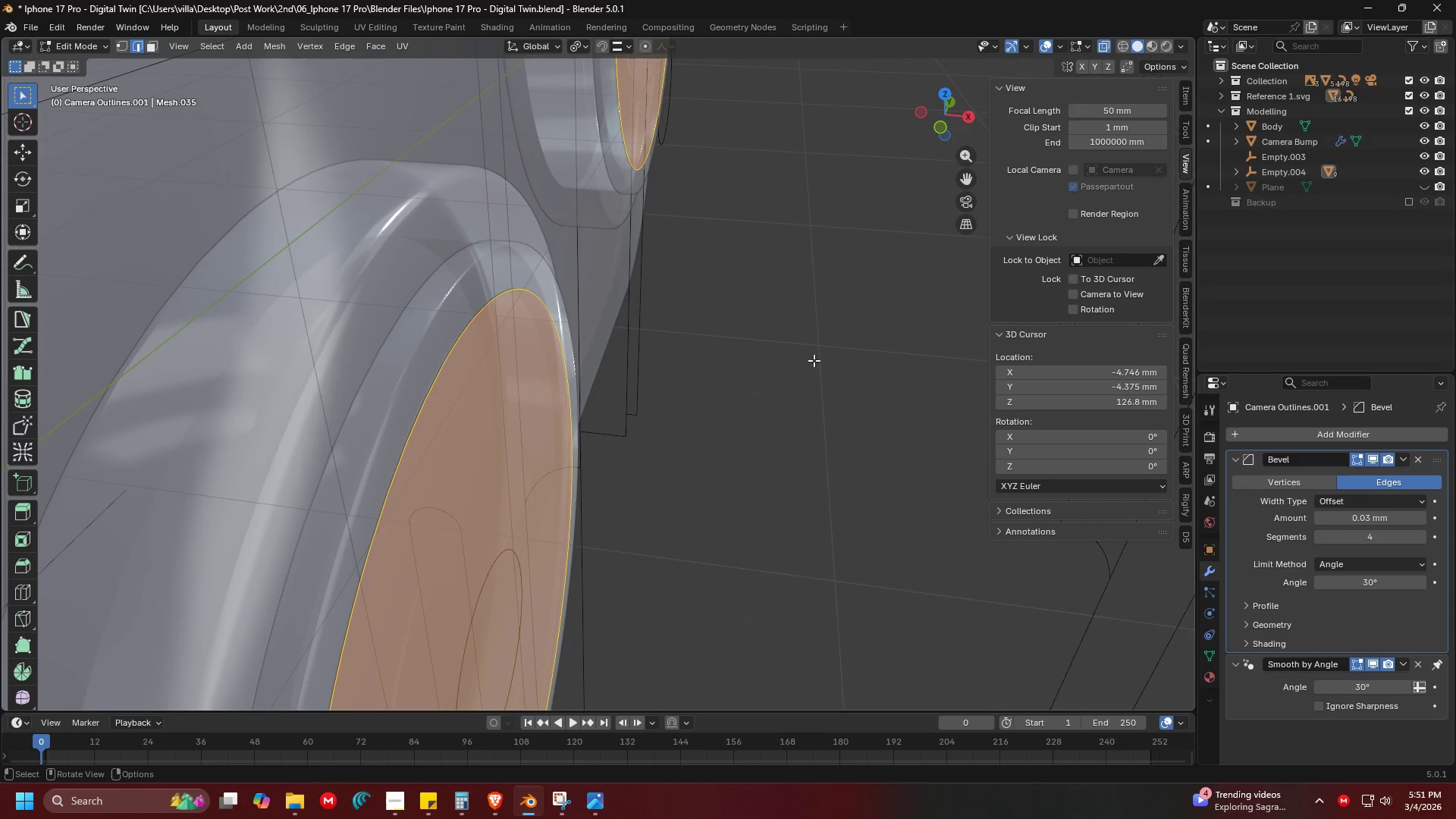 
key(7)
 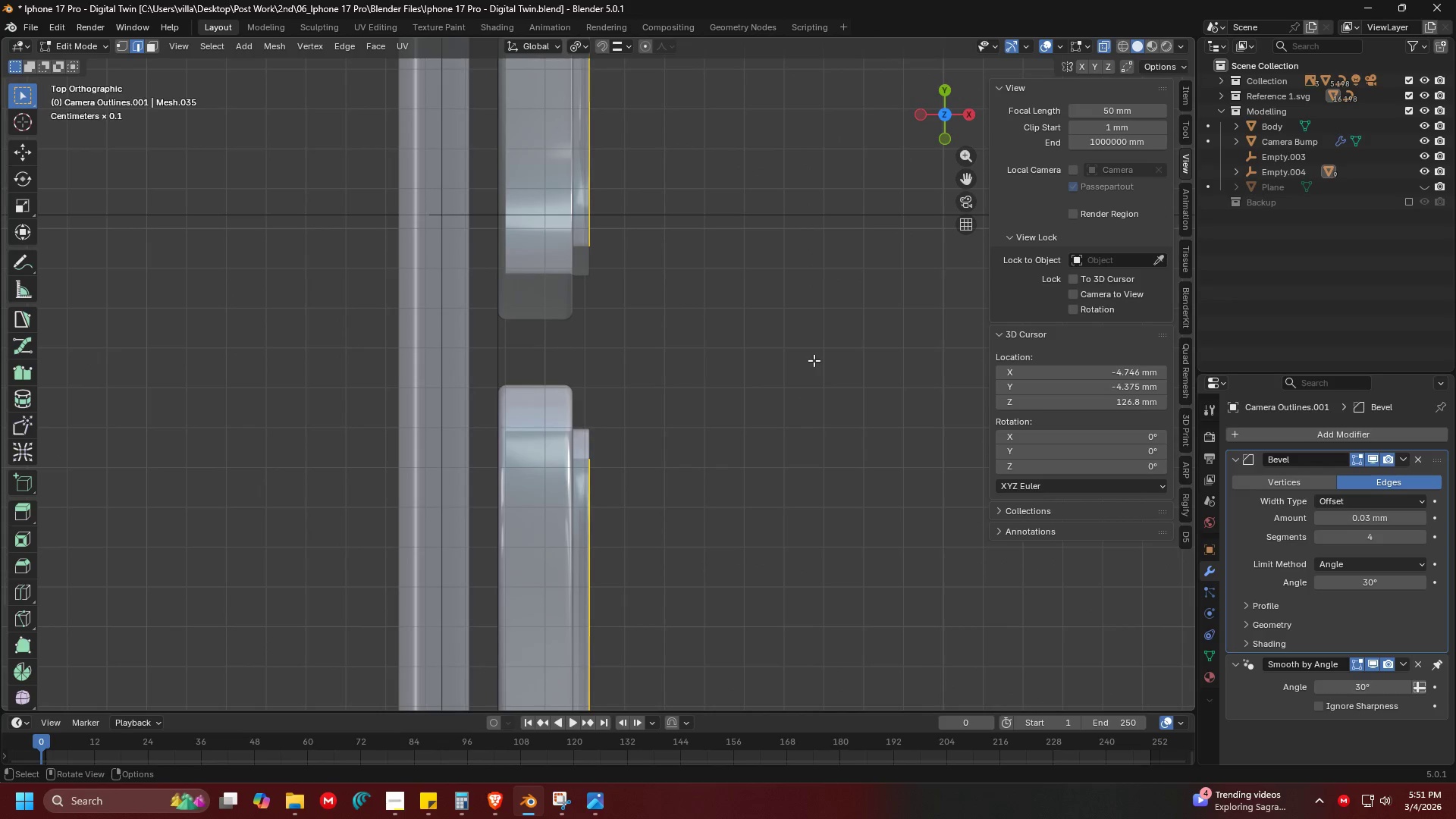 
hold_key(key=ShiftLeft, duration=0.36)
 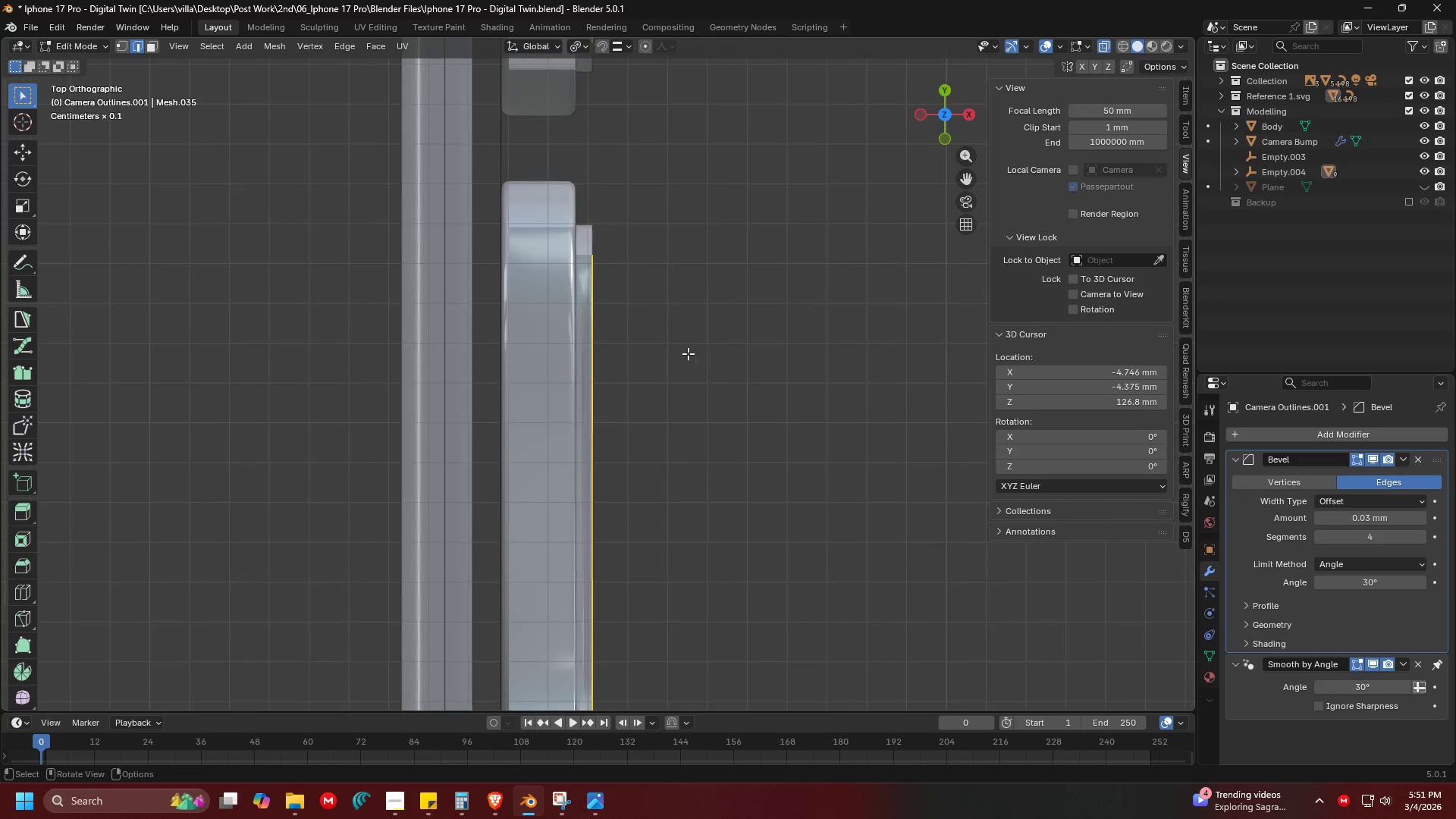 
hold_key(key=ShiftLeft, duration=0.36)
 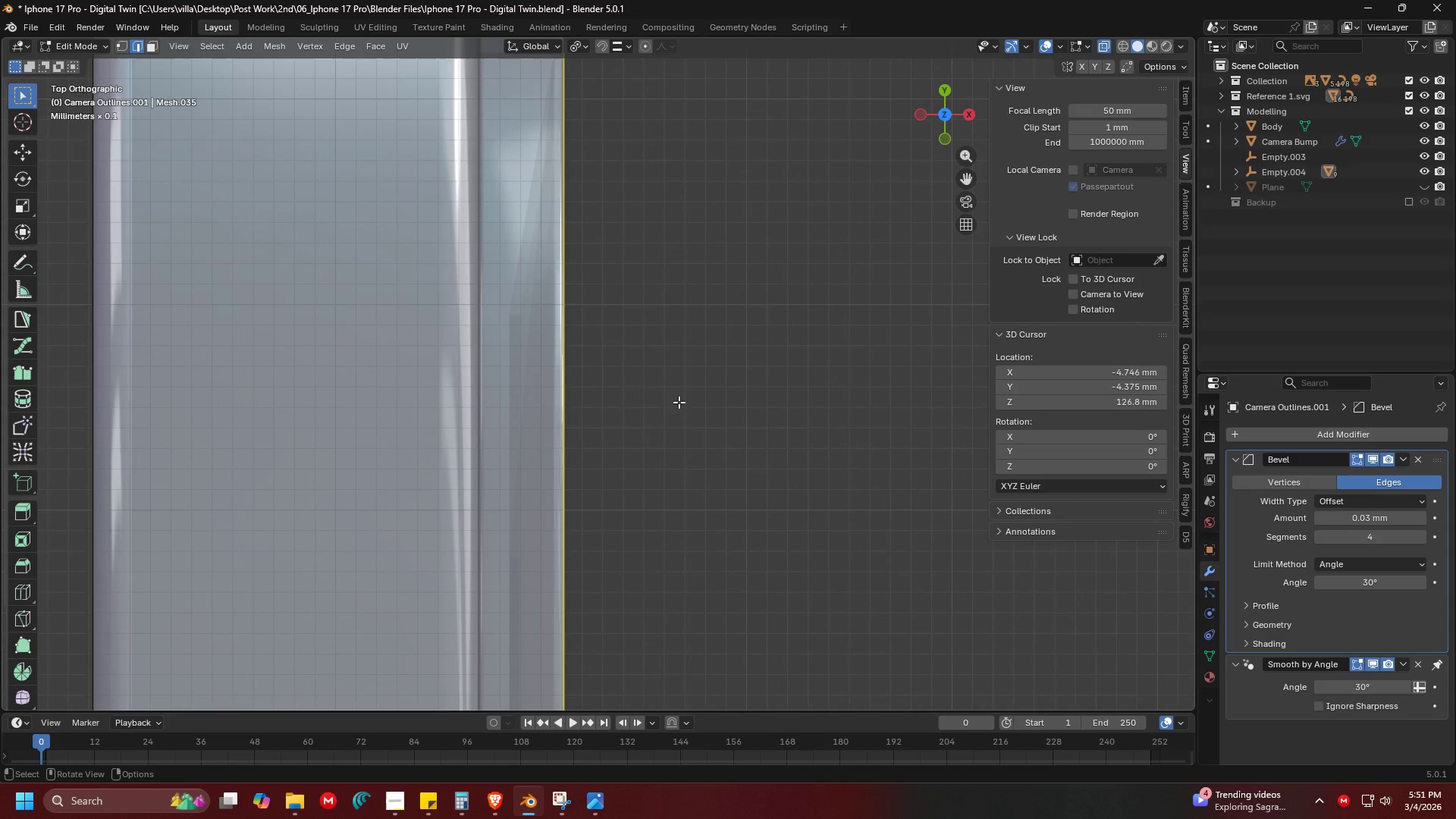 
key(Shift+ShiftLeft)
 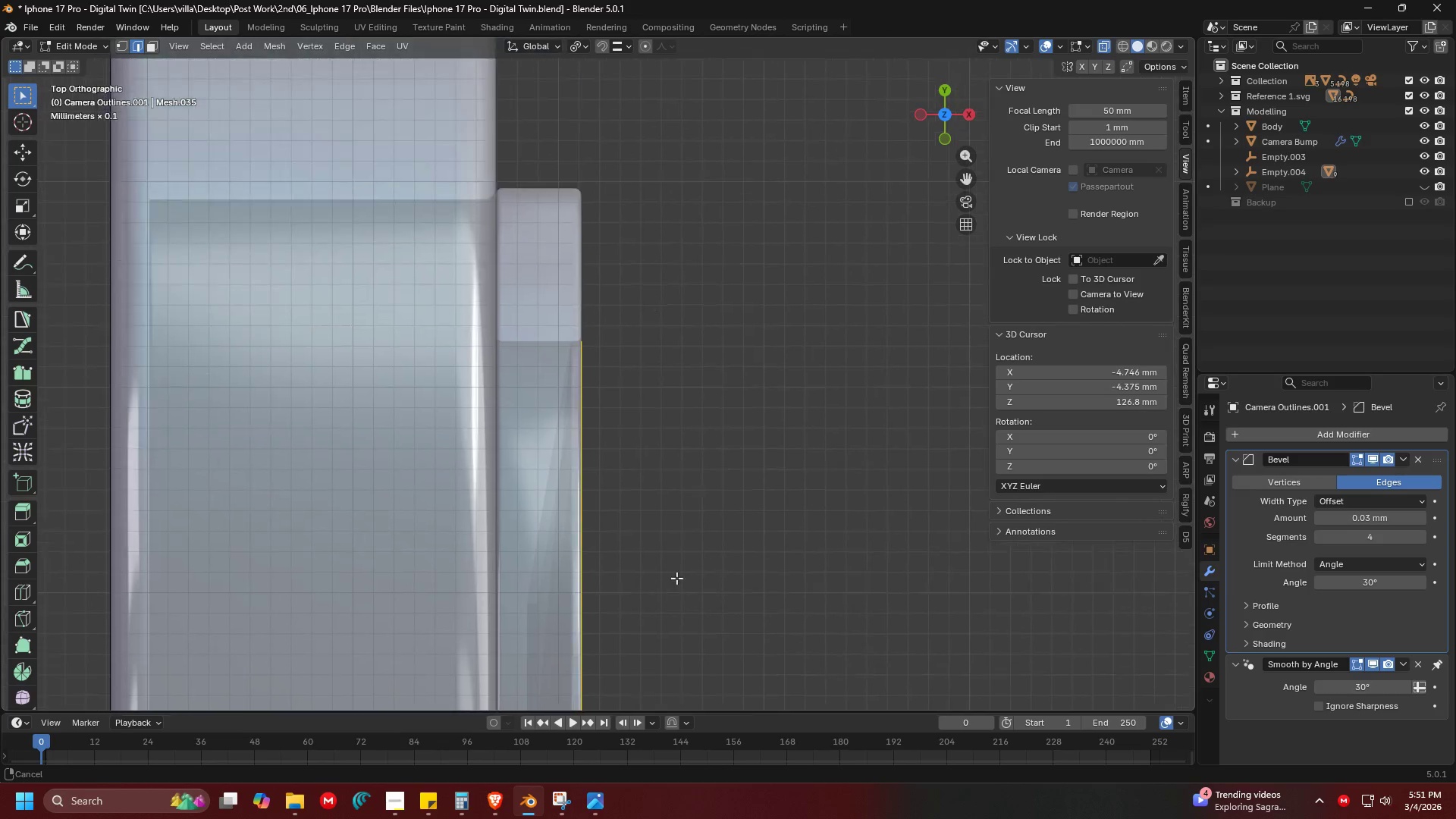 
scroll: coordinate [657, 603], scroll_direction: up, amount: 11.0
 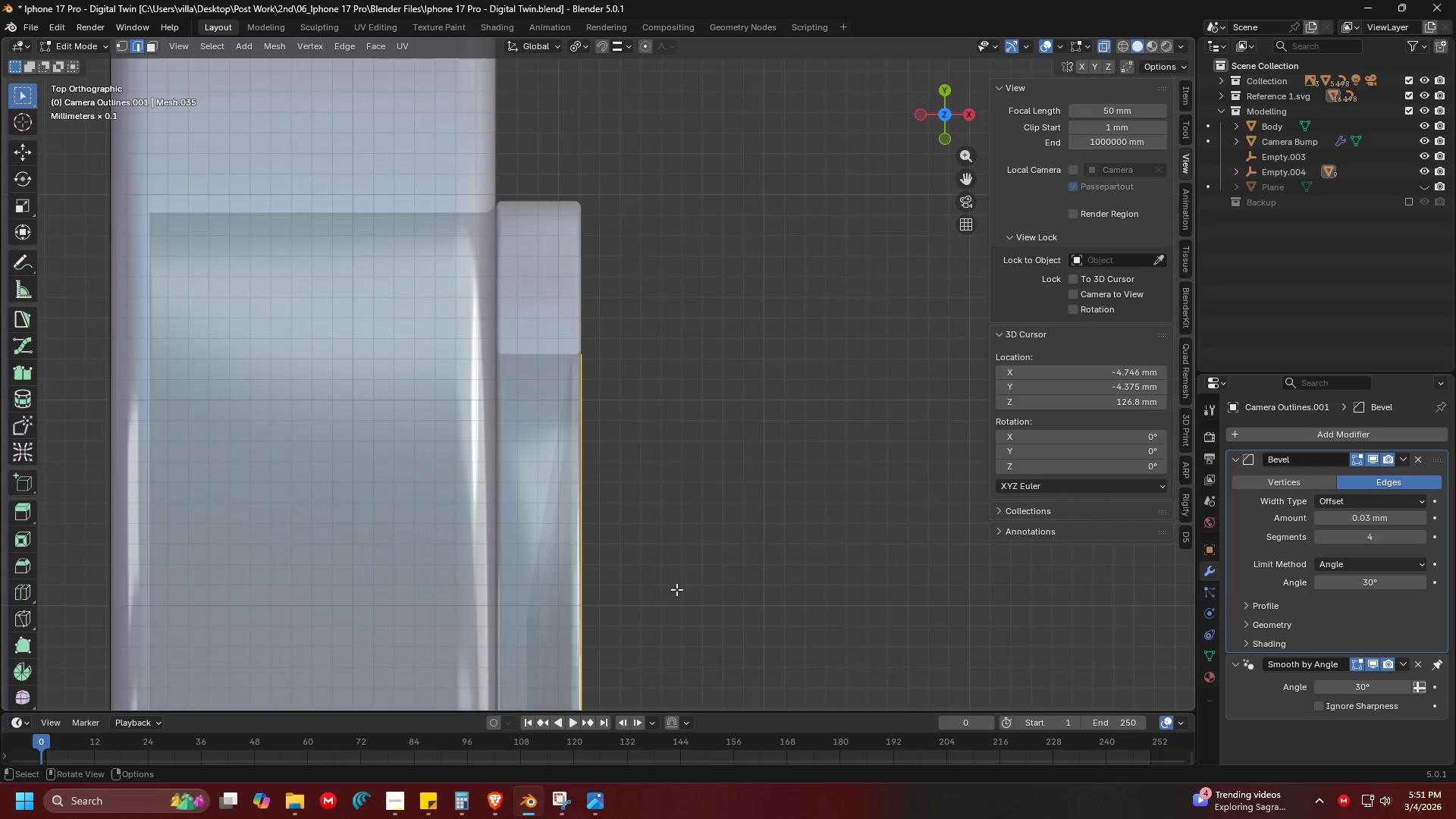 
key(E)
 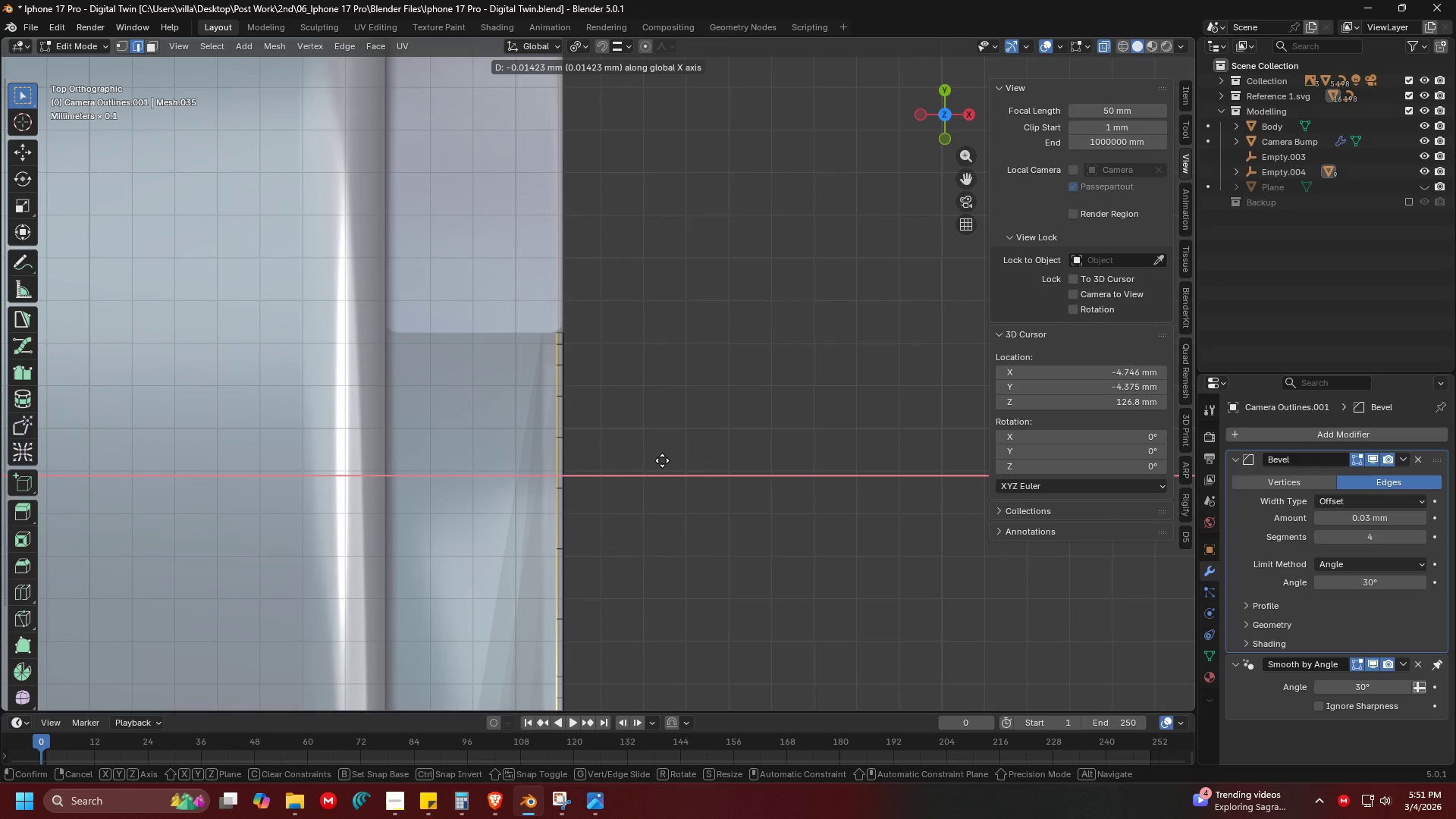 
scroll: coordinate [669, 488], scroll_direction: up, amount: 4.0
 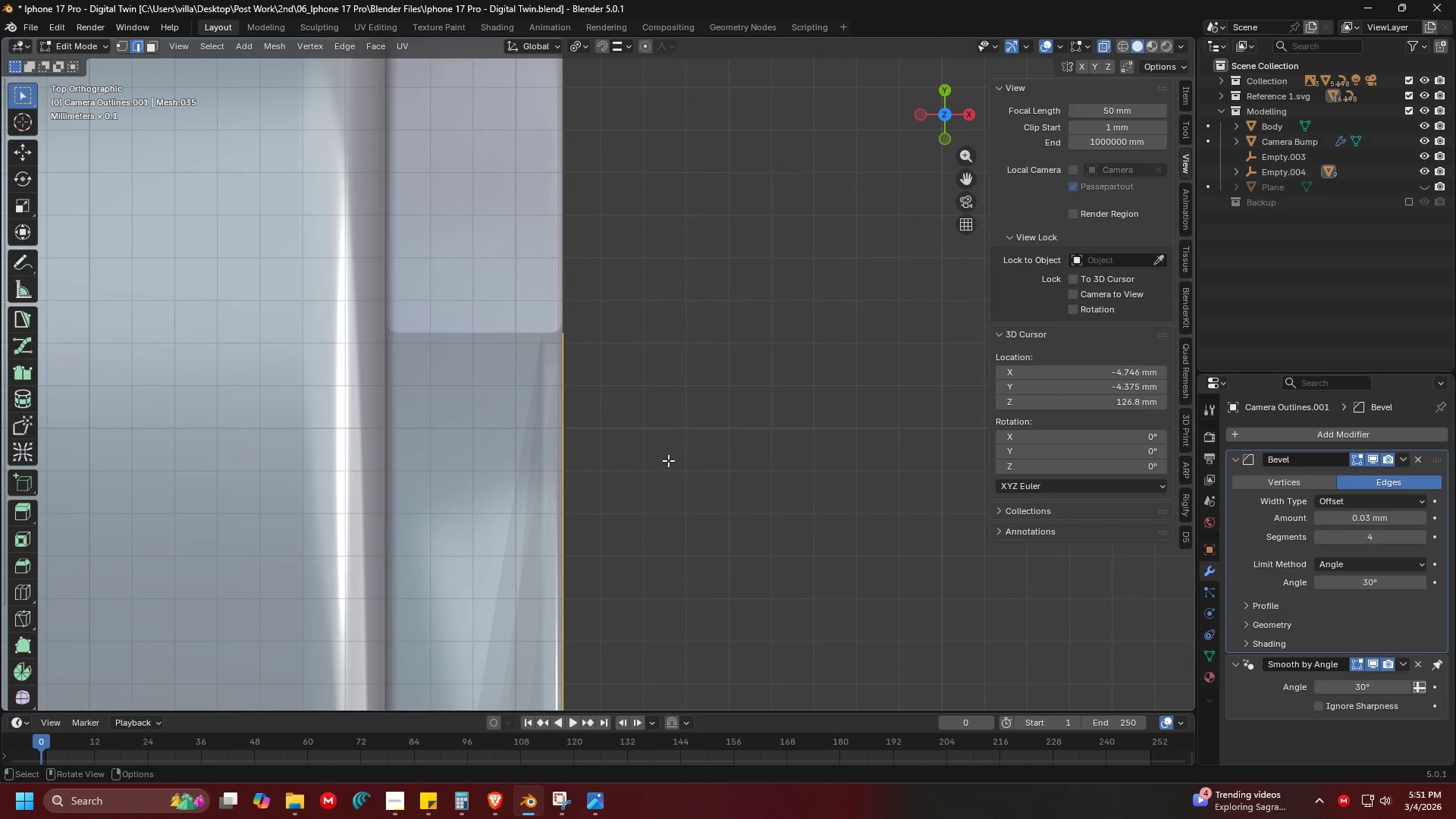 
left_click([662, 460])
 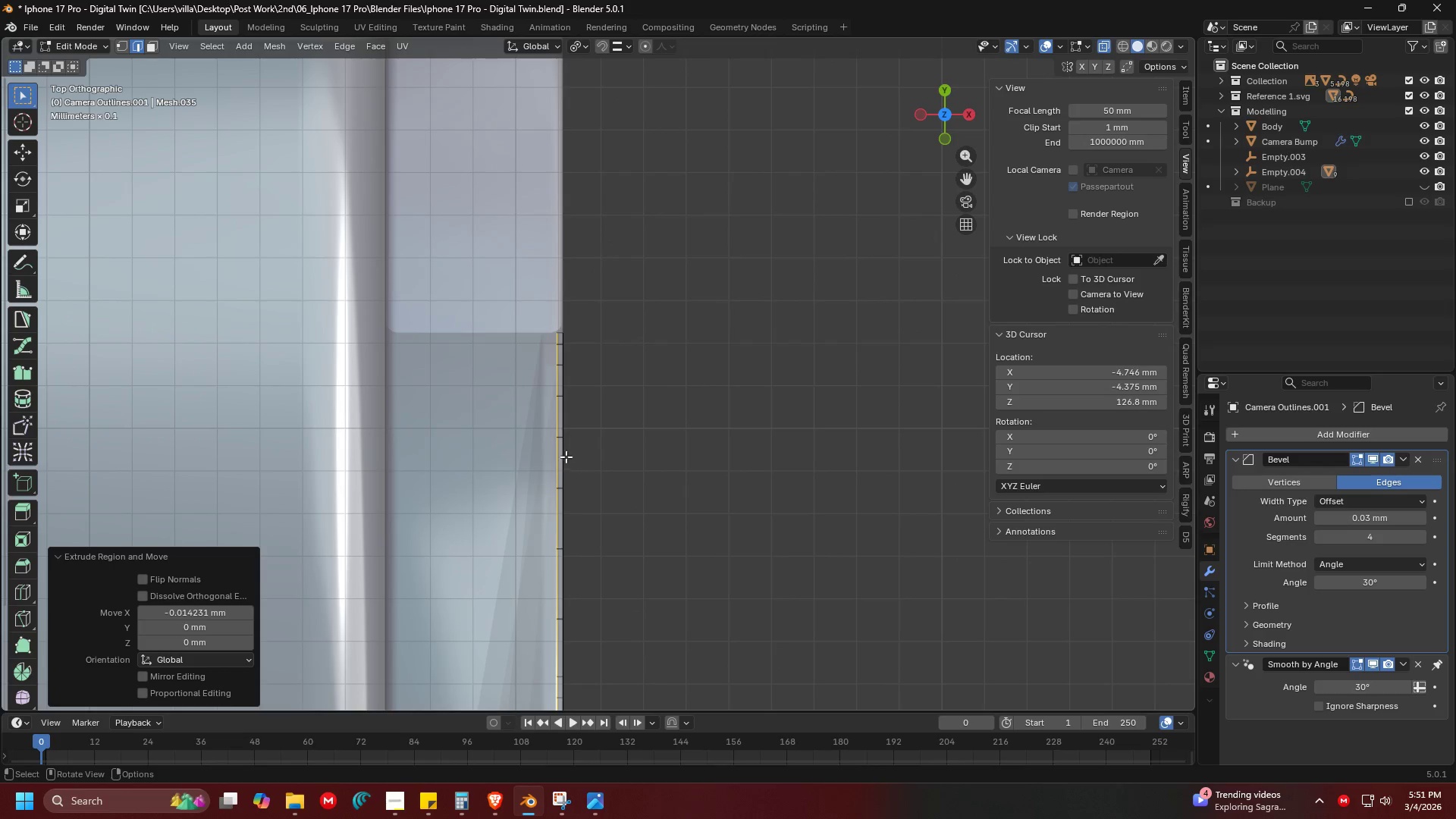 
key(Tab)
 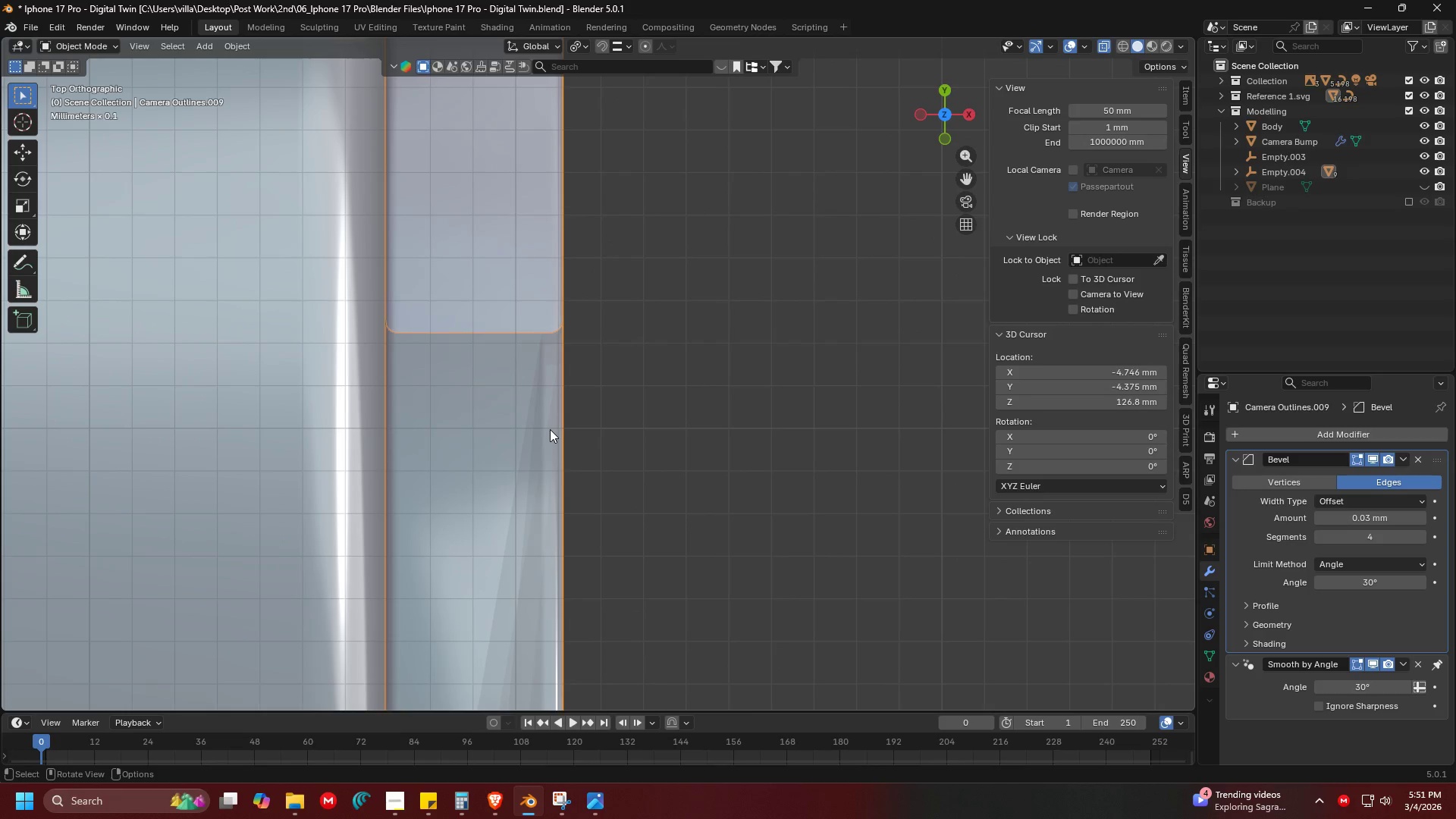 
double_click([550, 429])
 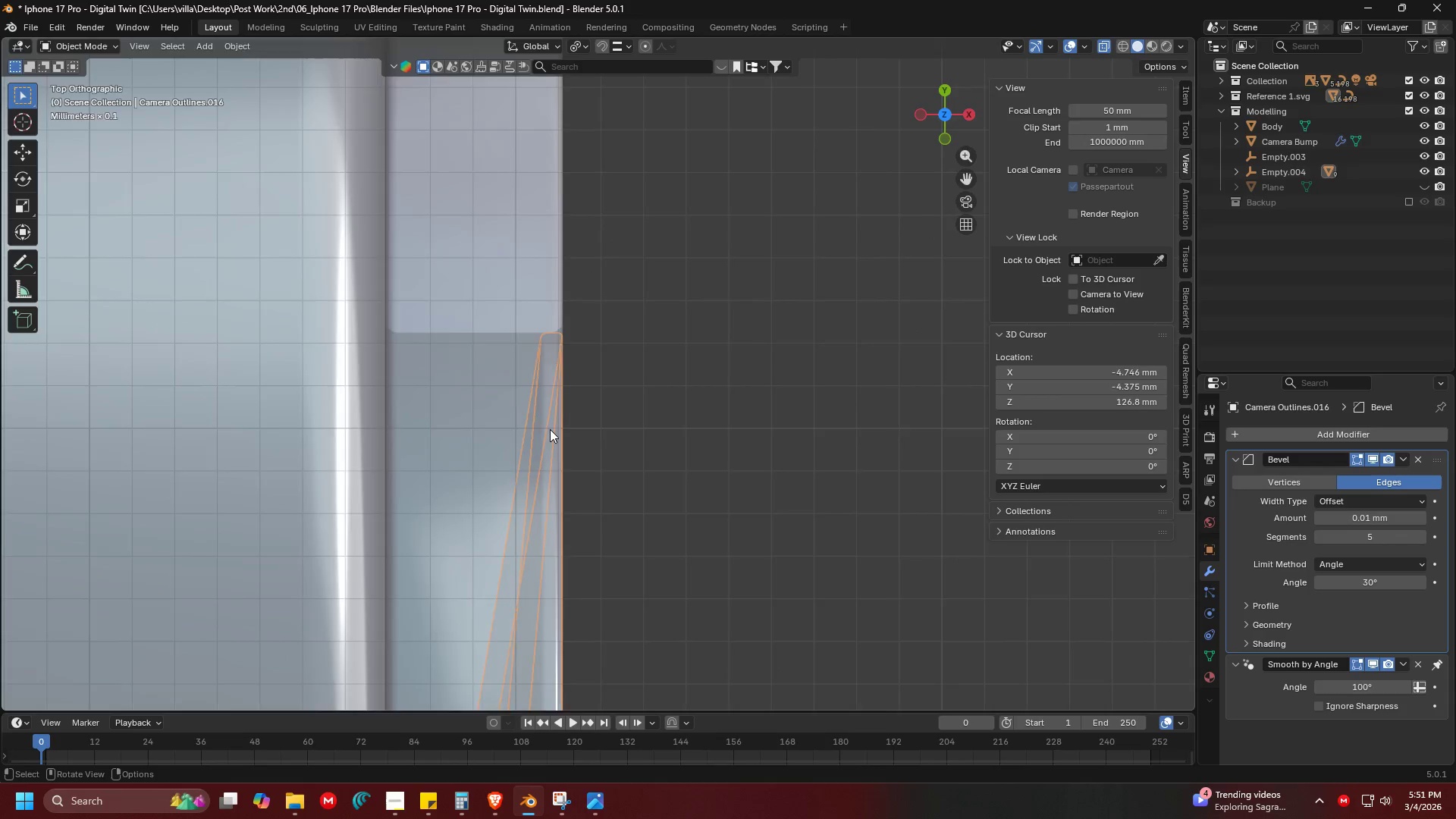 
key(Shift+ShiftLeft)
 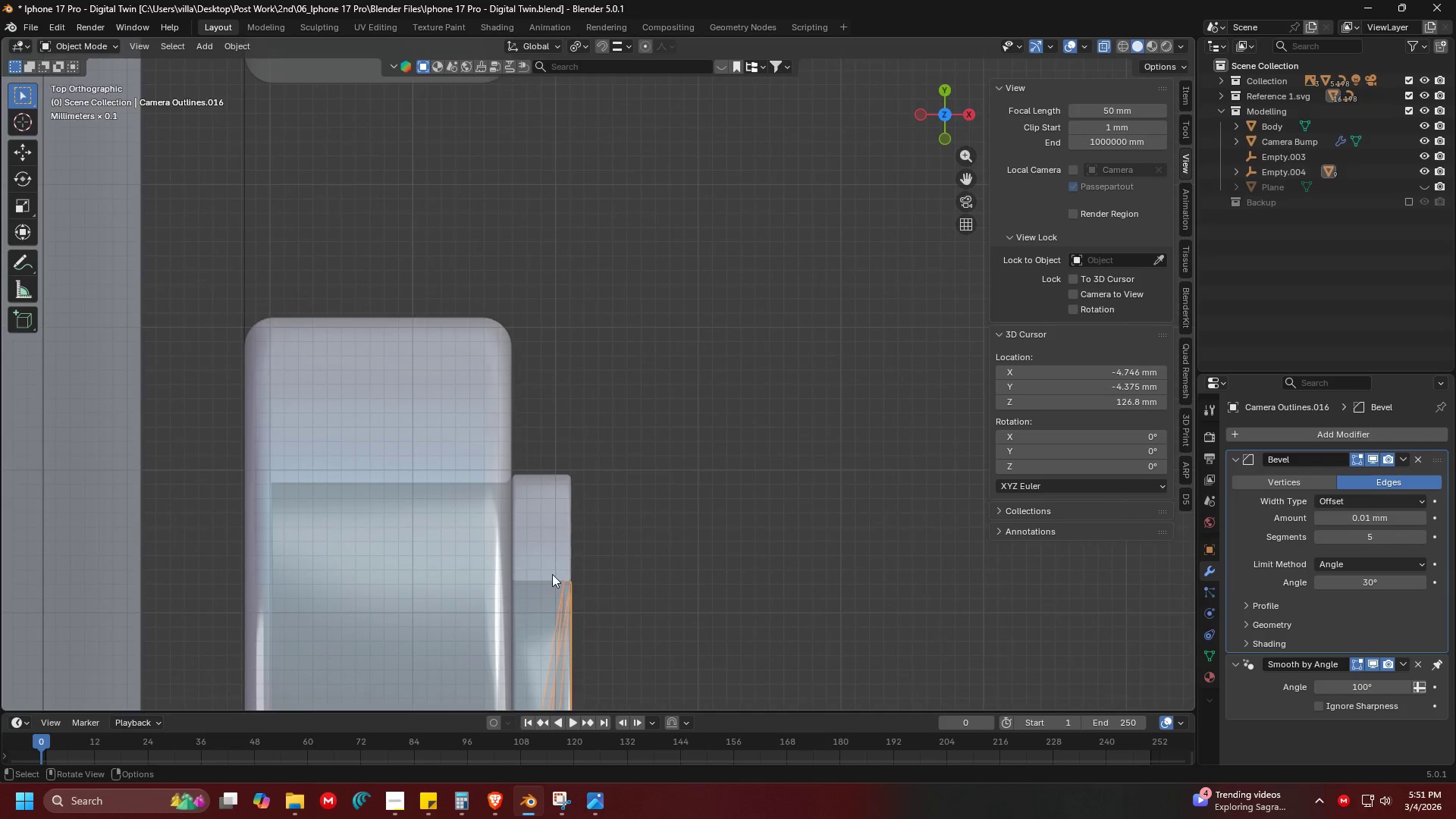 
scroll: coordinate [552, 421], scroll_direction: down, amount: 6.0
 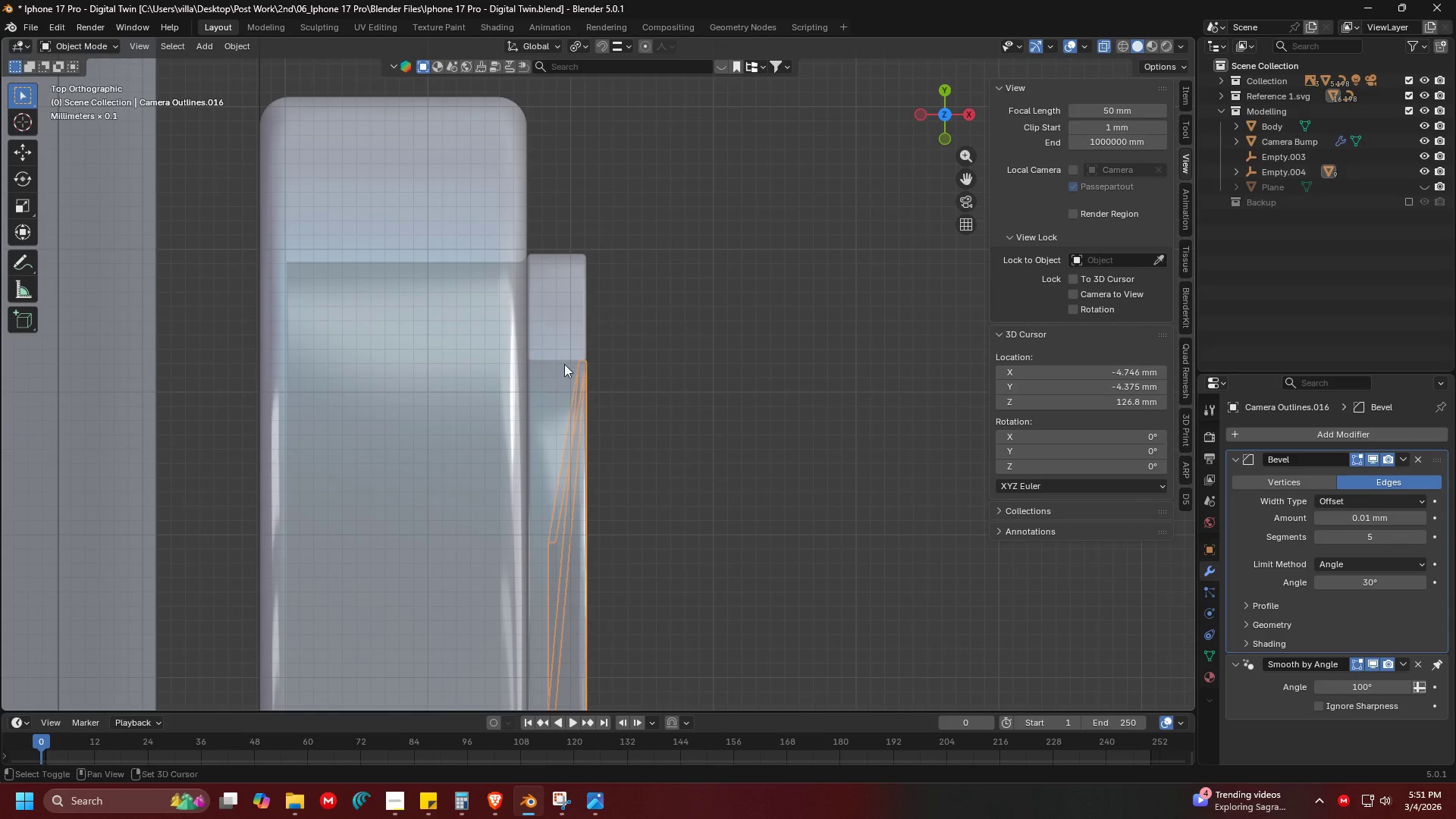 
key(Shift+ShiftLeft)
 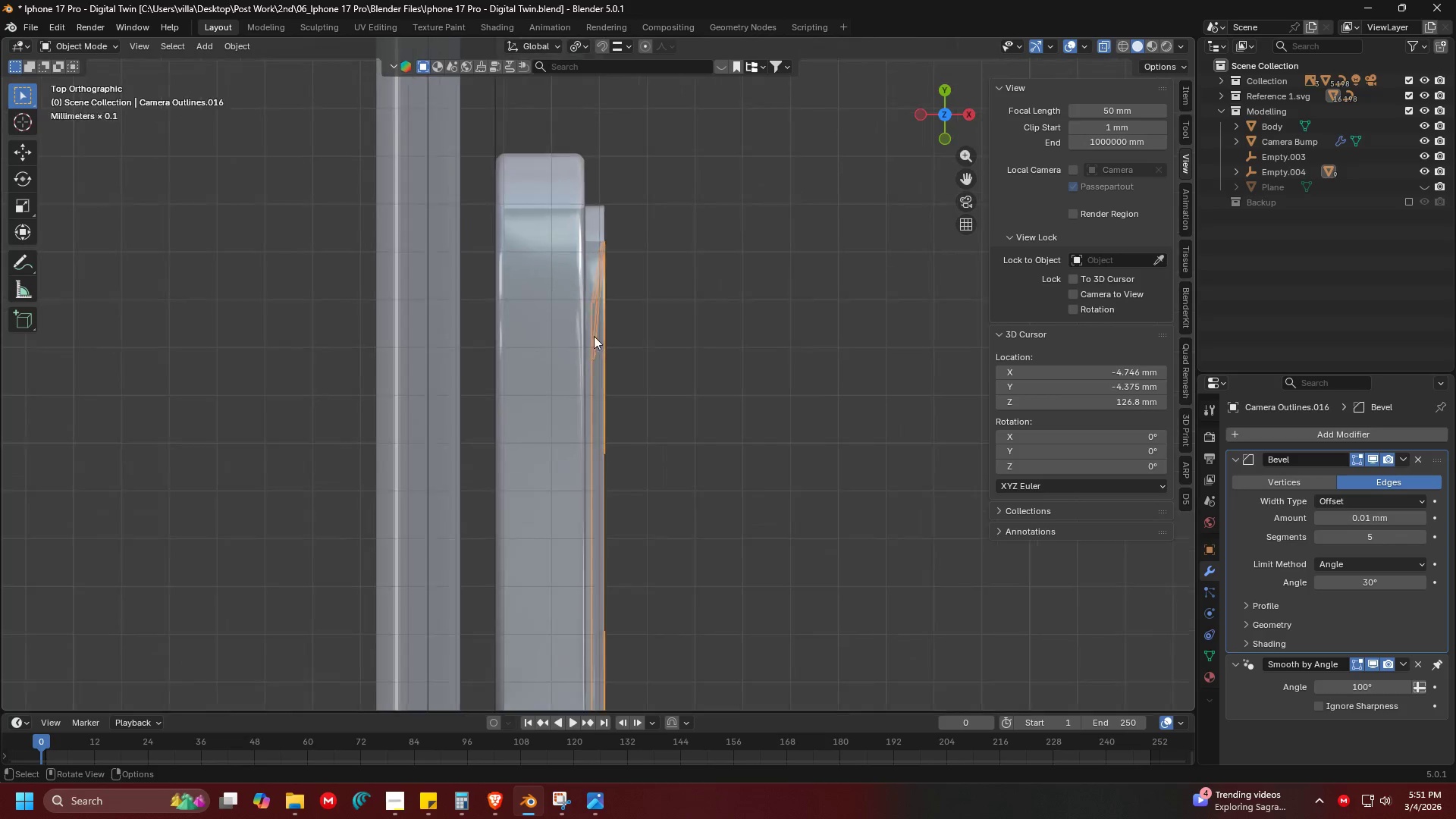 
scroll: coordinate [561, 511], scroll_direction: down, amount: 7.0
 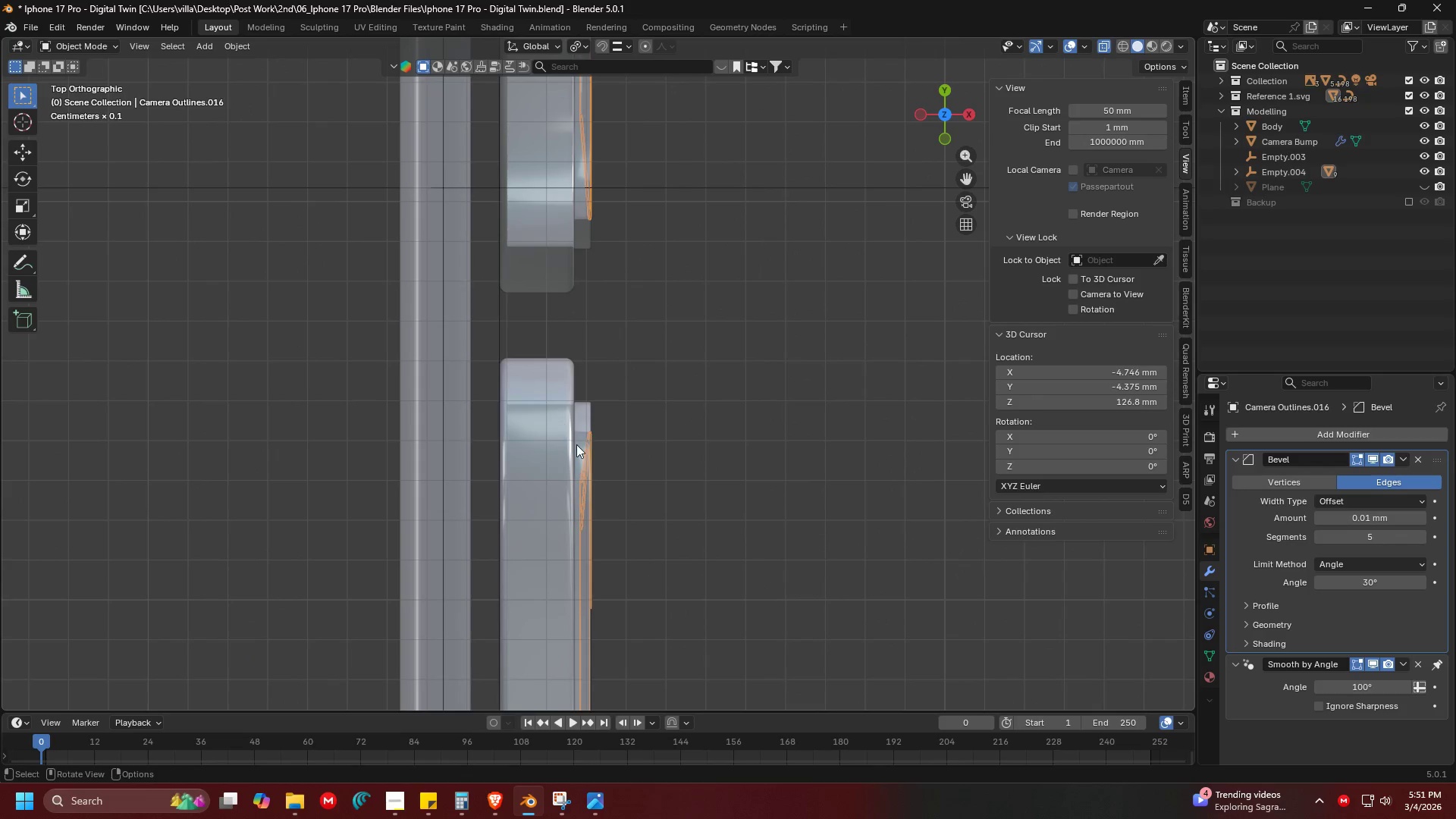 
key(Shift+ShiftLeft)
 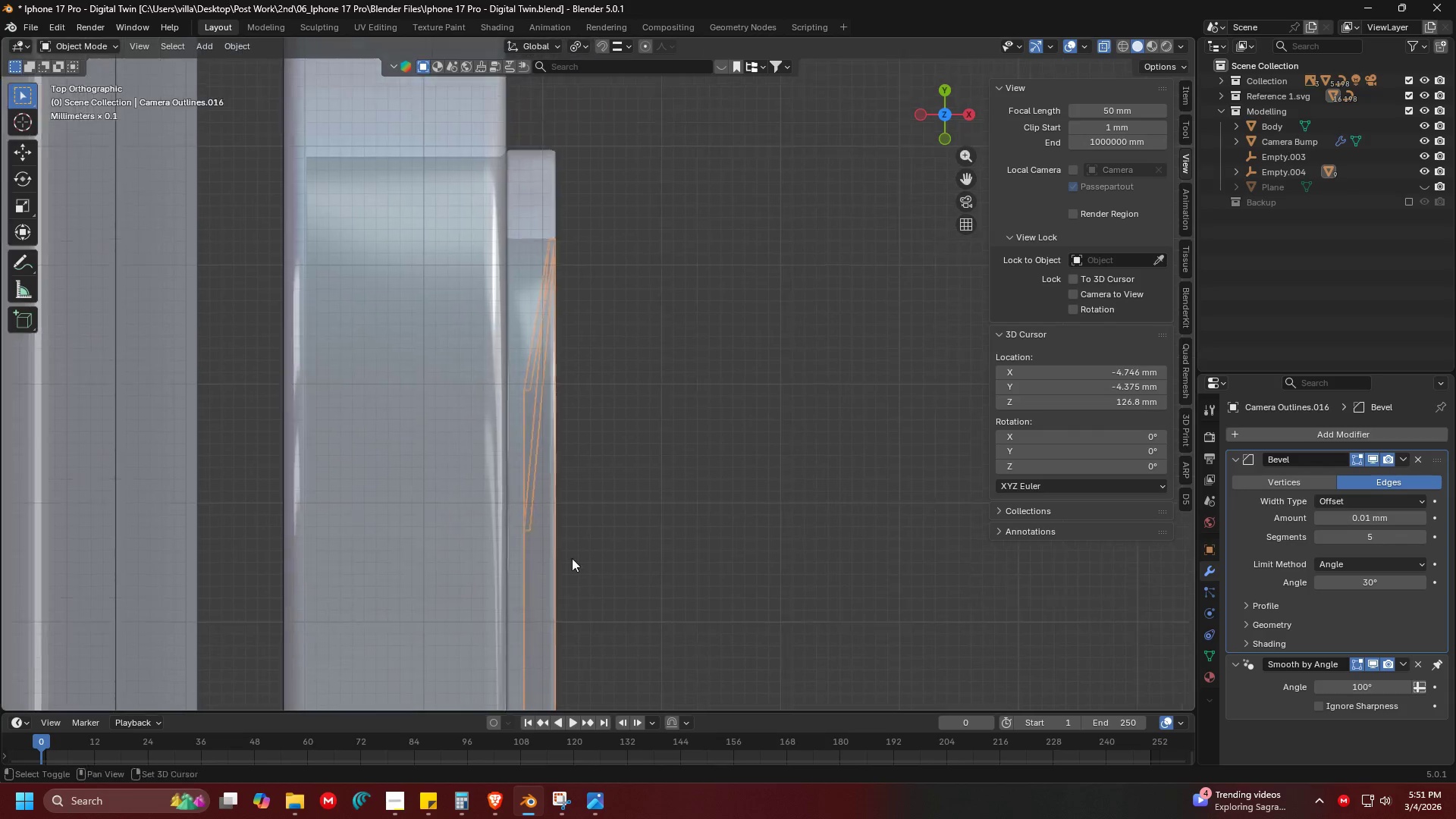 
scroll: coordinate [593, 406], scroll_direction: up, amount: 6.0
 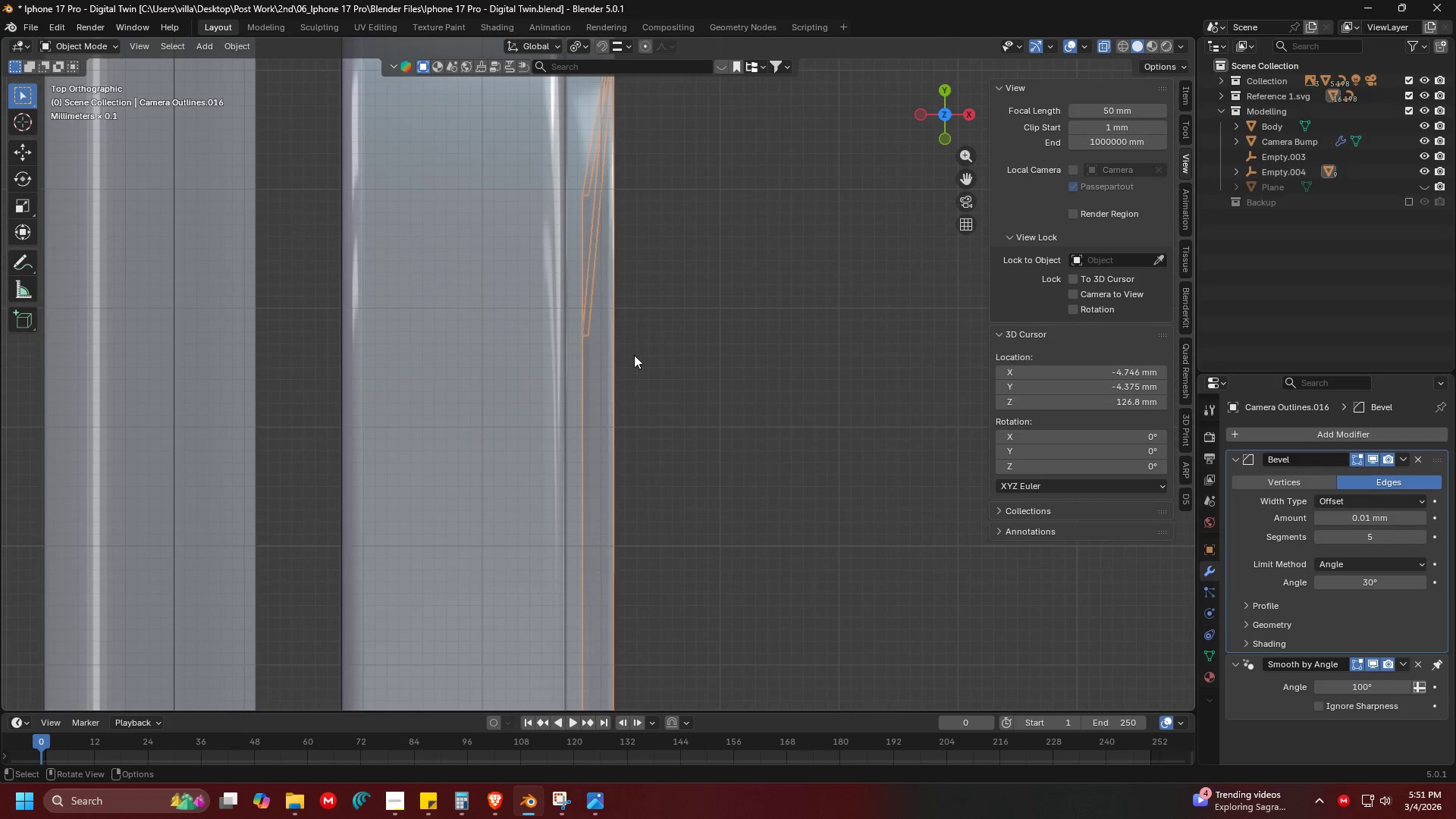 
key(Shift+ShiftLeft)
 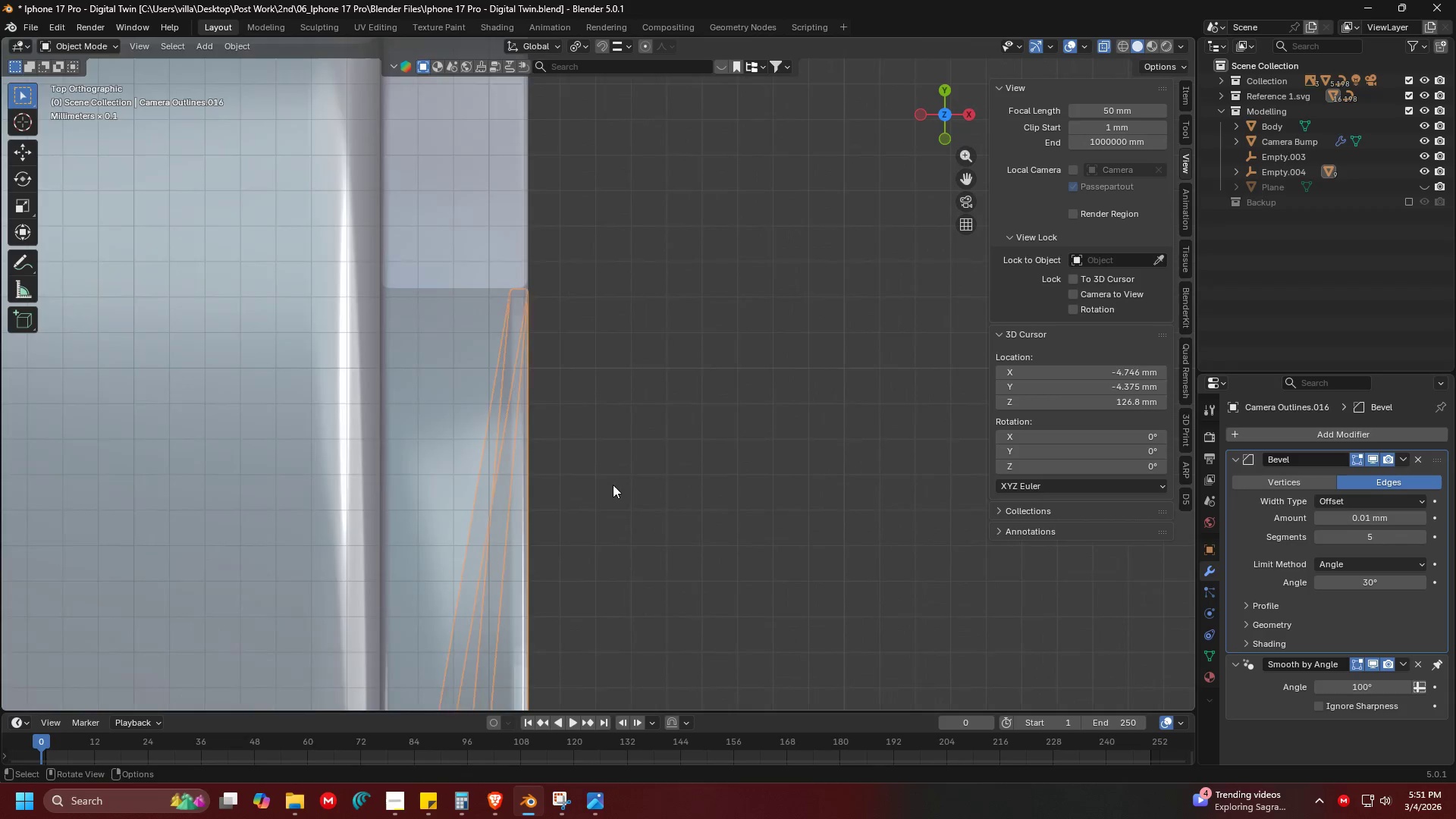 
key(Shift+ShiftLeft)
 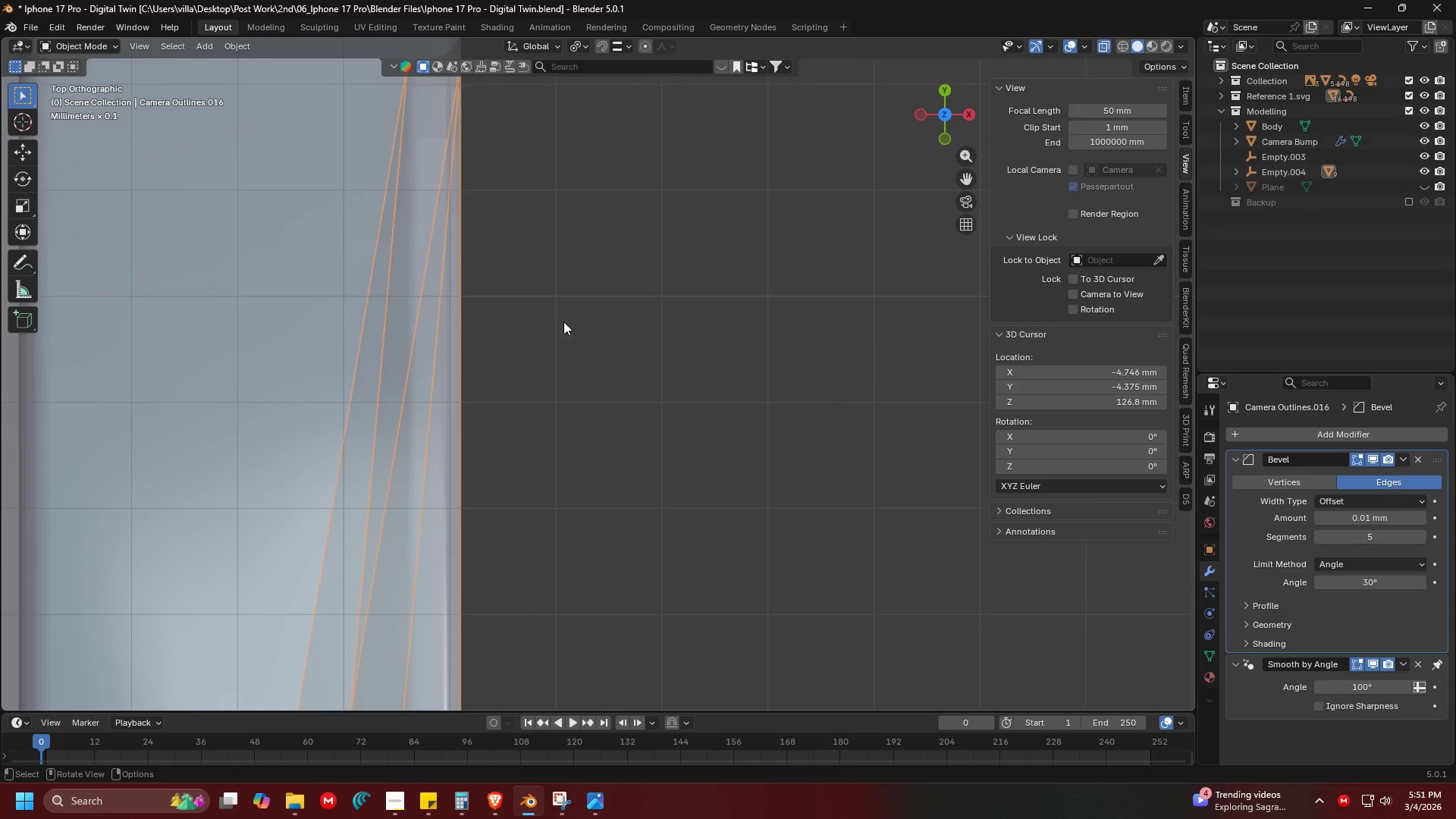 
key(G)
 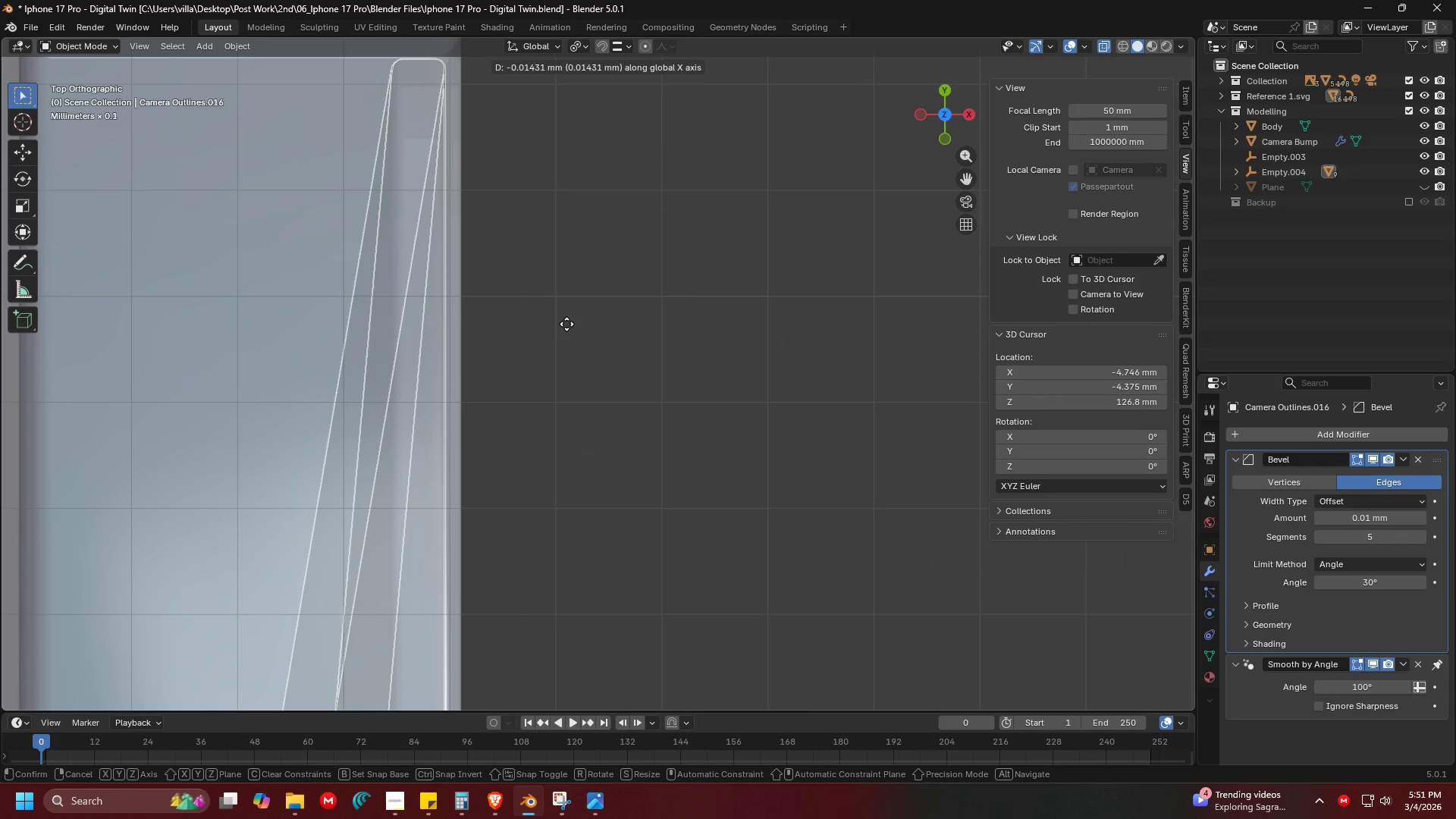 
scroll: coordinate [541, 313], scroll_direction: up, amount: 12.0
 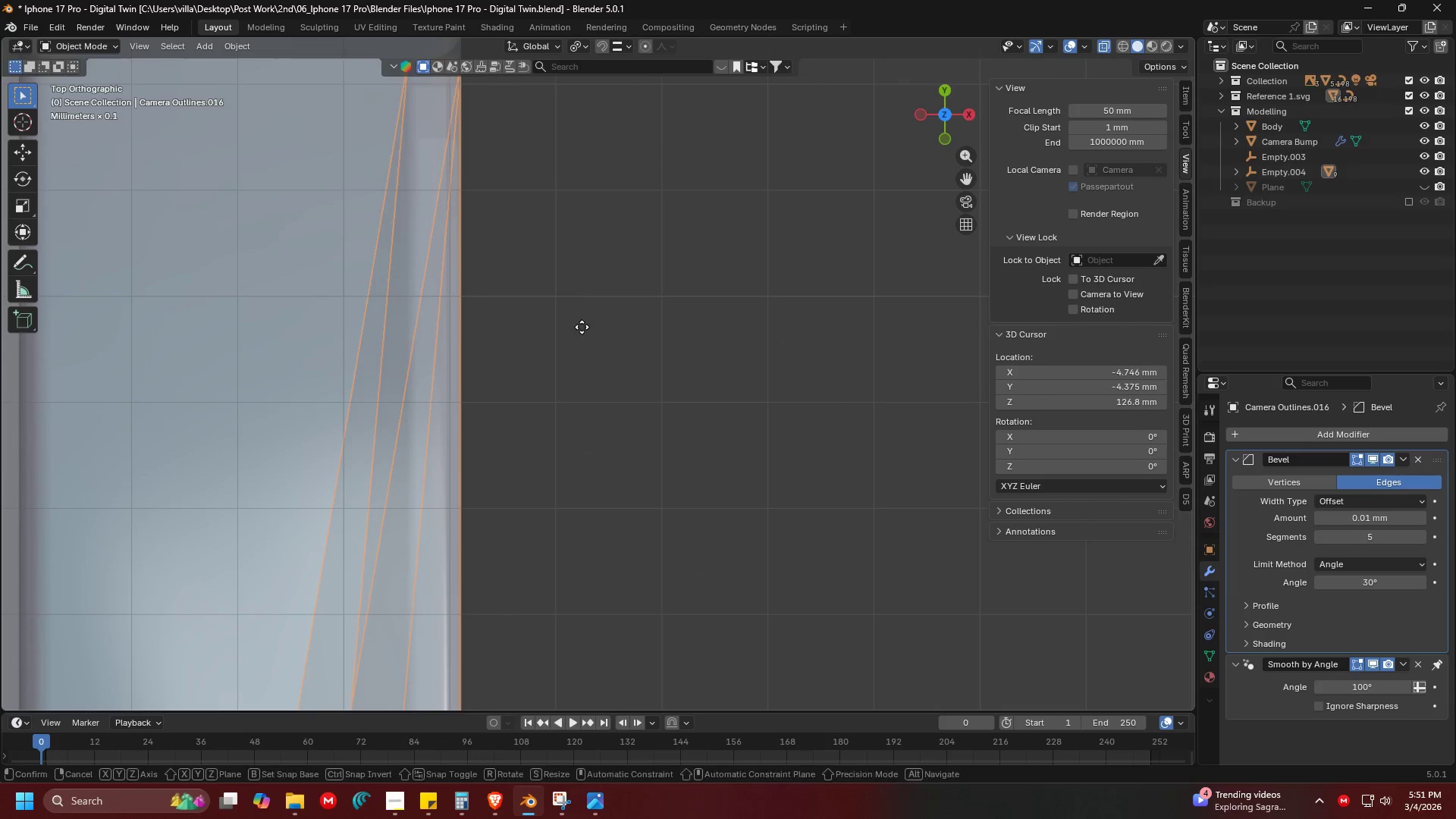 
left_click([566, 324])
 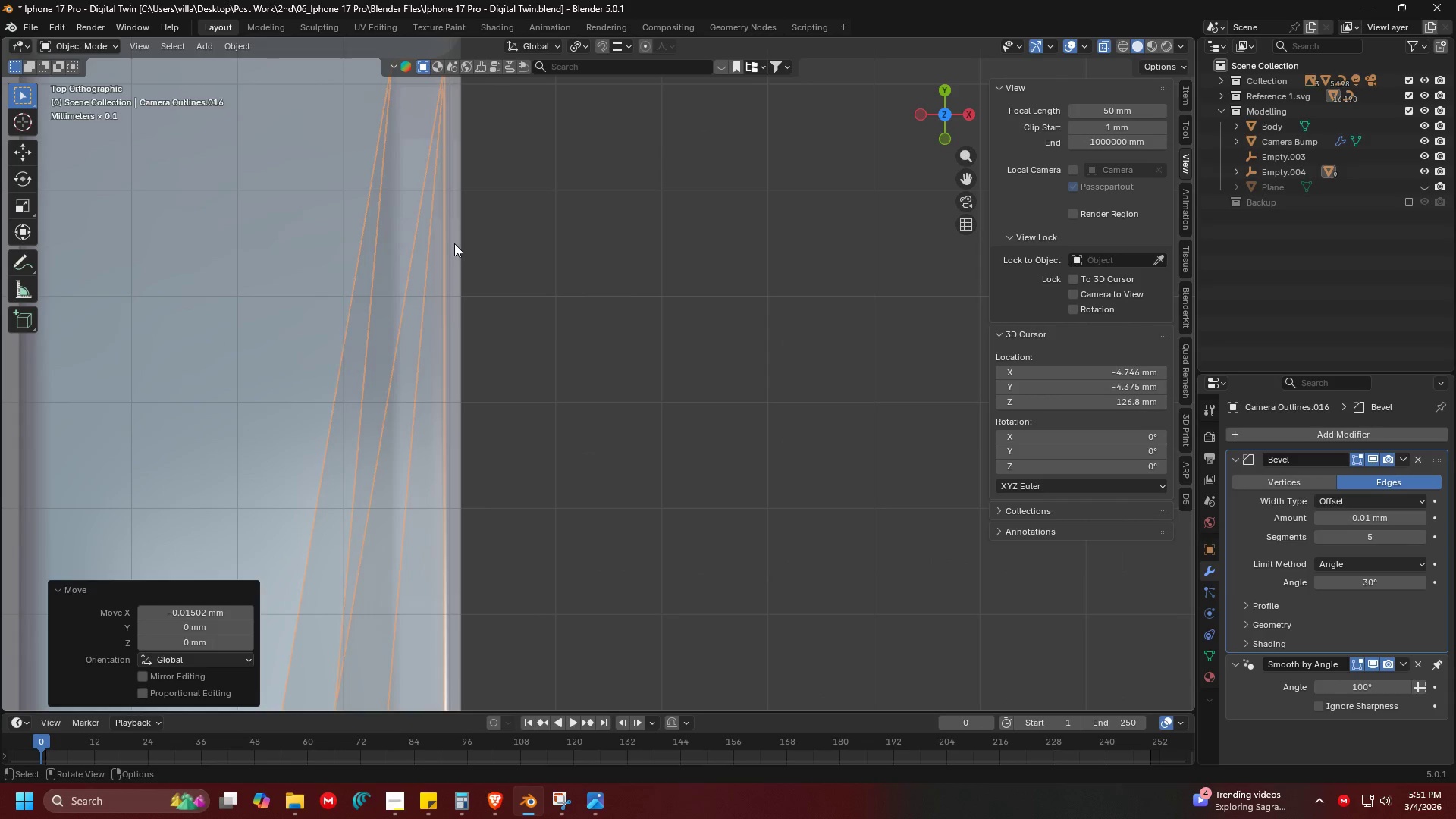 
double_click([454, 243])
 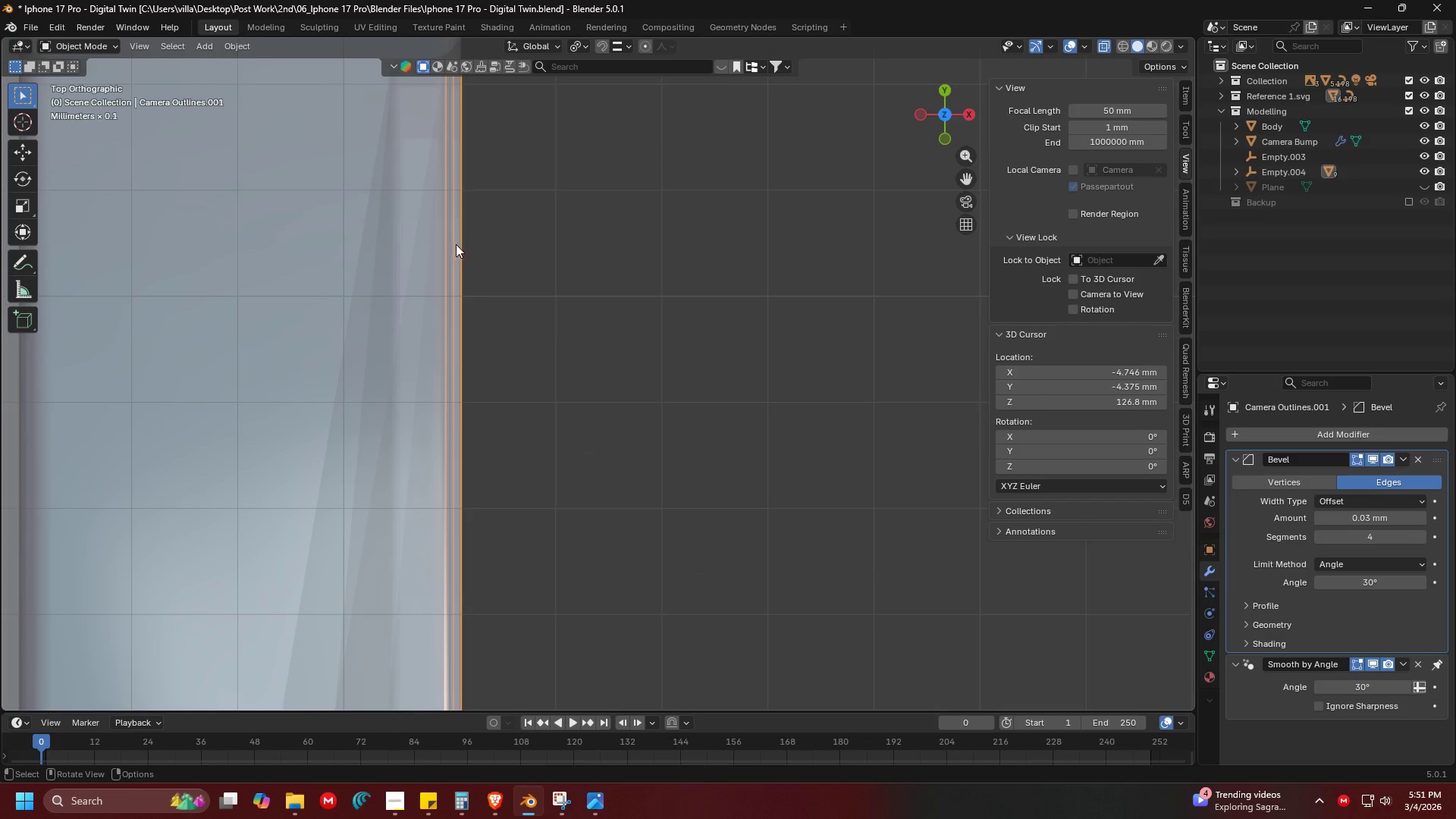 
hold_key(key=ShiftLeft, duration=0.5)
 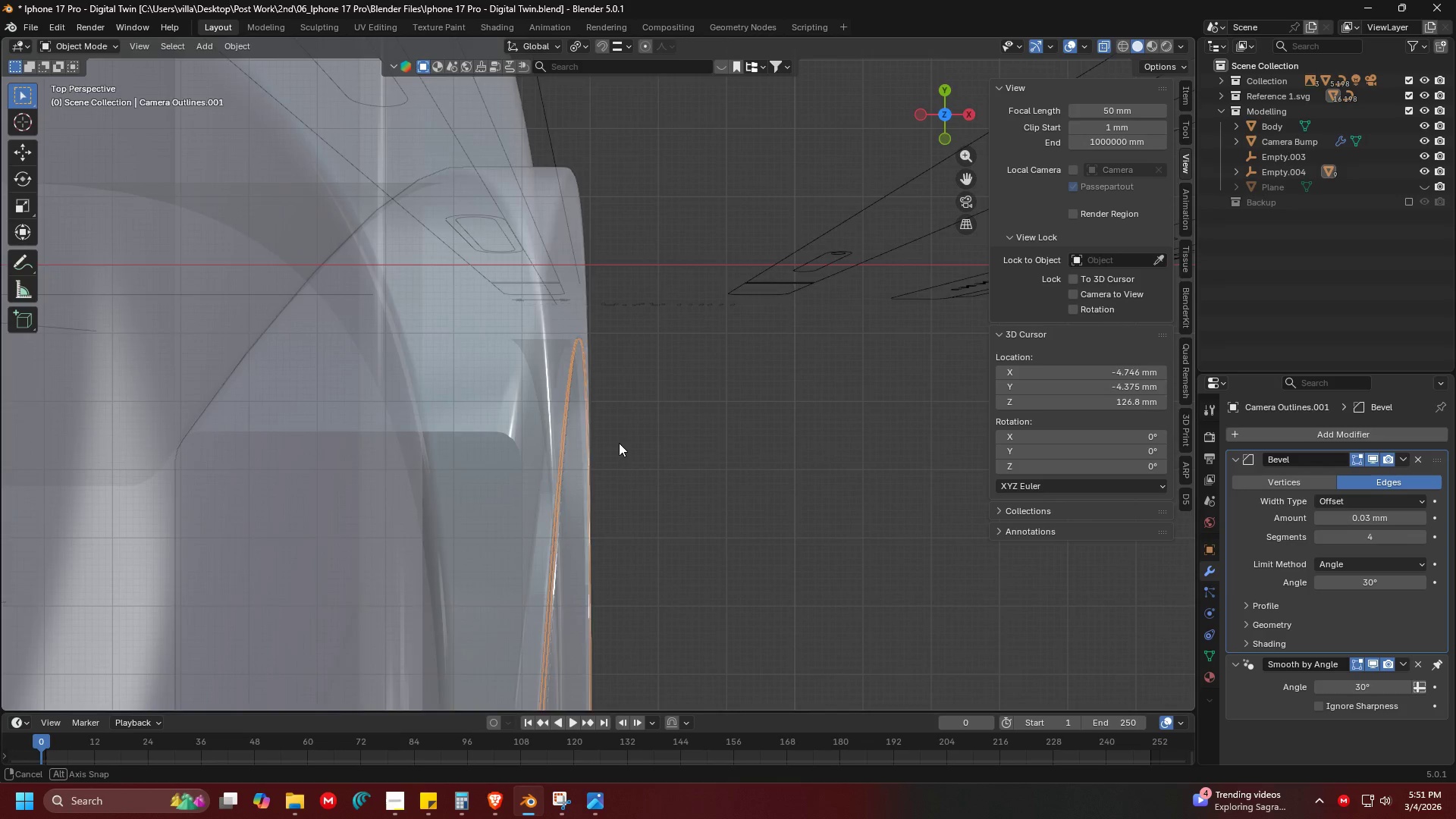 
scroll: coordinate [464, 253], scroll_direction: down, amount: 5.0
 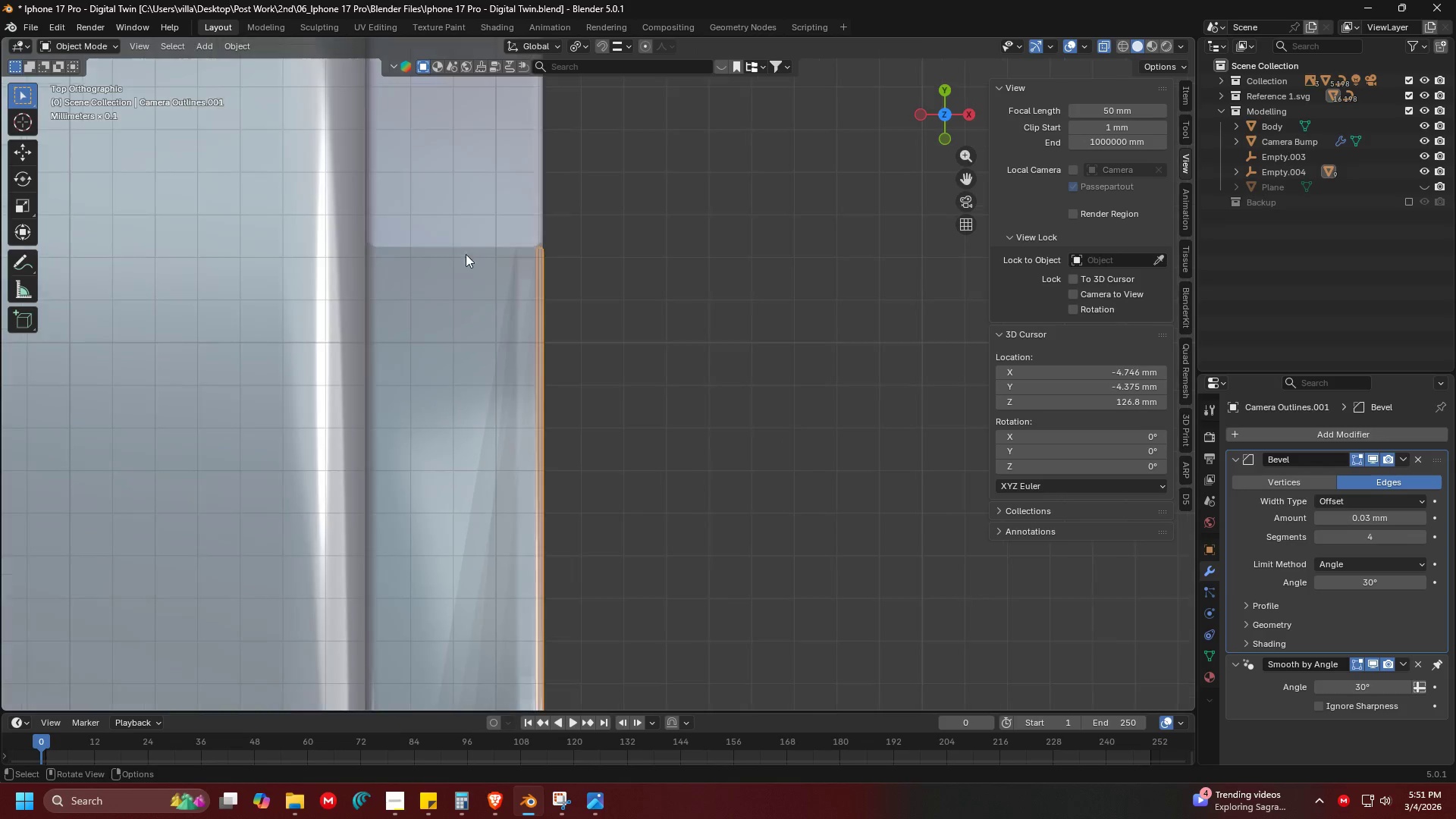 
hold_key(key=ShiftLeft, duration=1.3)
scroll: coordinate [540, 328], scroll_direction: down, amount: 8.0
 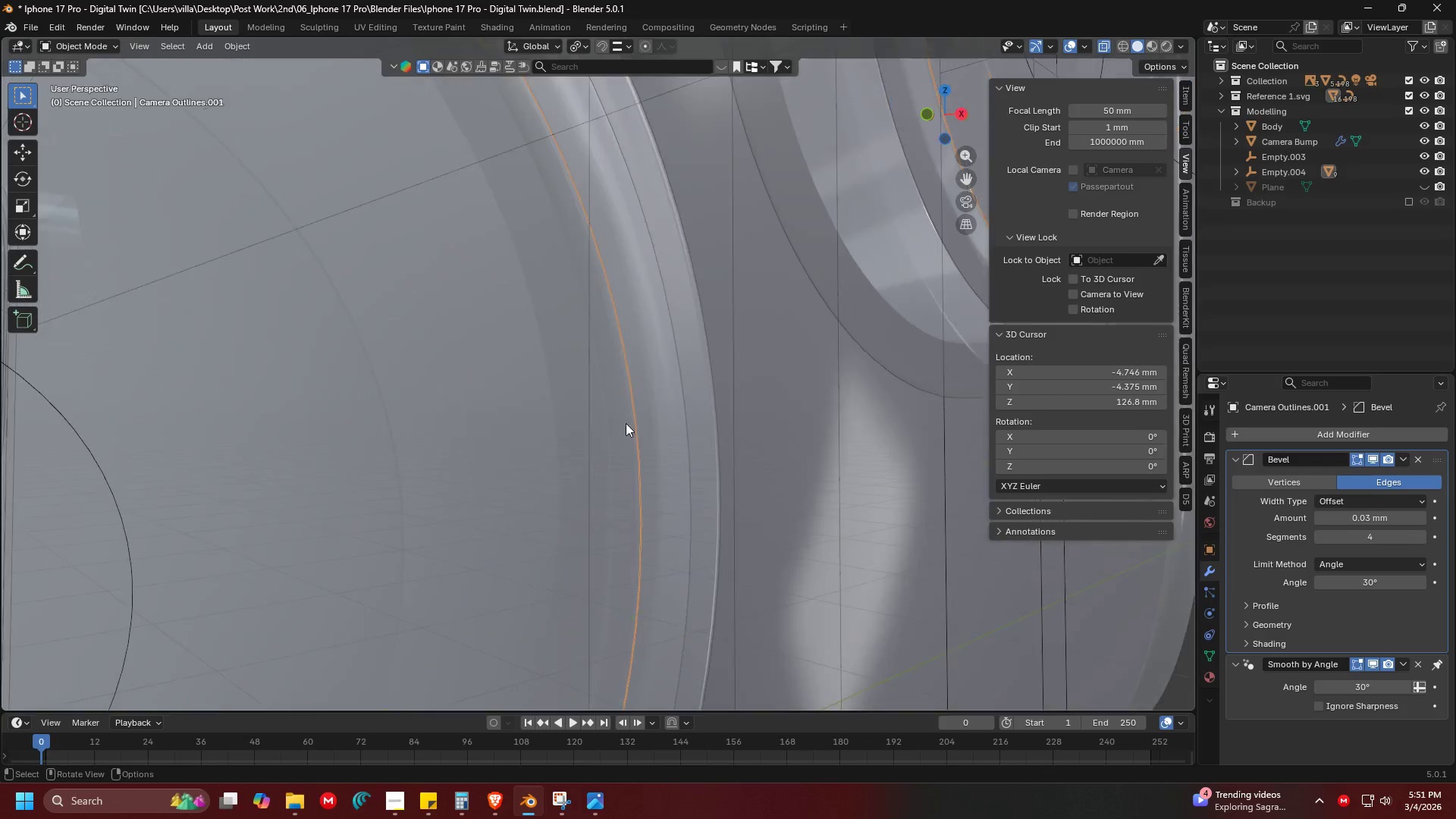 
key(Shift+ShiftLeft)
 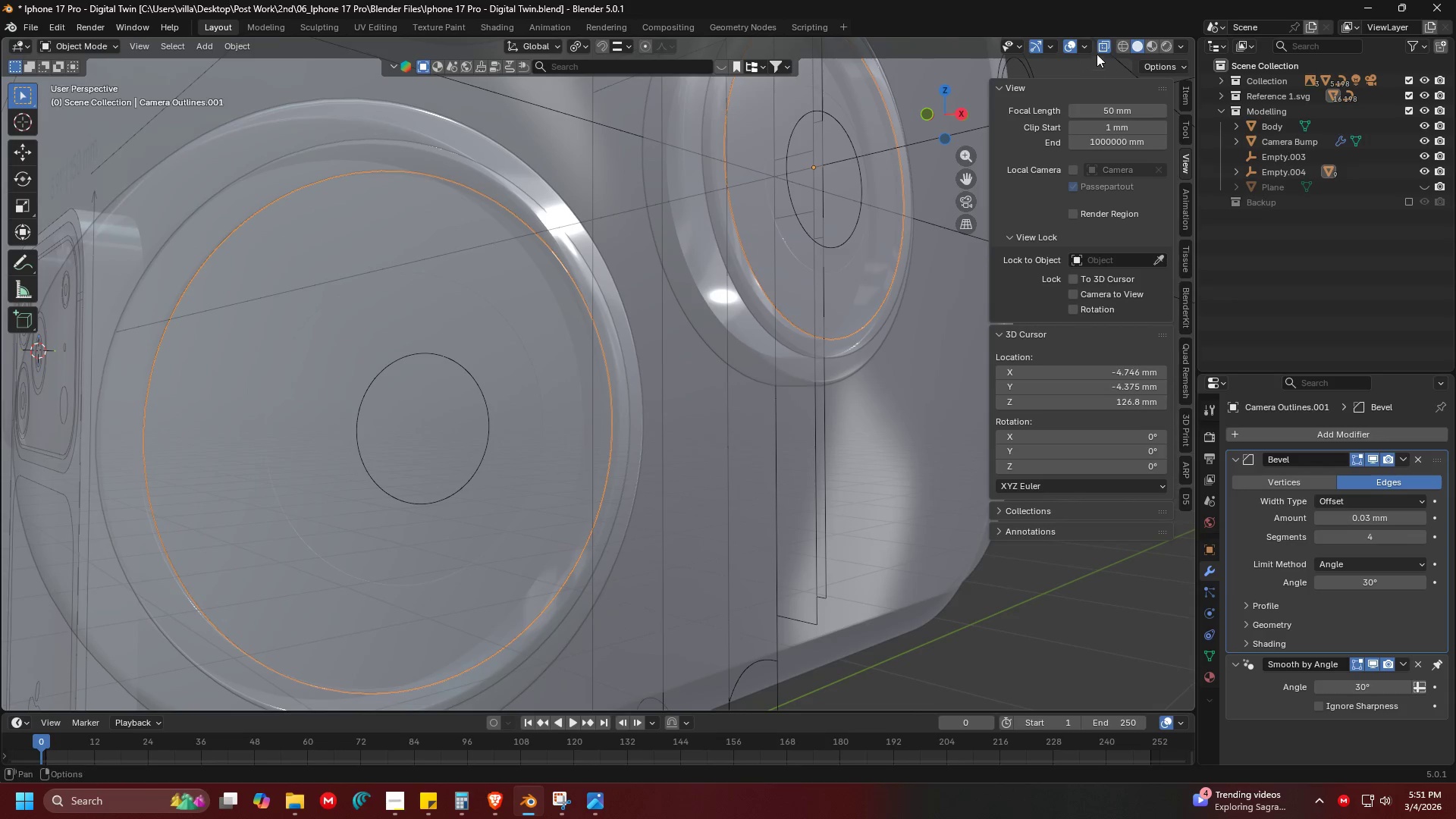 
scroll: coordinate [678, 364], scroll_direction: down, amount: 6.0
 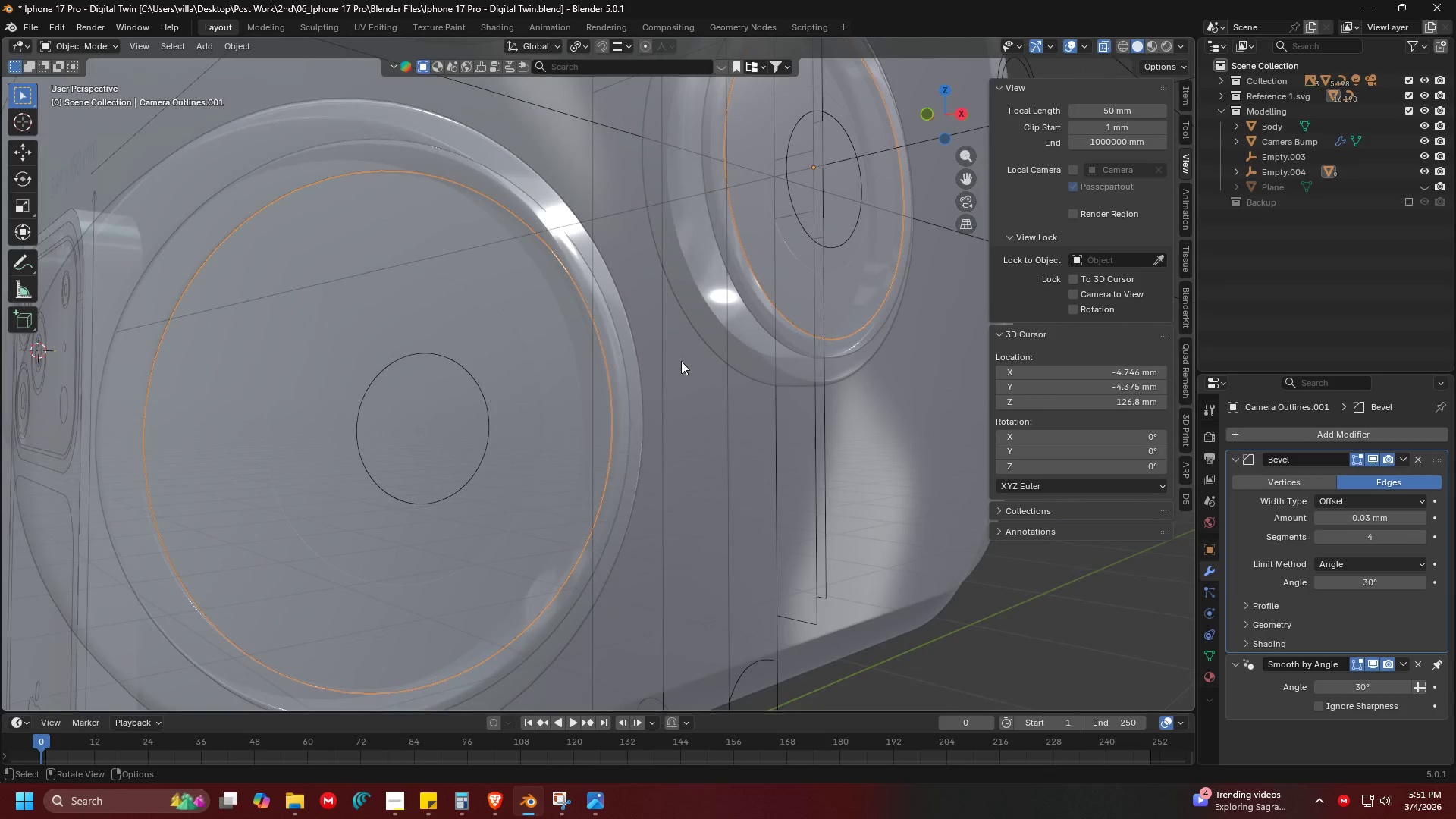 
left_click([1100, 49])
 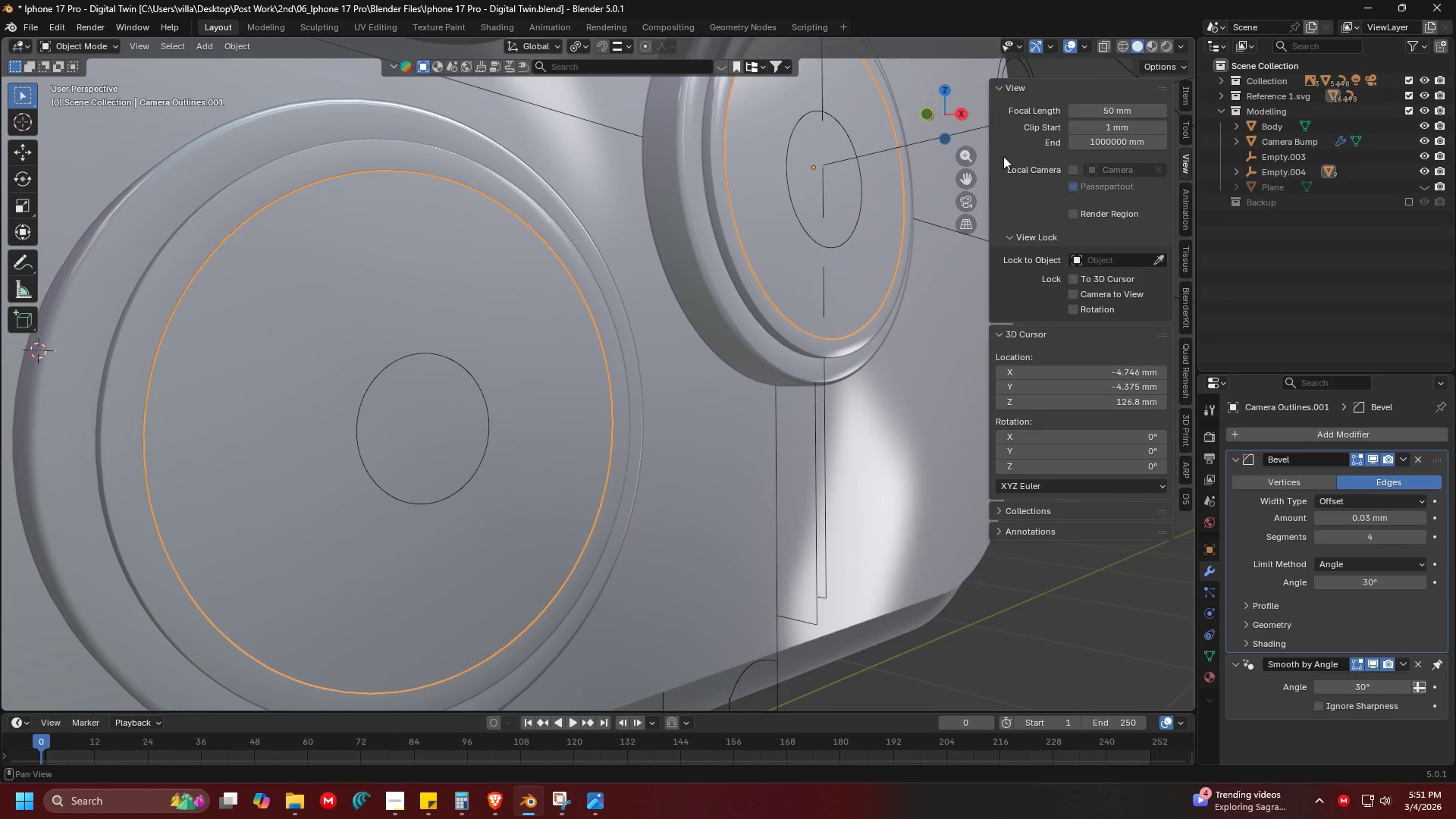 
key(Shift+ShiftLeft)
 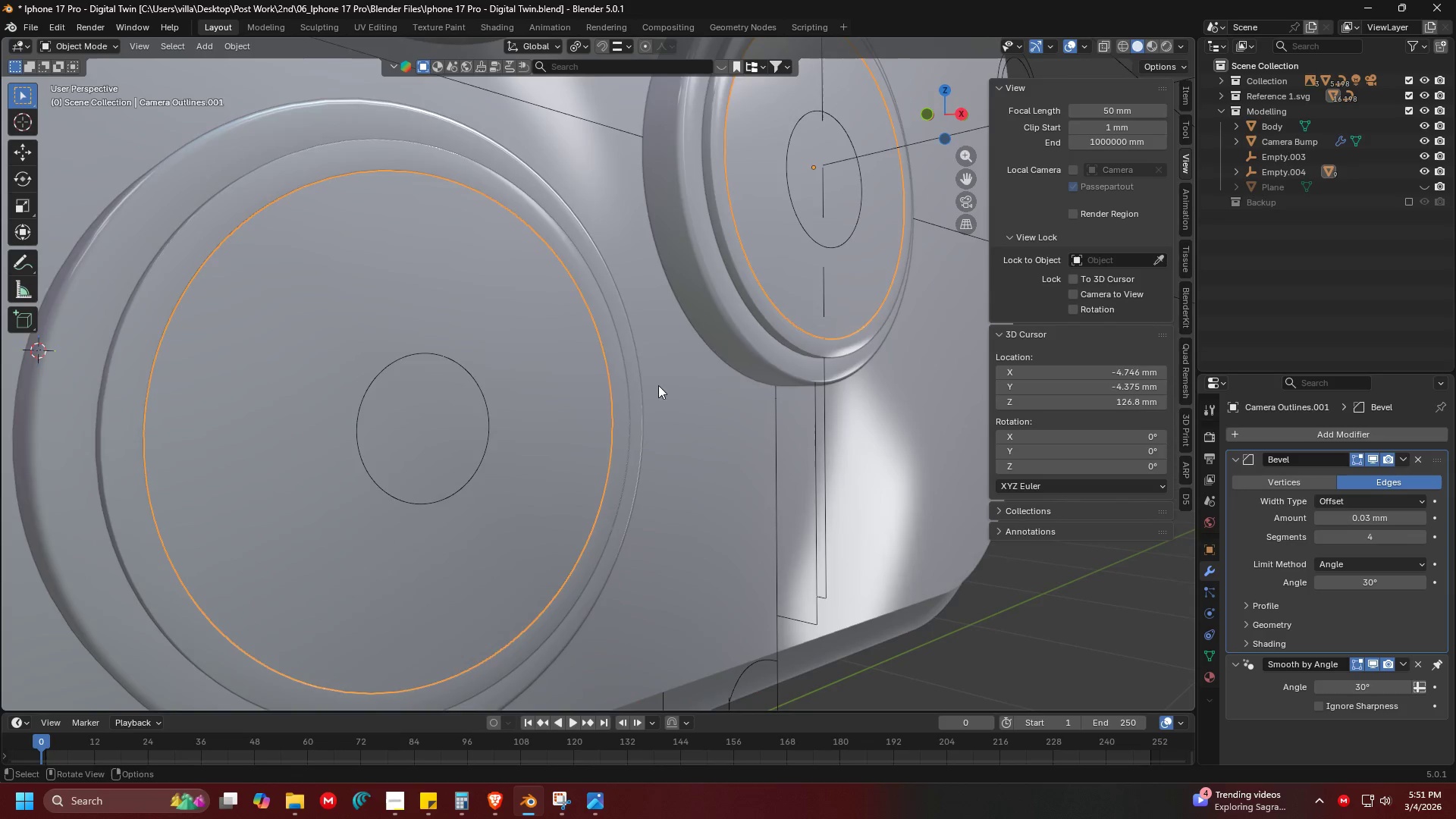 
scroll: coordinate [580, 410], scroll_direction: down, amount: 1.0
 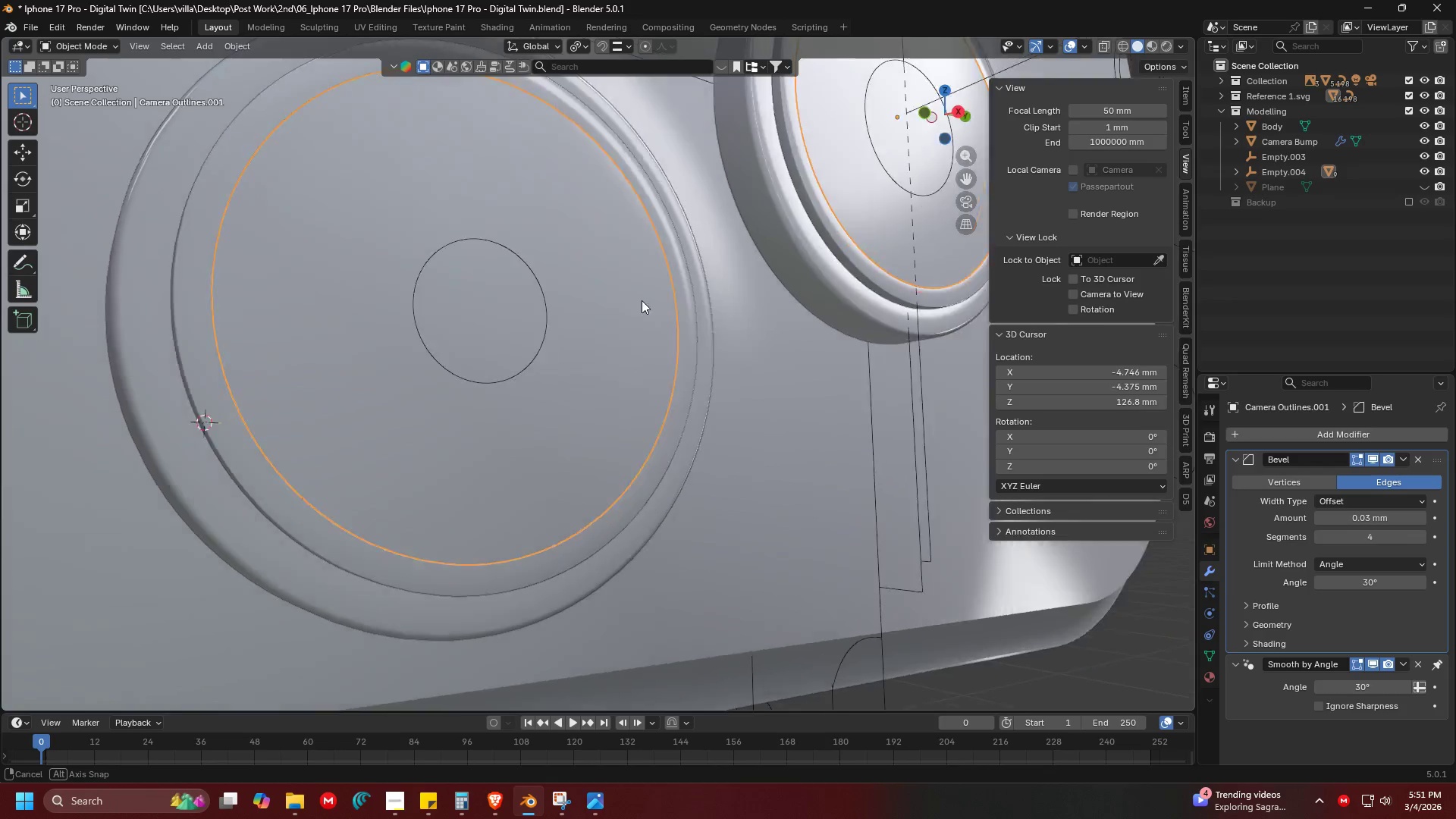 
key(Shift+ShiftLeft)
 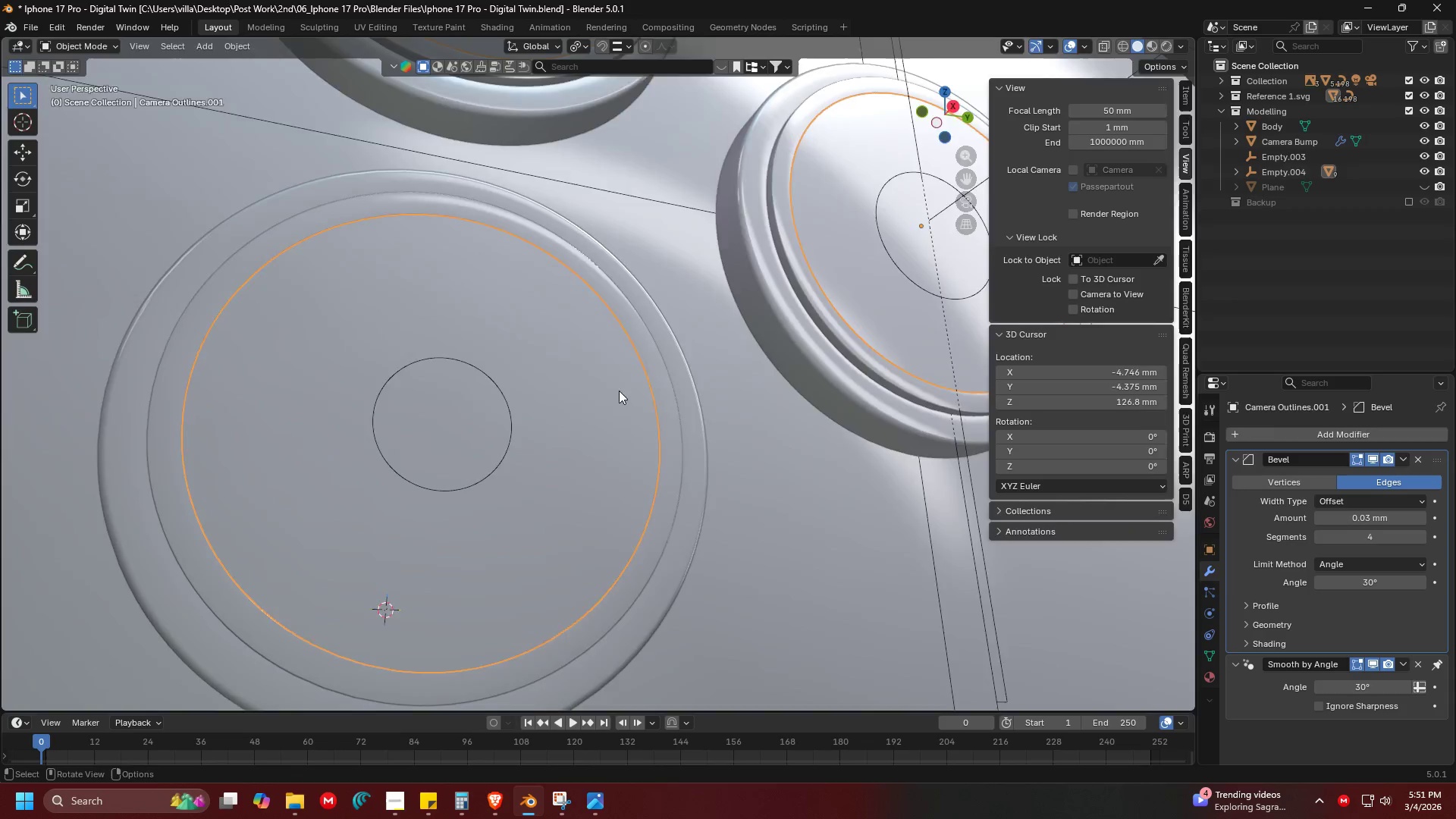 
key(Shift+ShiftLeft)
 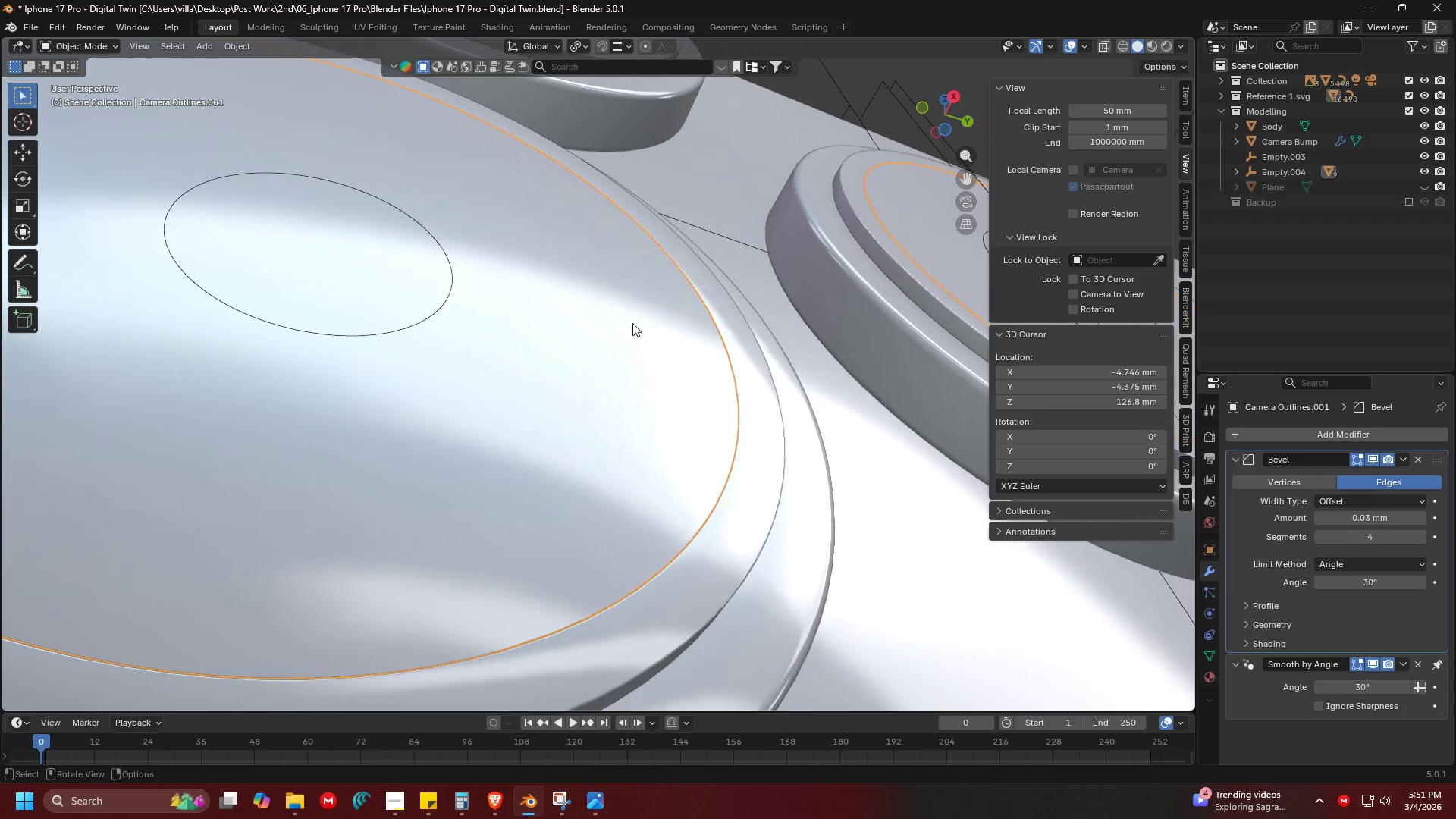 
scroll: coordinate [640, 326], scroll_direction: up, amount: 3.0
 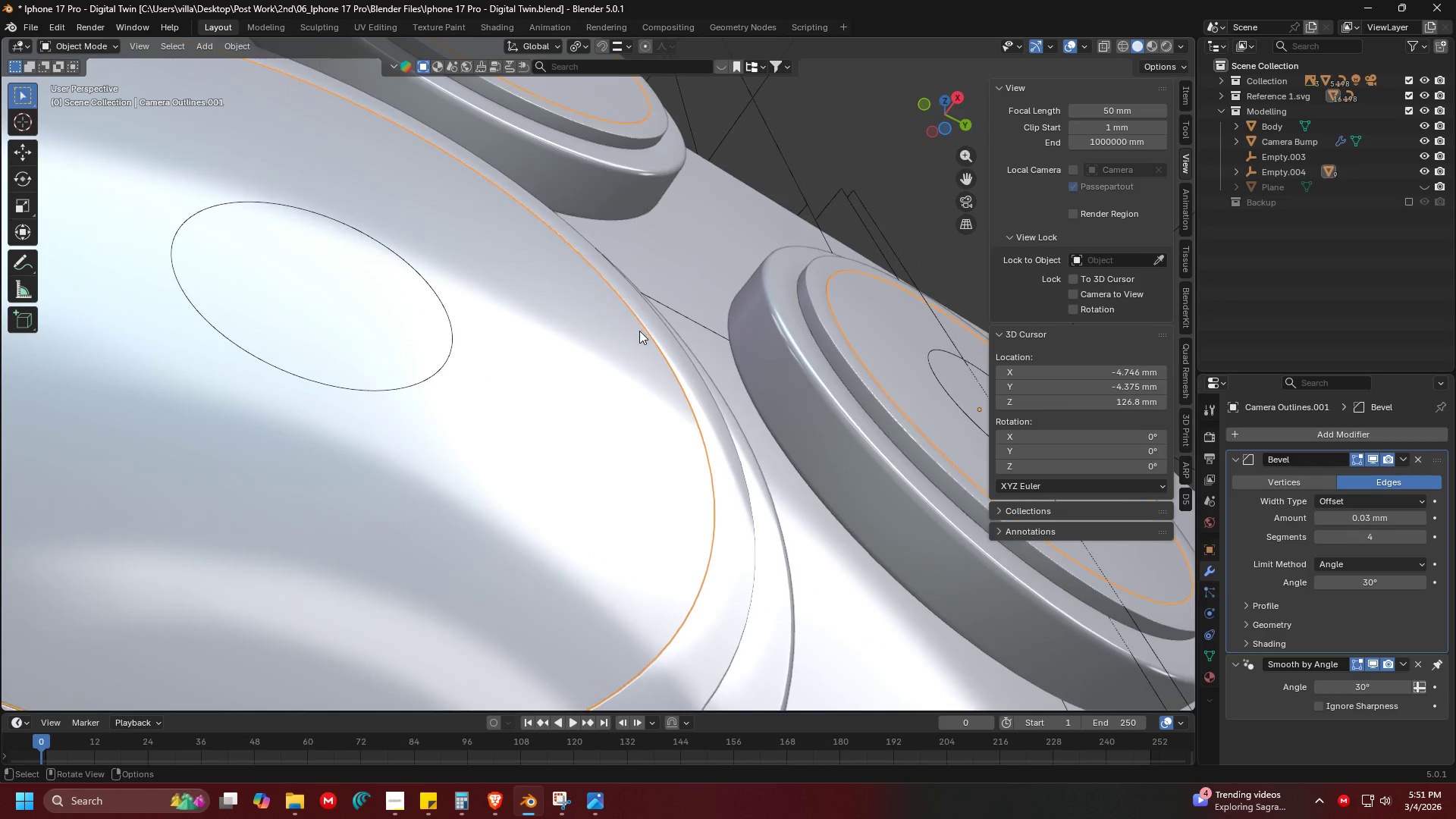 
key(Shift+ShiftLeft)
 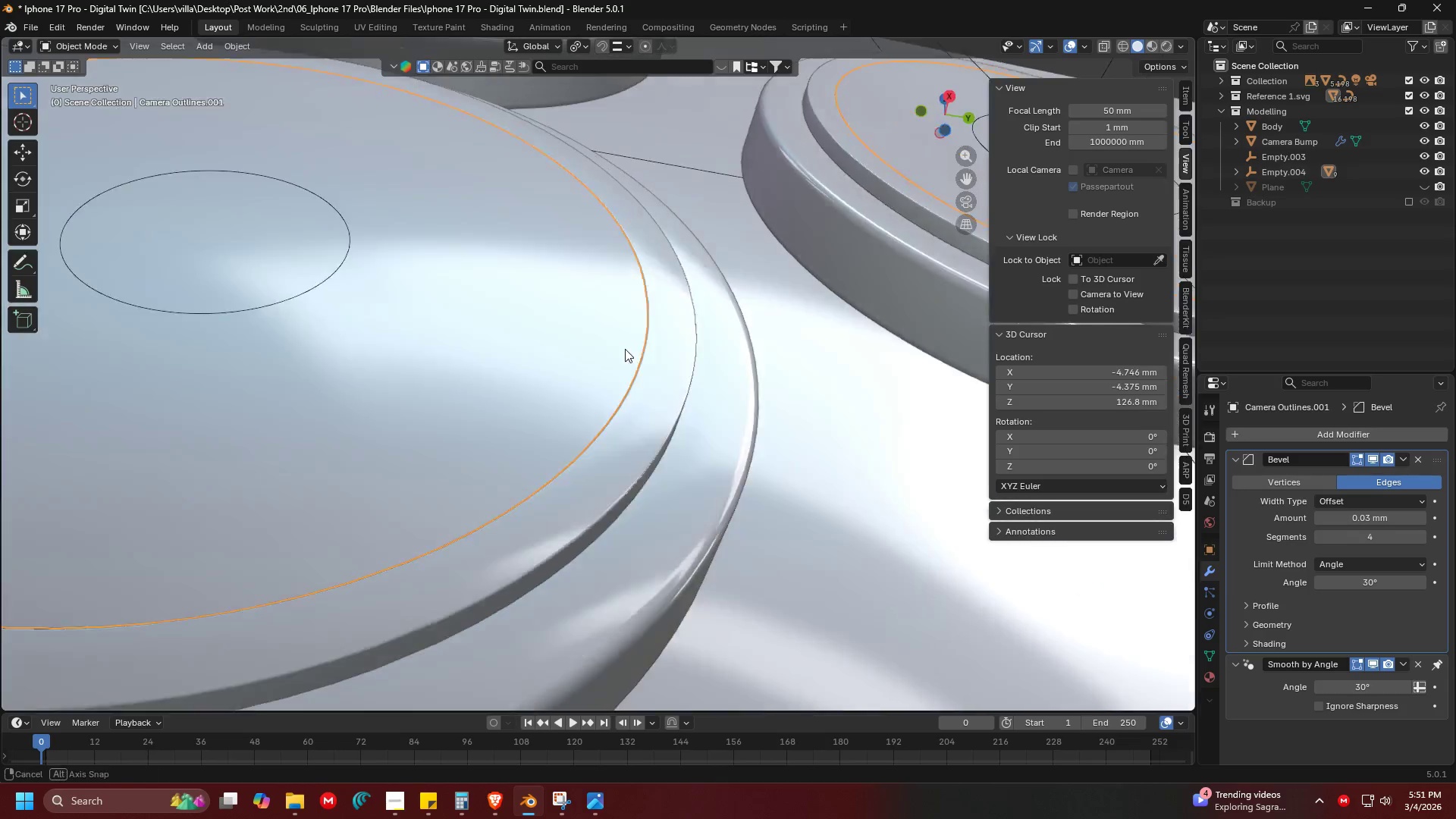 
key(Shift+ShiftLeft)
 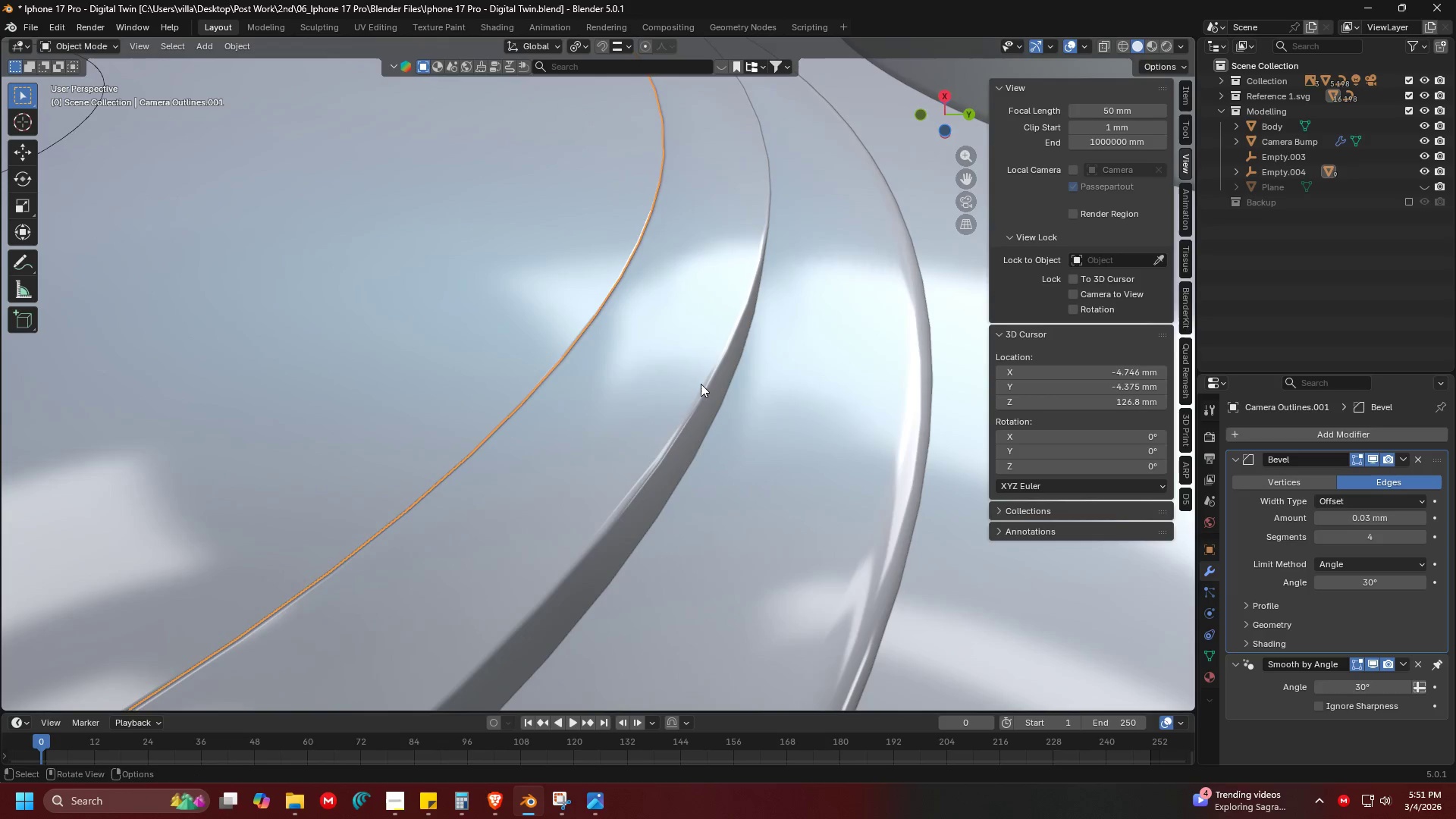 
key(Shift+ShiftLeft)
 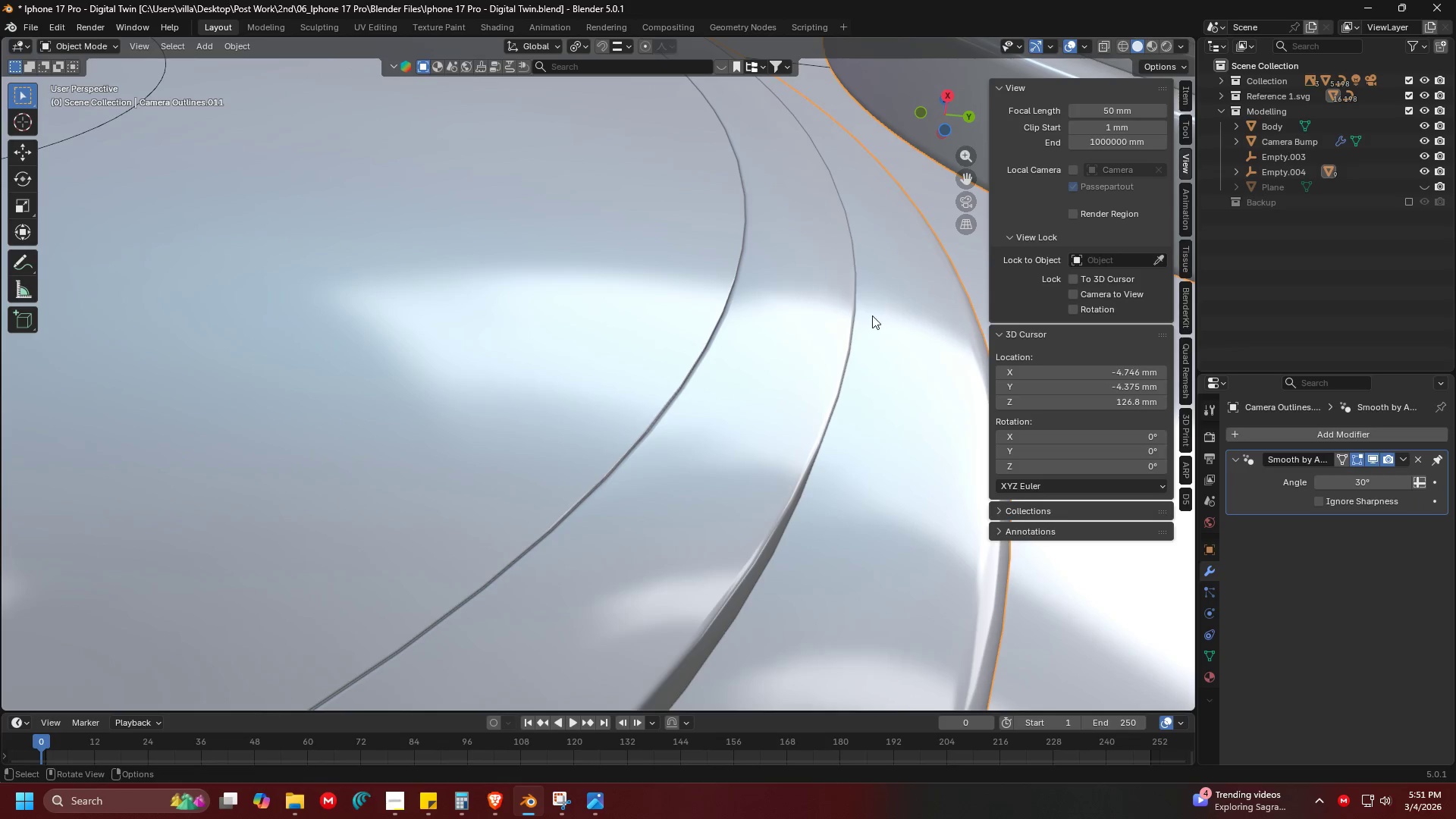 
scroll: coordinate [698, 382], scroll_direction: up, amount: 3.0
 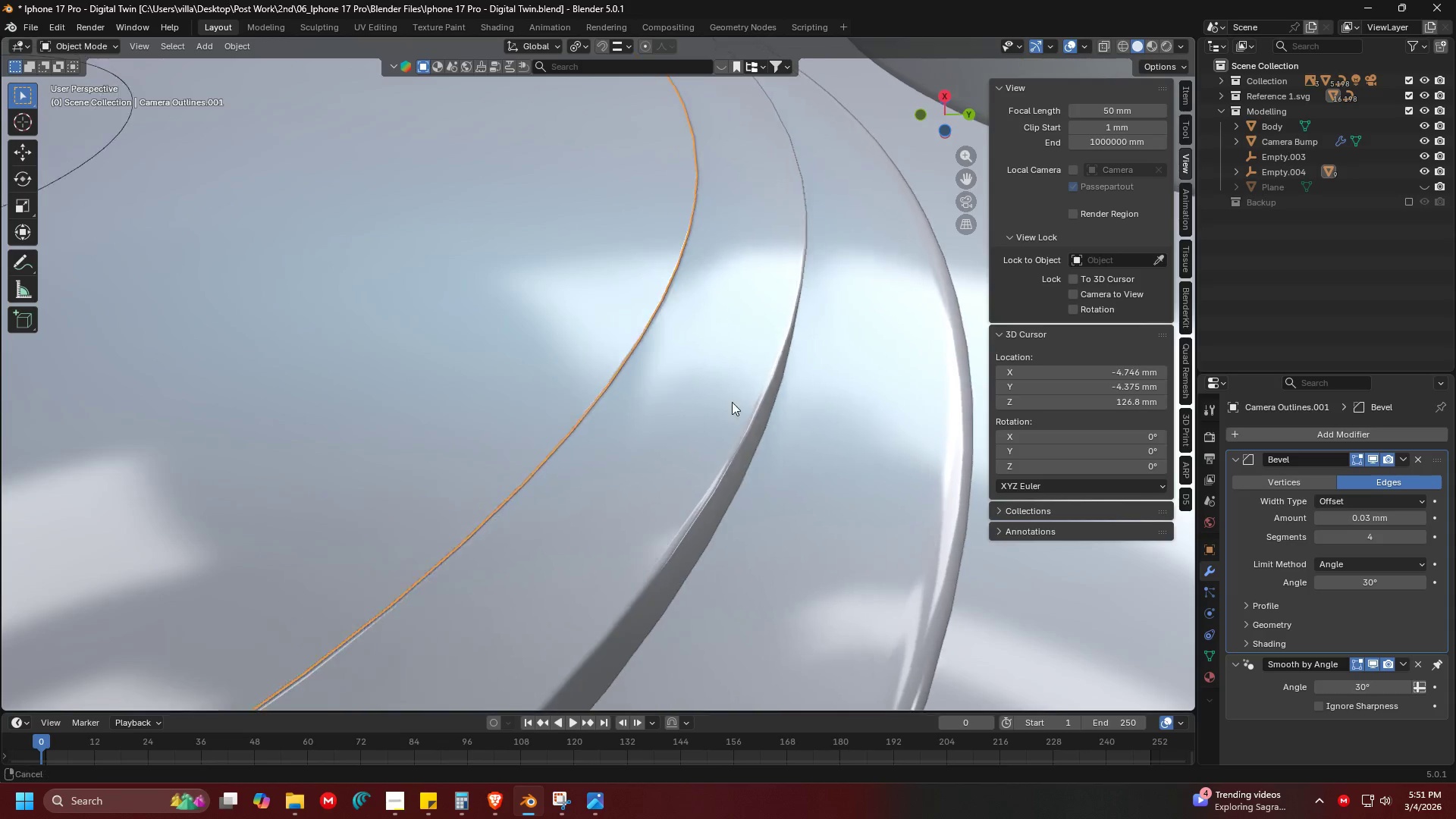 
left_click([657, 296])
 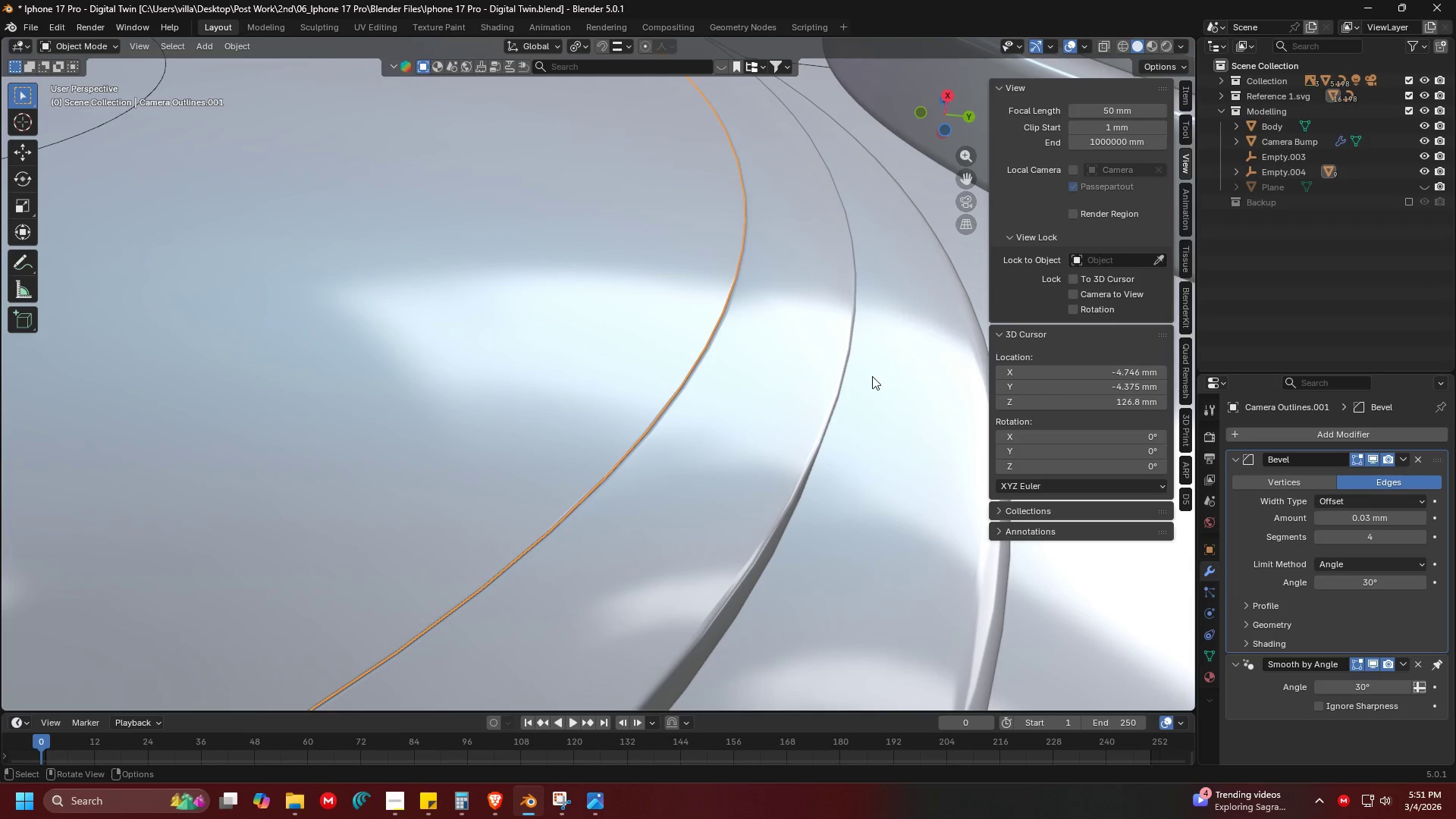 
key(Control+ControlLeft)
 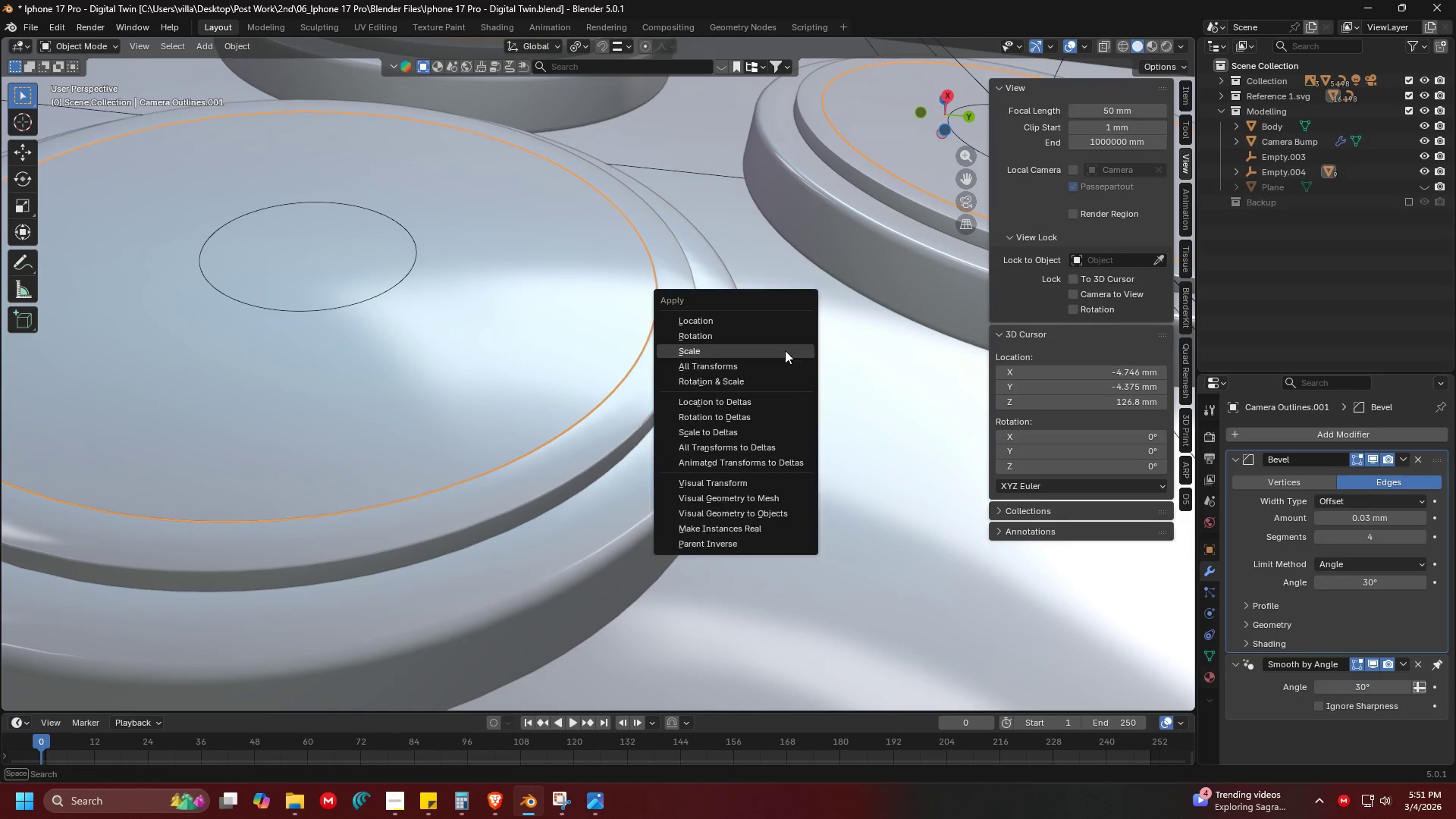 
scroll: coordinate [871, 376], scroll_direction: down, amount: 4.0
 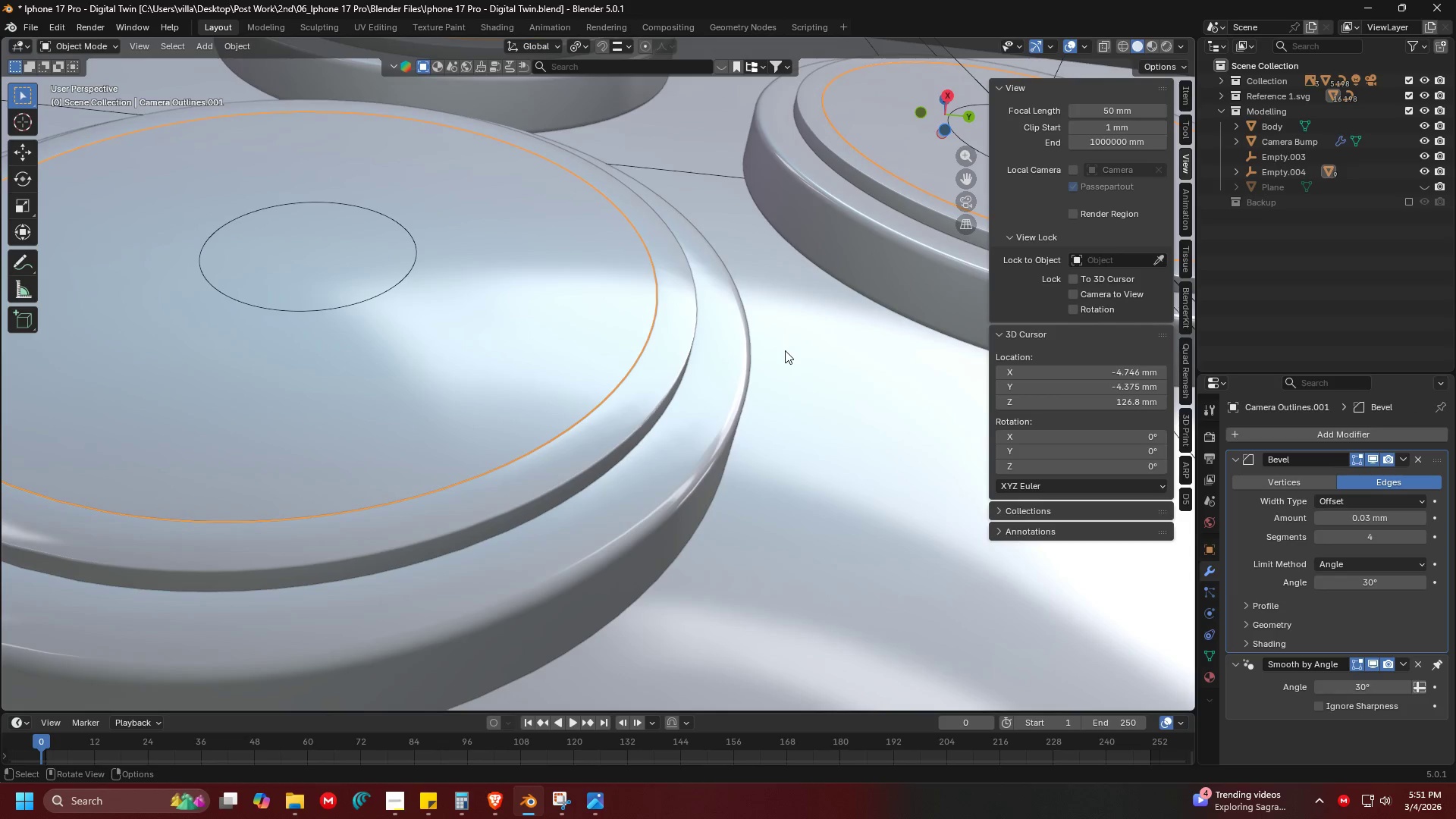 
key(Control+A)
 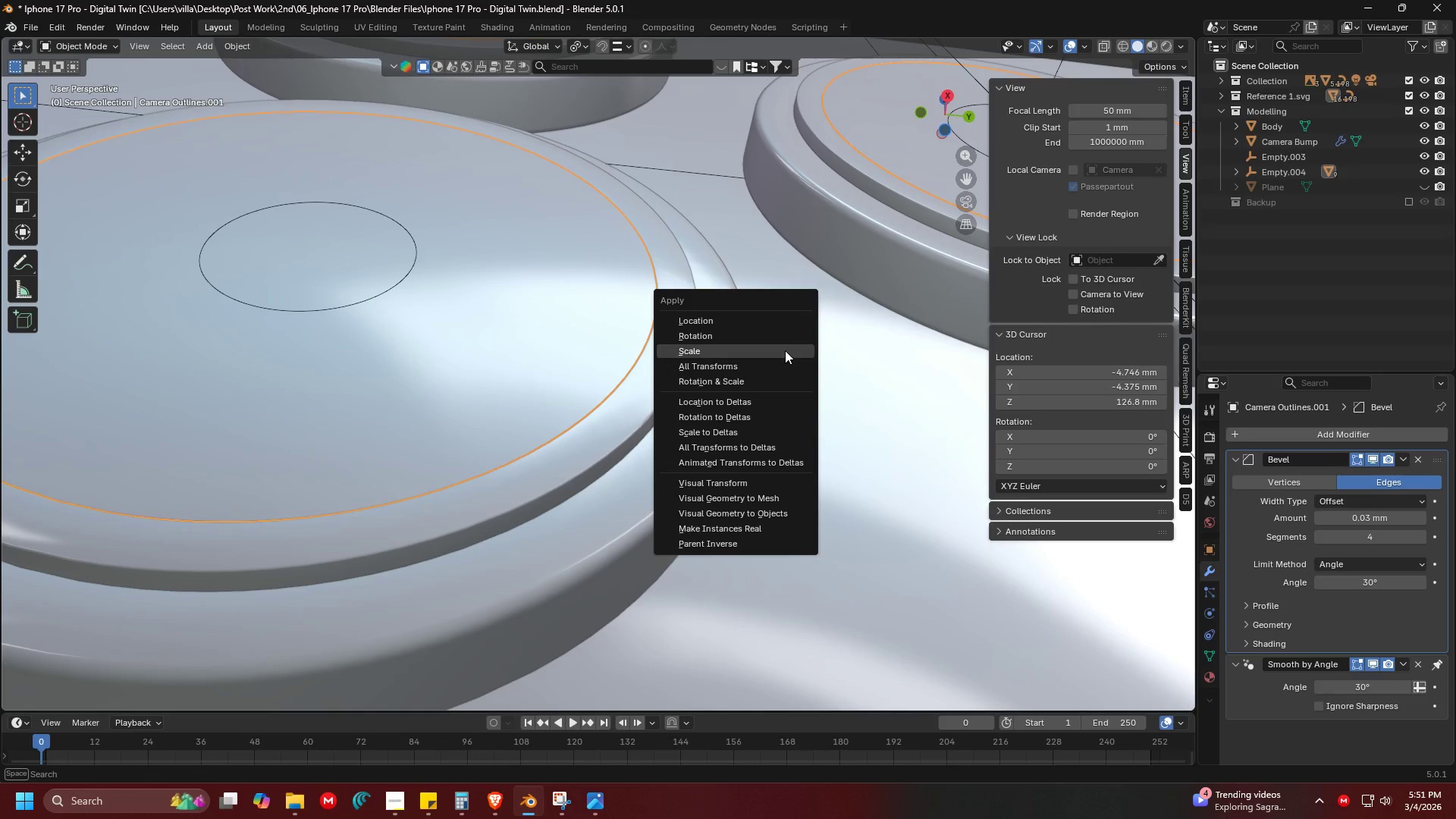 
left_click([785, 350])
 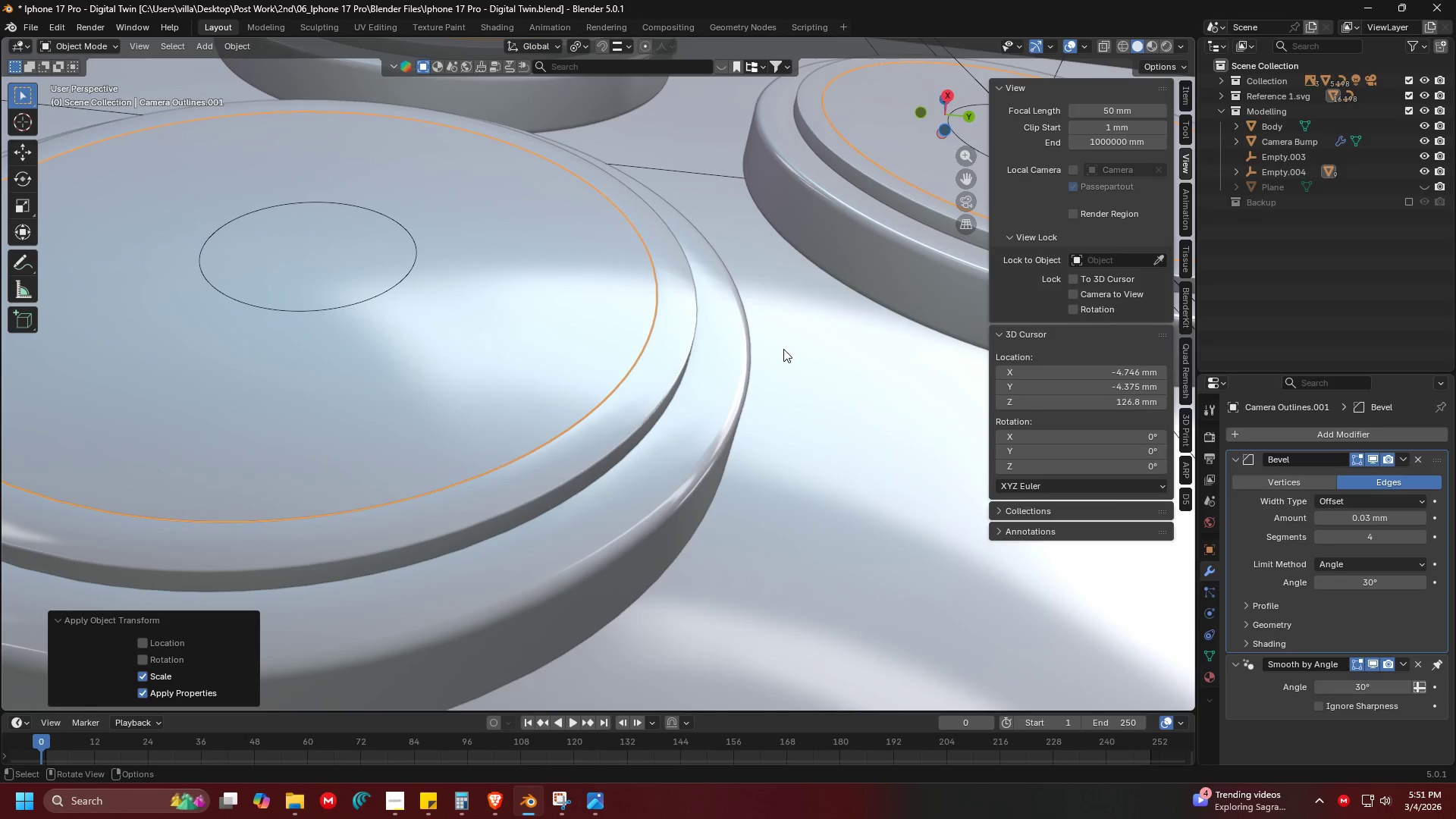 
hold_key(key=ShiftLeft, duration=0.41)
 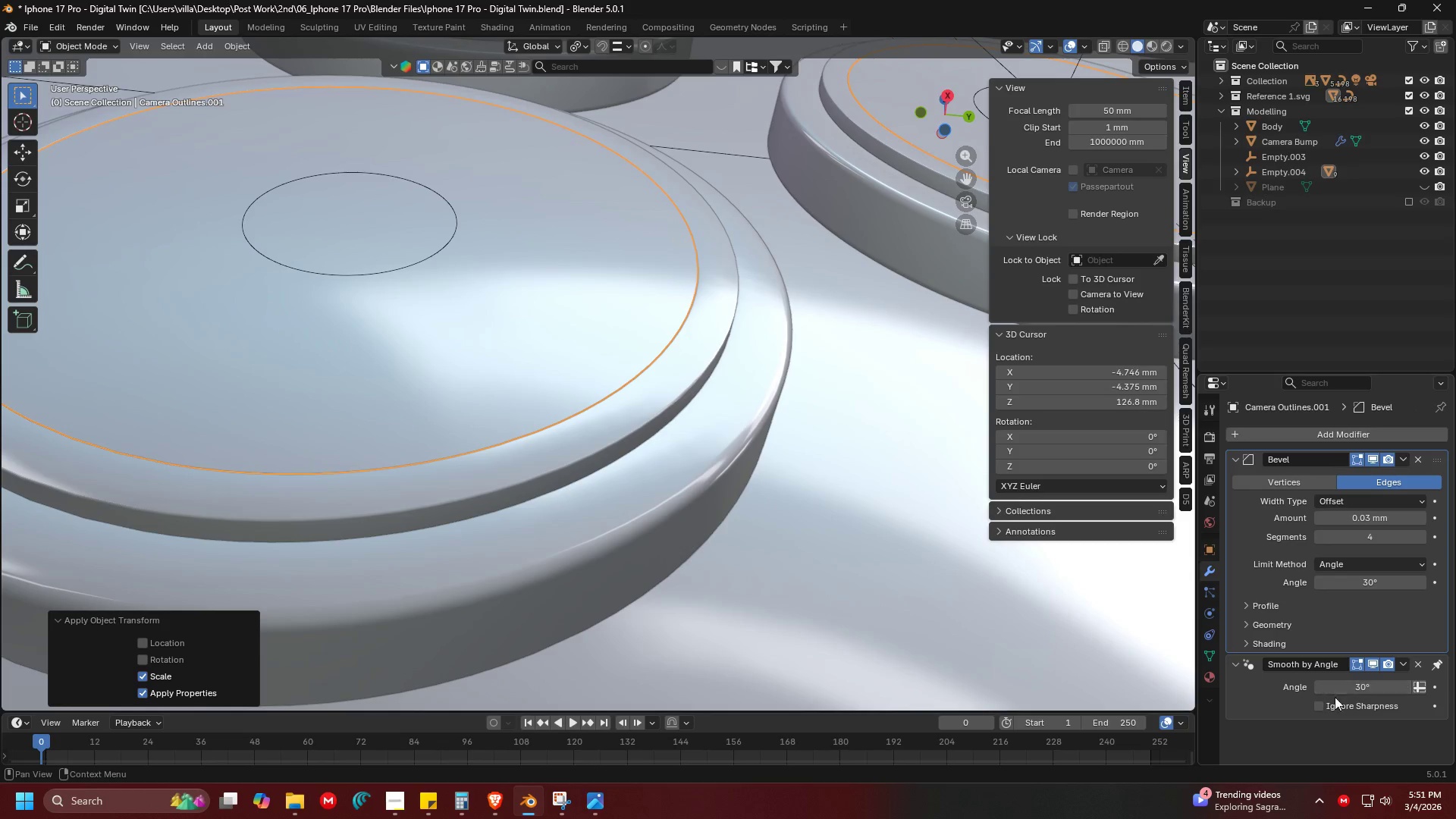 
left_click([1213, 679])
 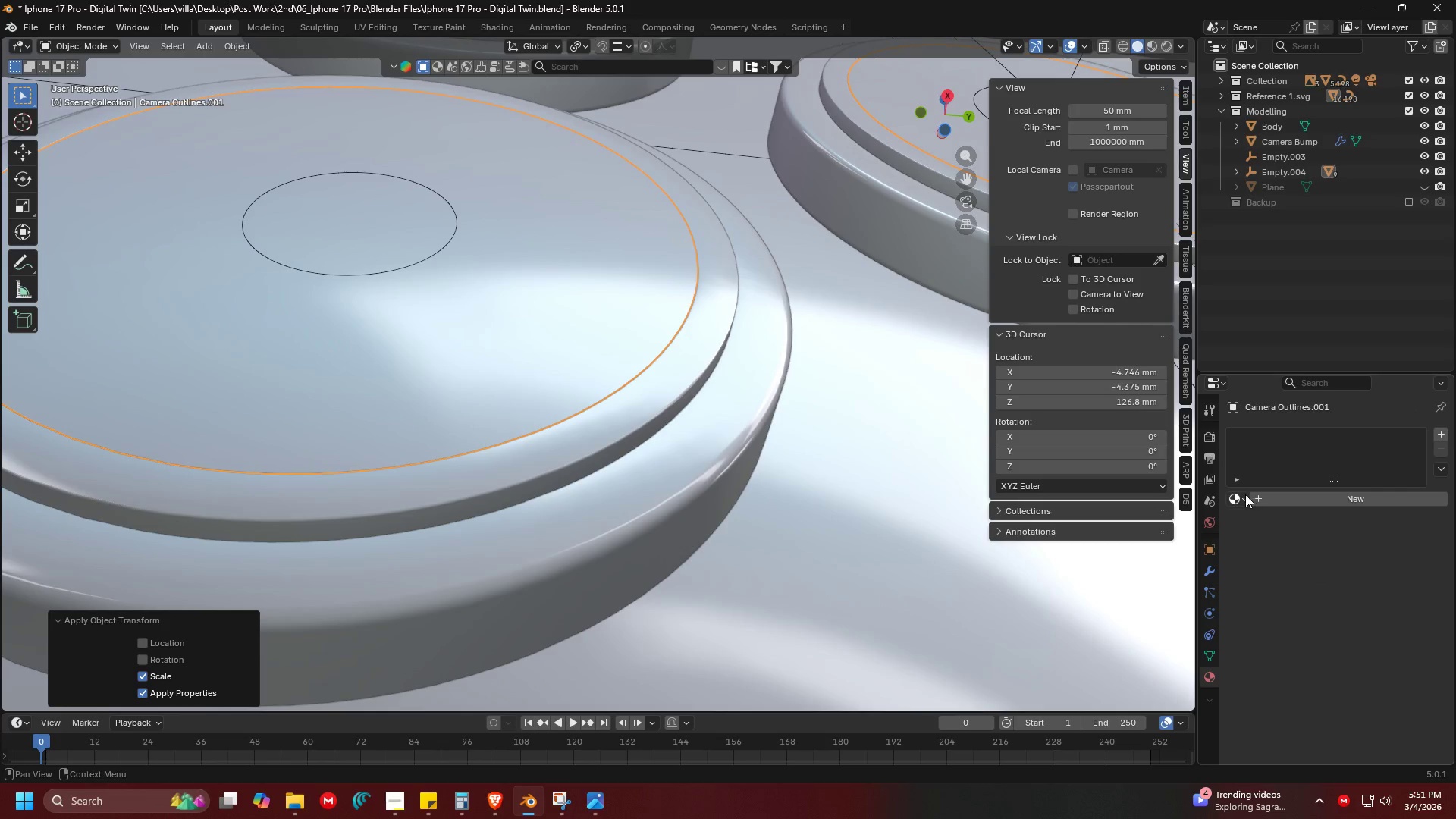 
left_click([1244, 494])
 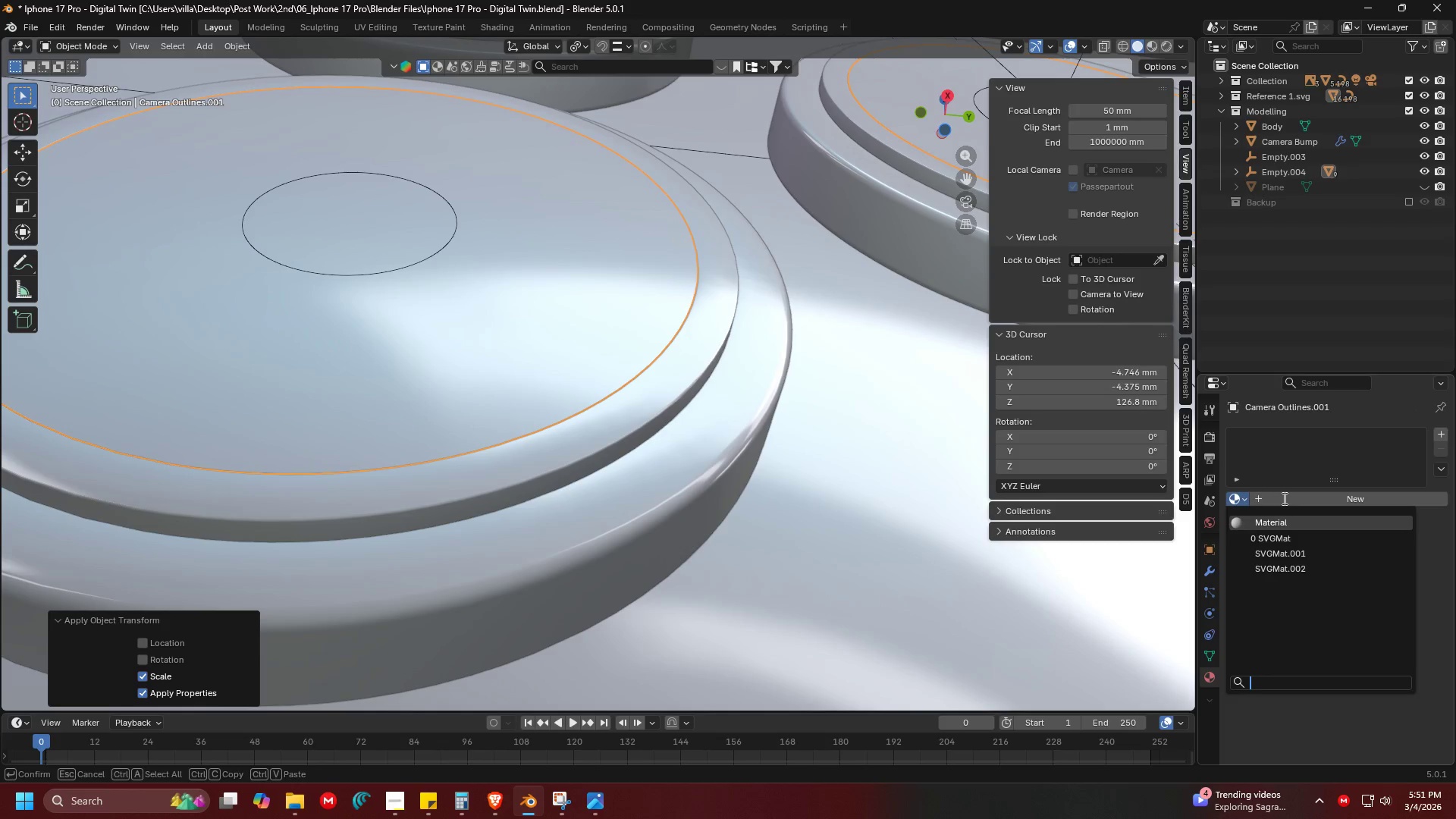 
double_click([1287, 500])
 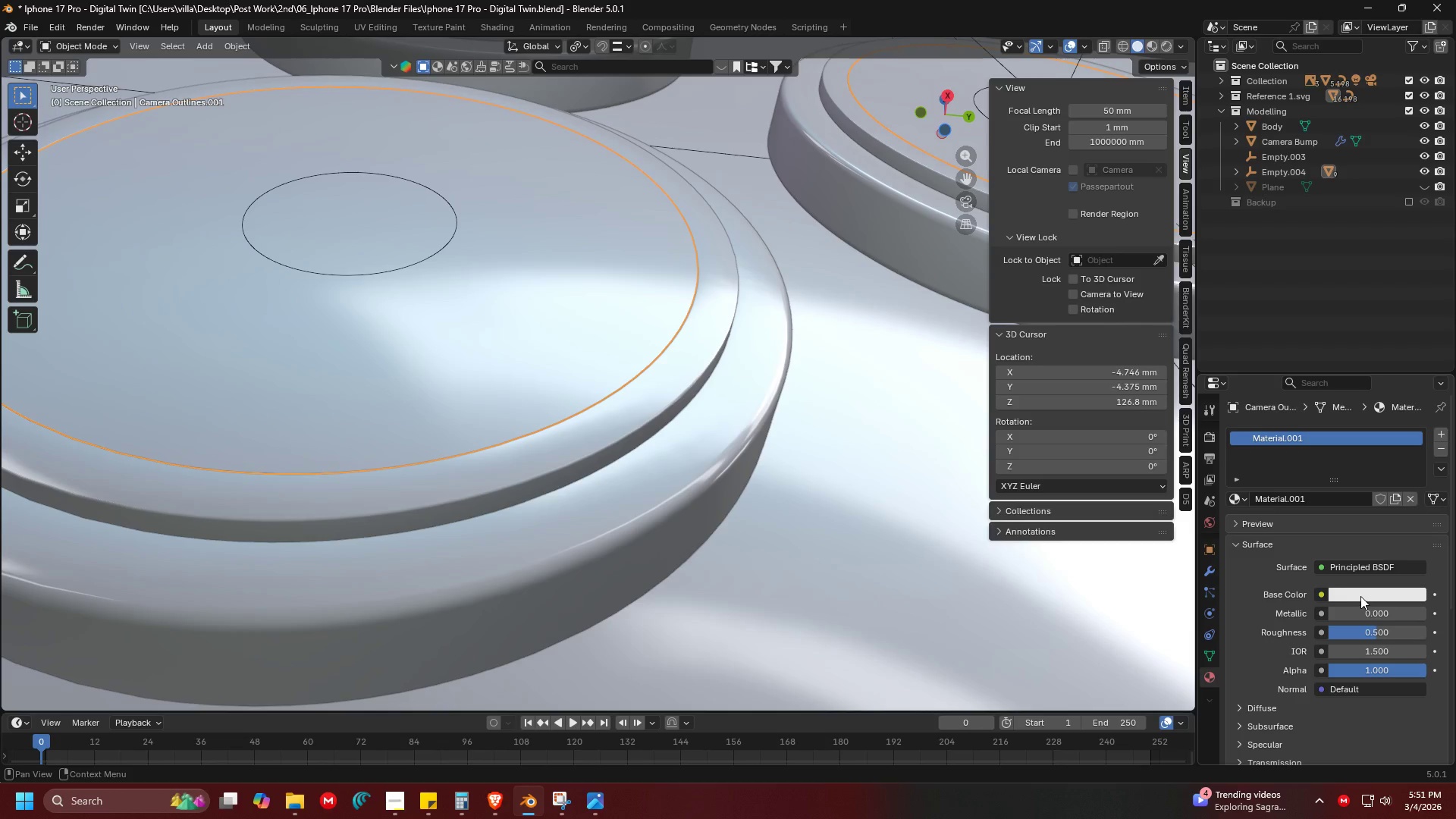 
left_click([1360, 596])
 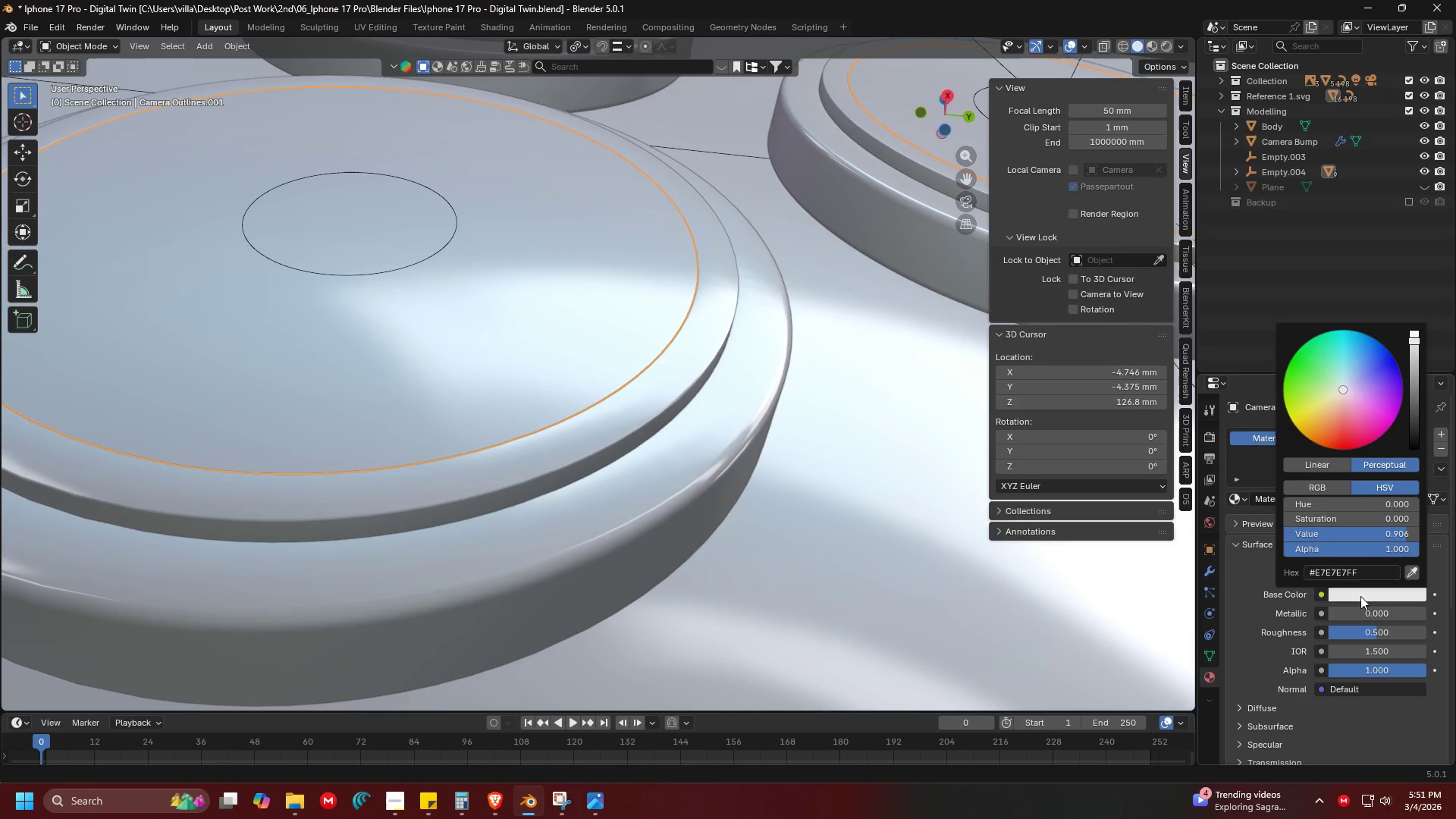 
key(Escape)
 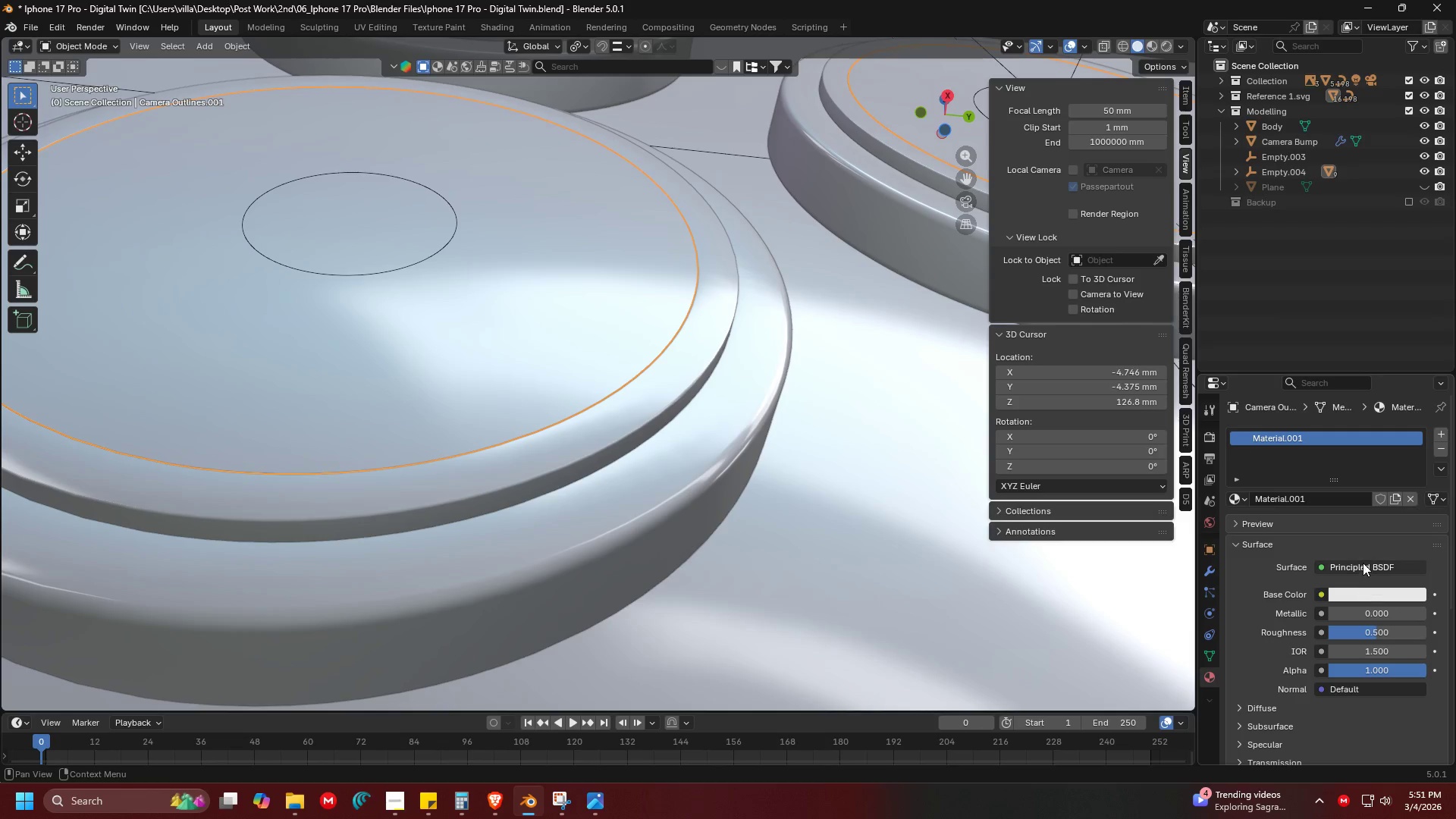 
left_click([1363, 563])
 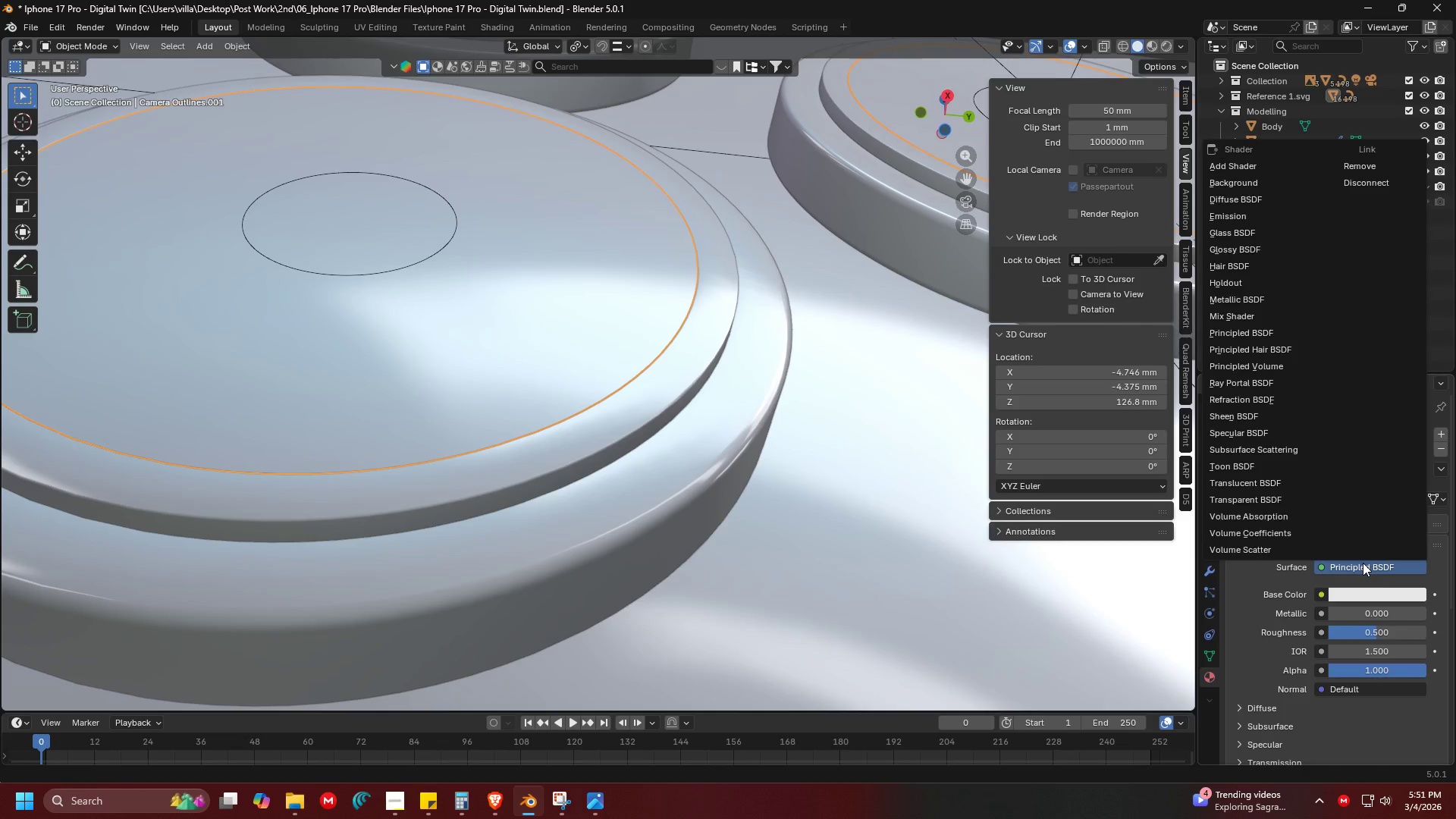 
key(G)
 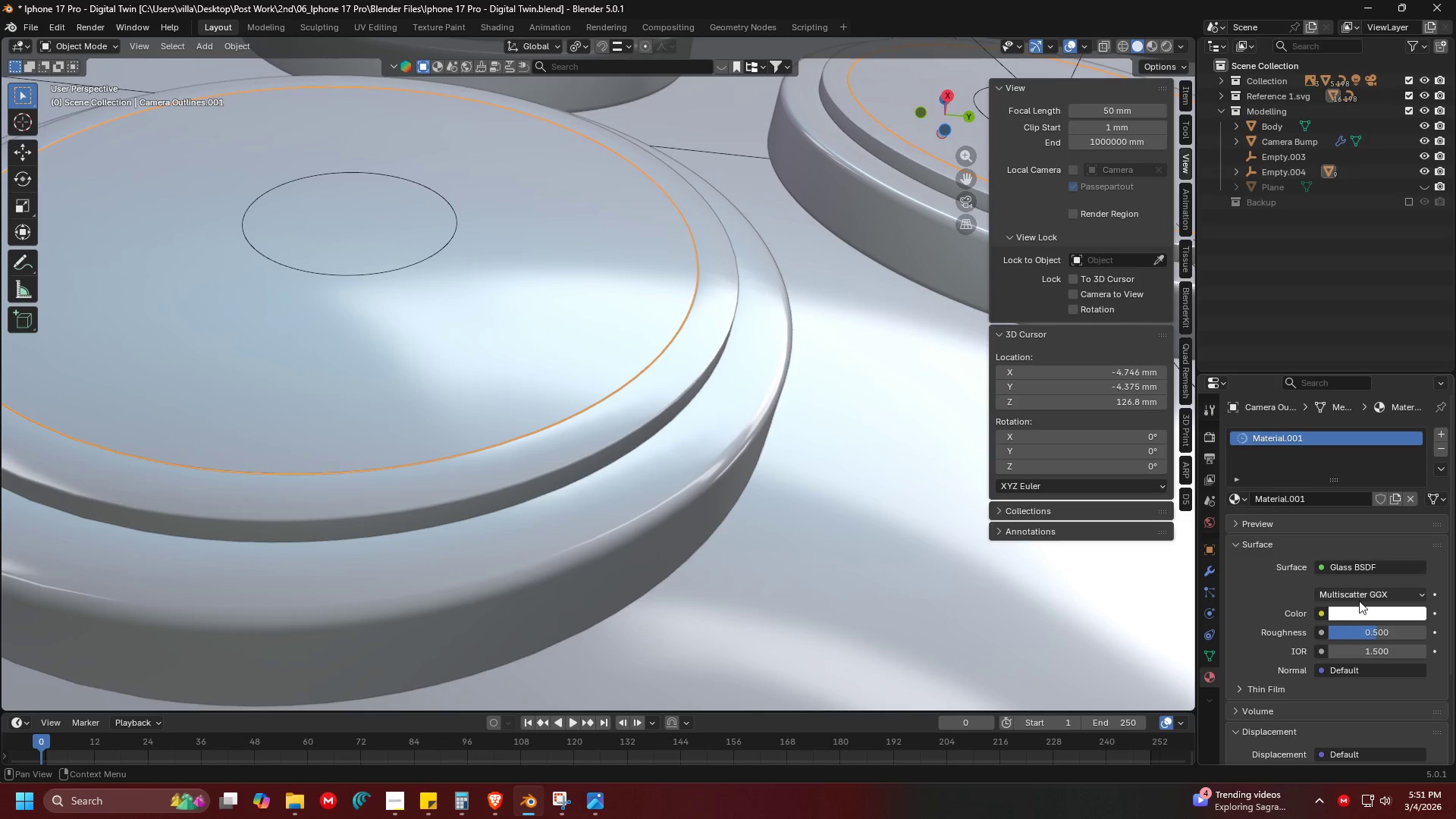 
scroll: coordinate [1328, 623], scroll_direction: down, amount: 13.0
 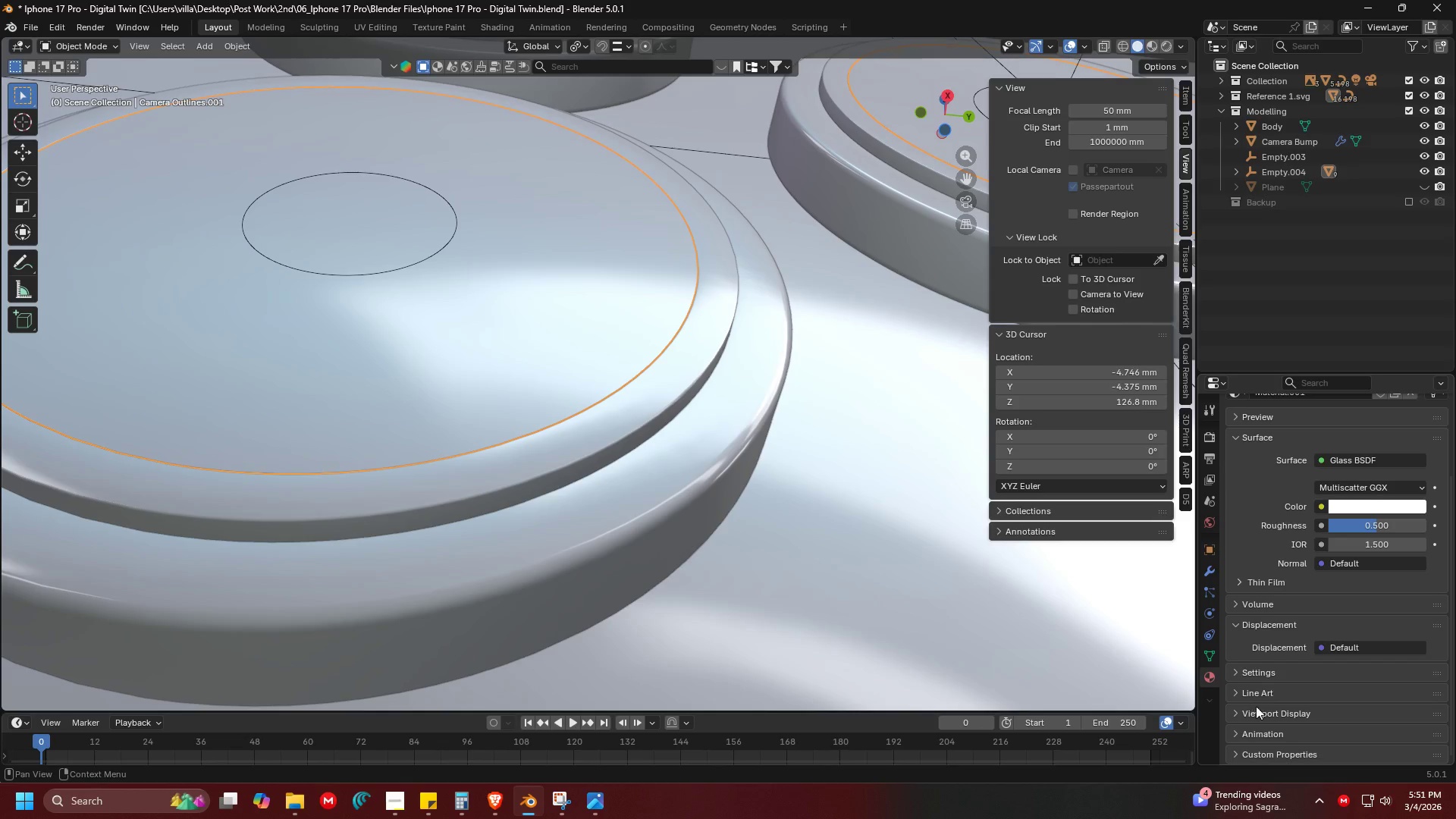 
left_click([1257, 713])
 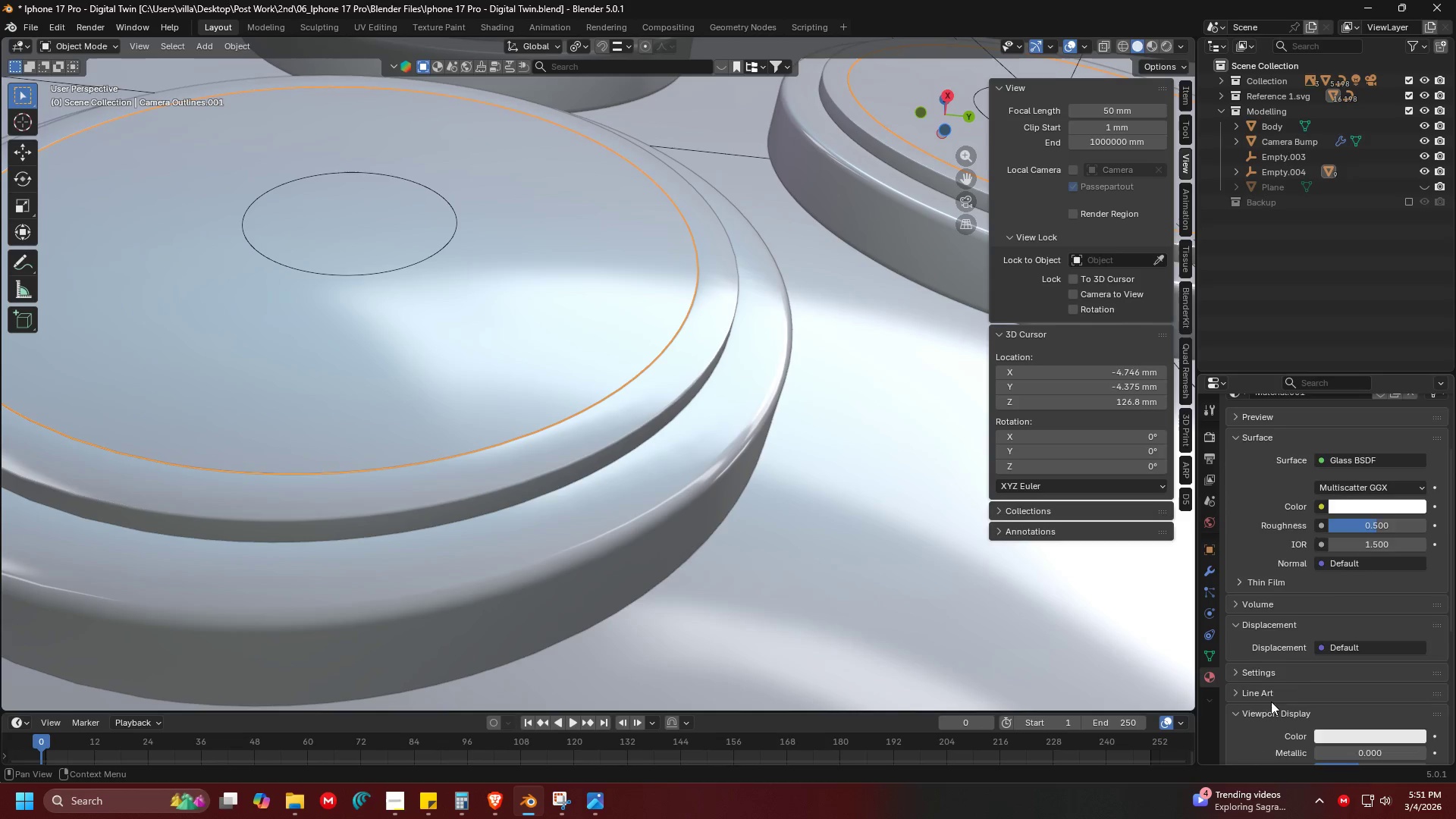 
scroll: coordinate [1295, 682], scroll_direction: down, amount: 7.0
 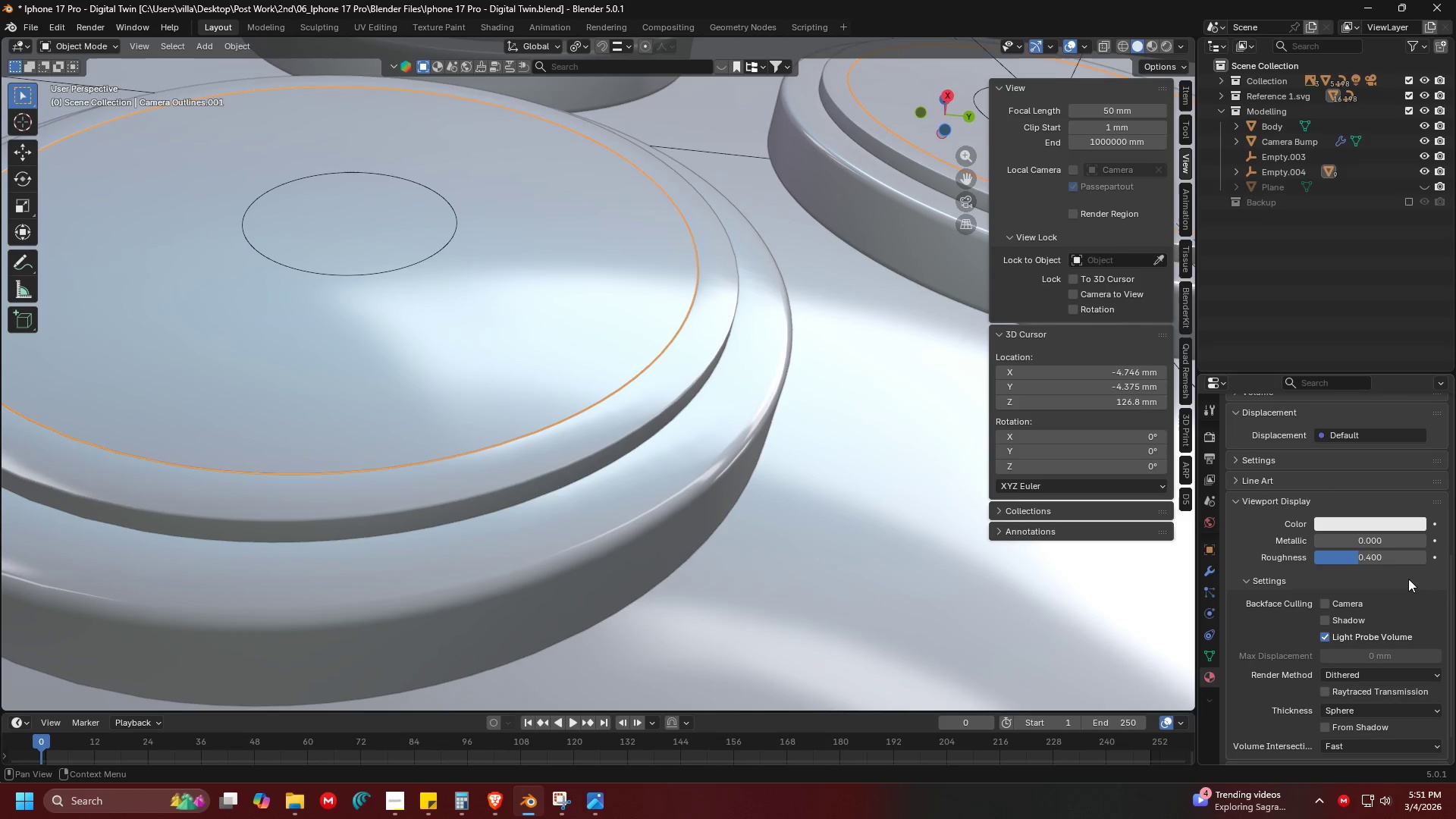 
mouse_move([1376, 542])
 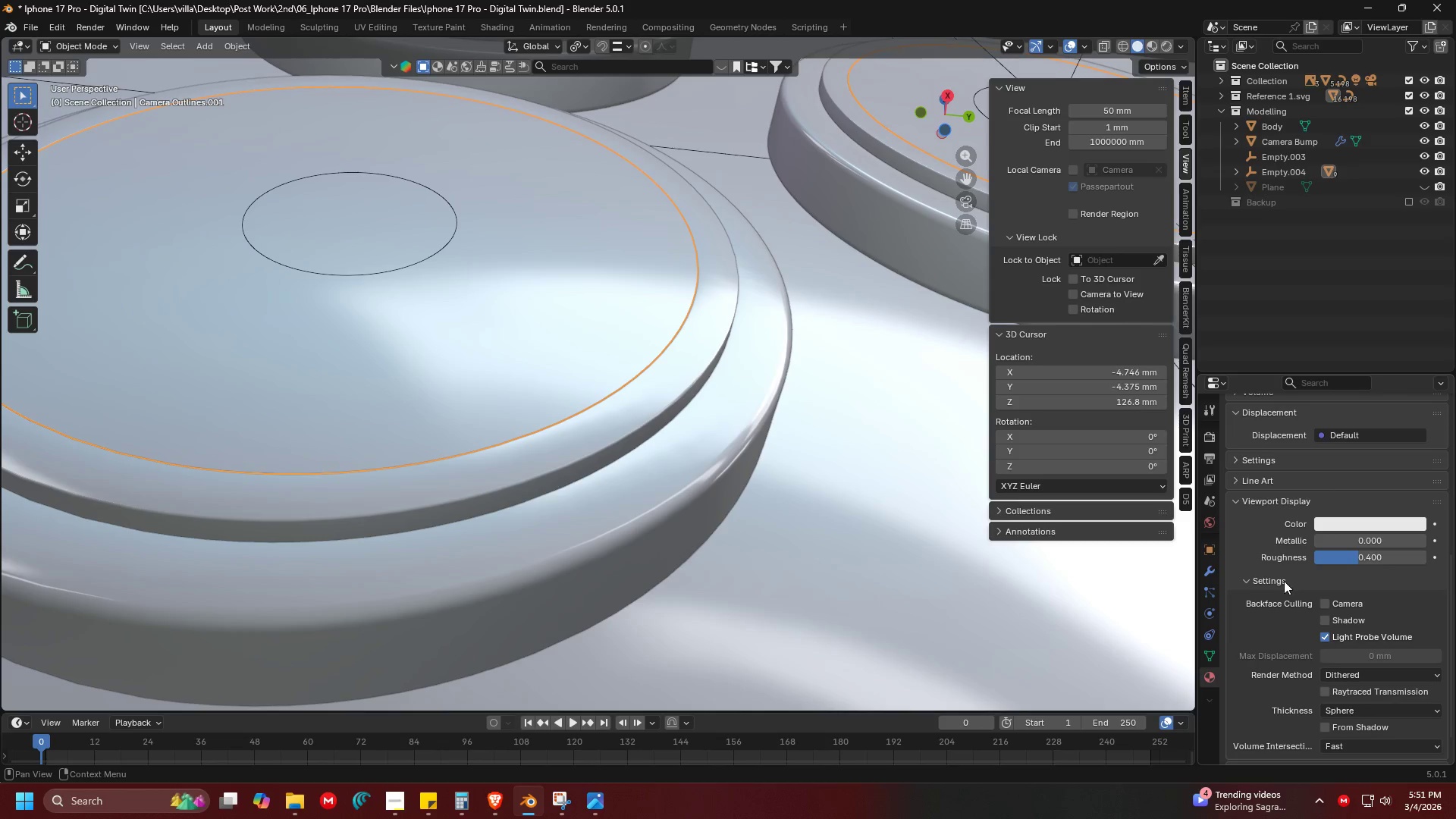 
left_click([1281, 582])
 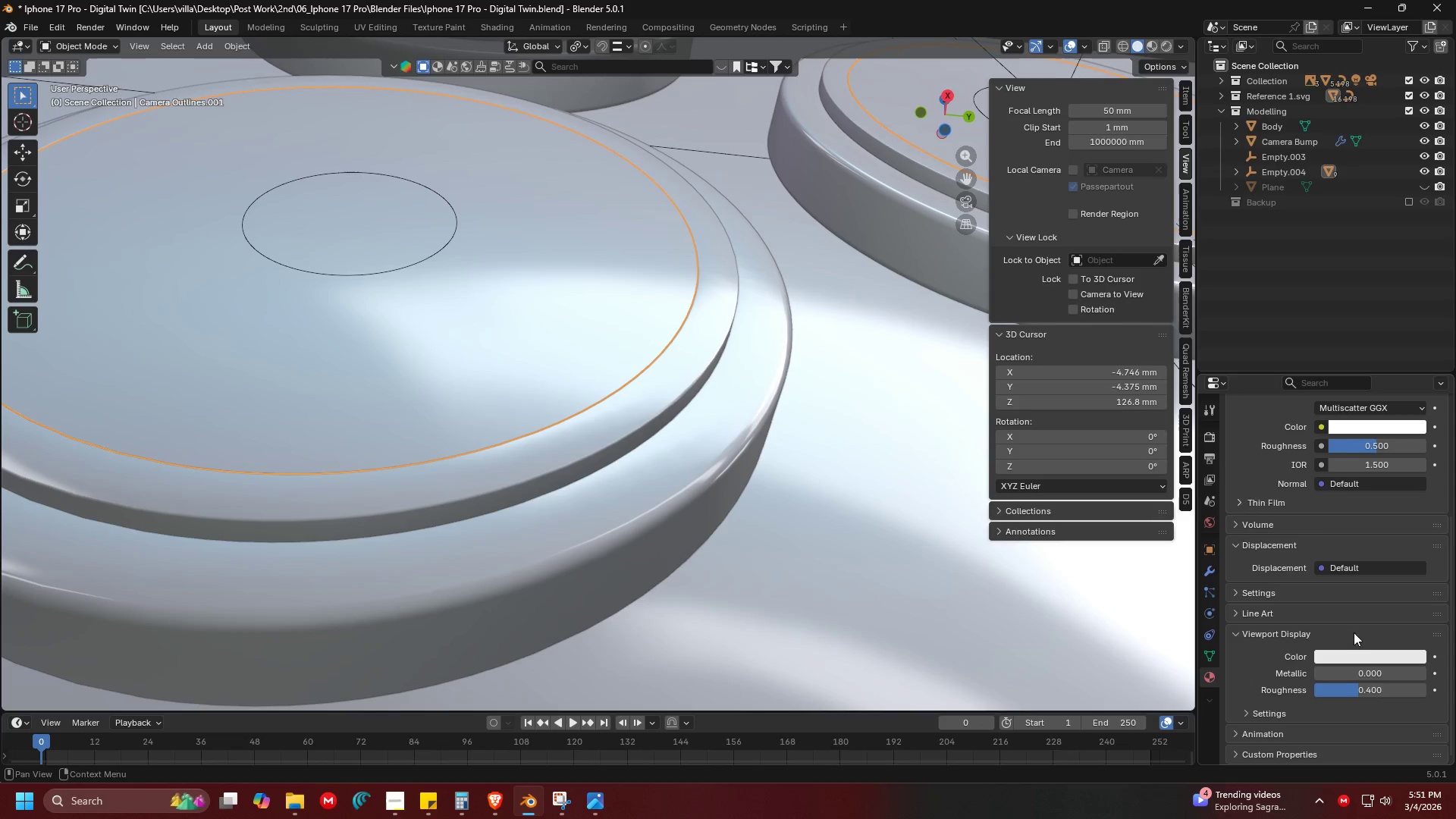 
left_click([1360, 652])
 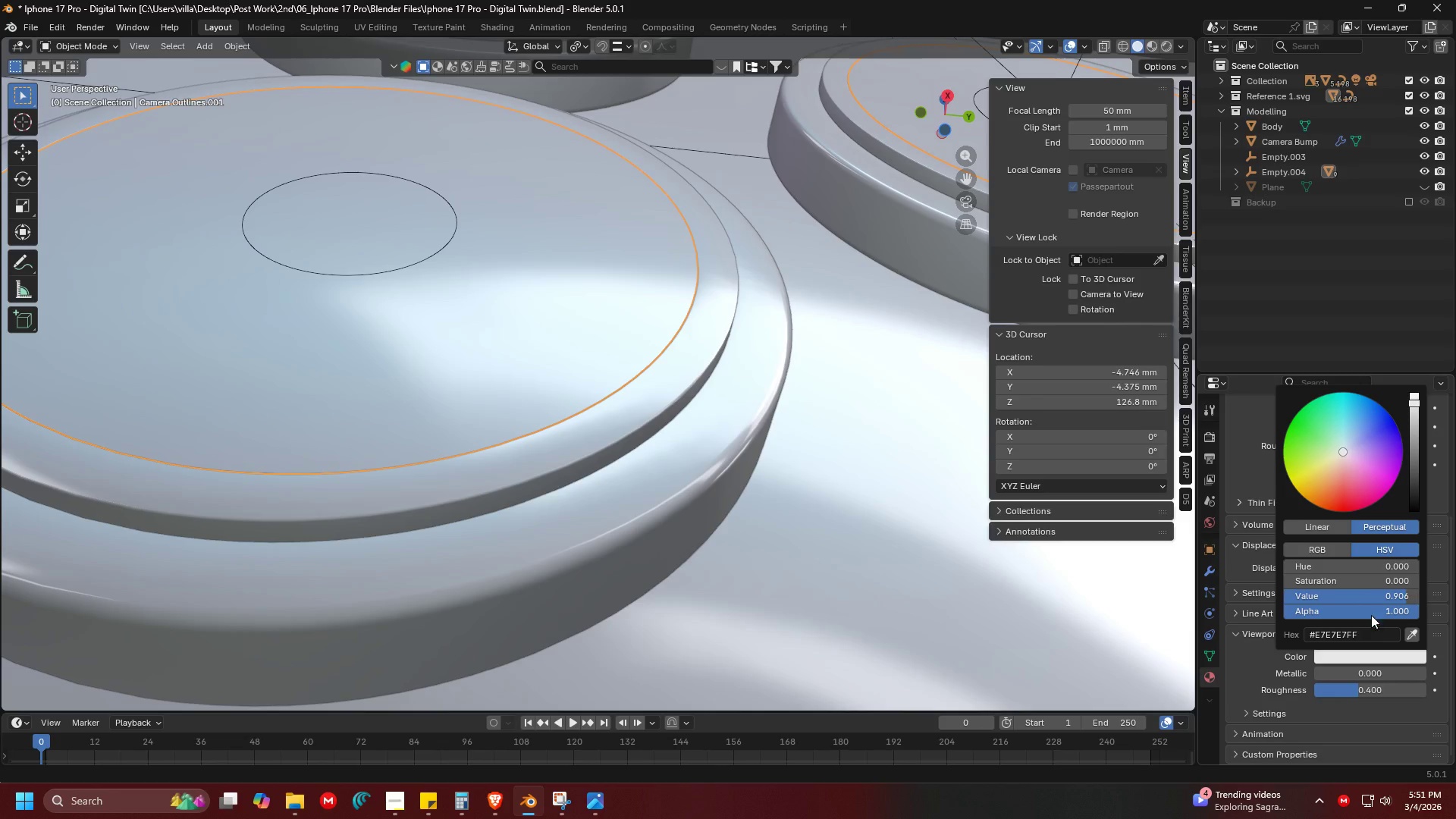 
left_click_drag(start_coordinate=[1370, 611], to_coordinate=[1289, 635])
 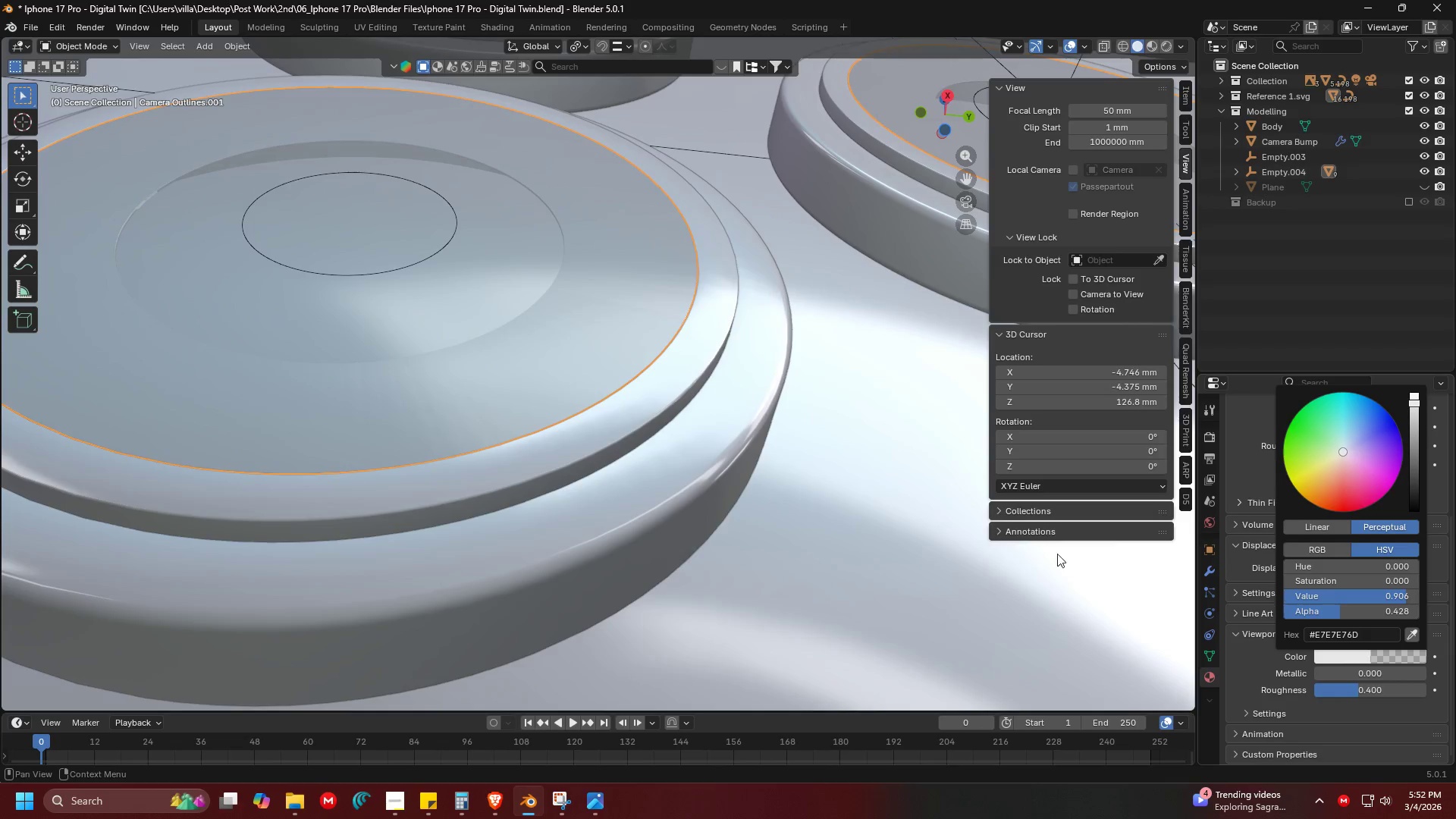 
key(Shift+ShiftLeft)
 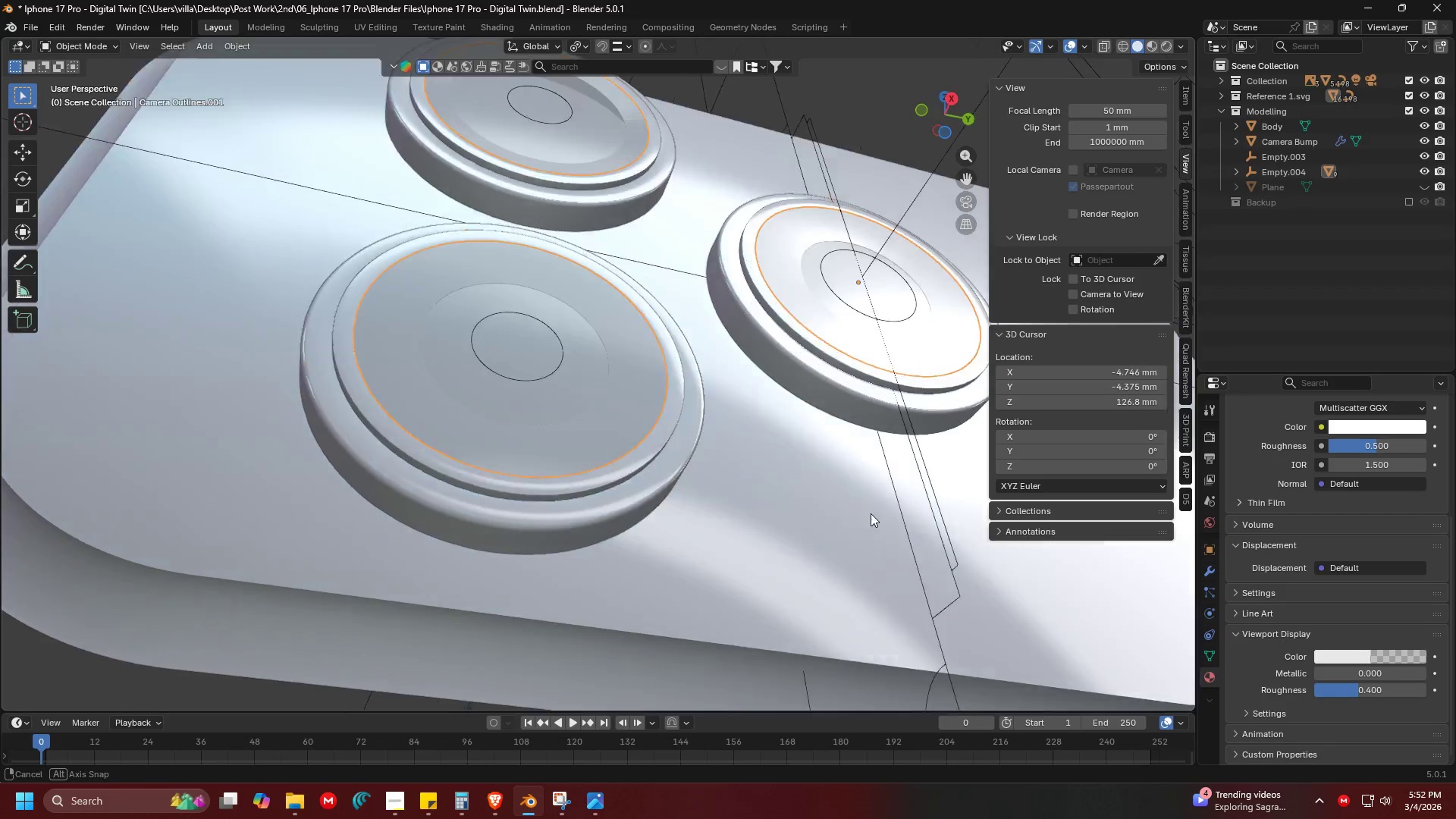 
scroll: coordinate [847, 465], scroll_direction: down, amount: 5.0
 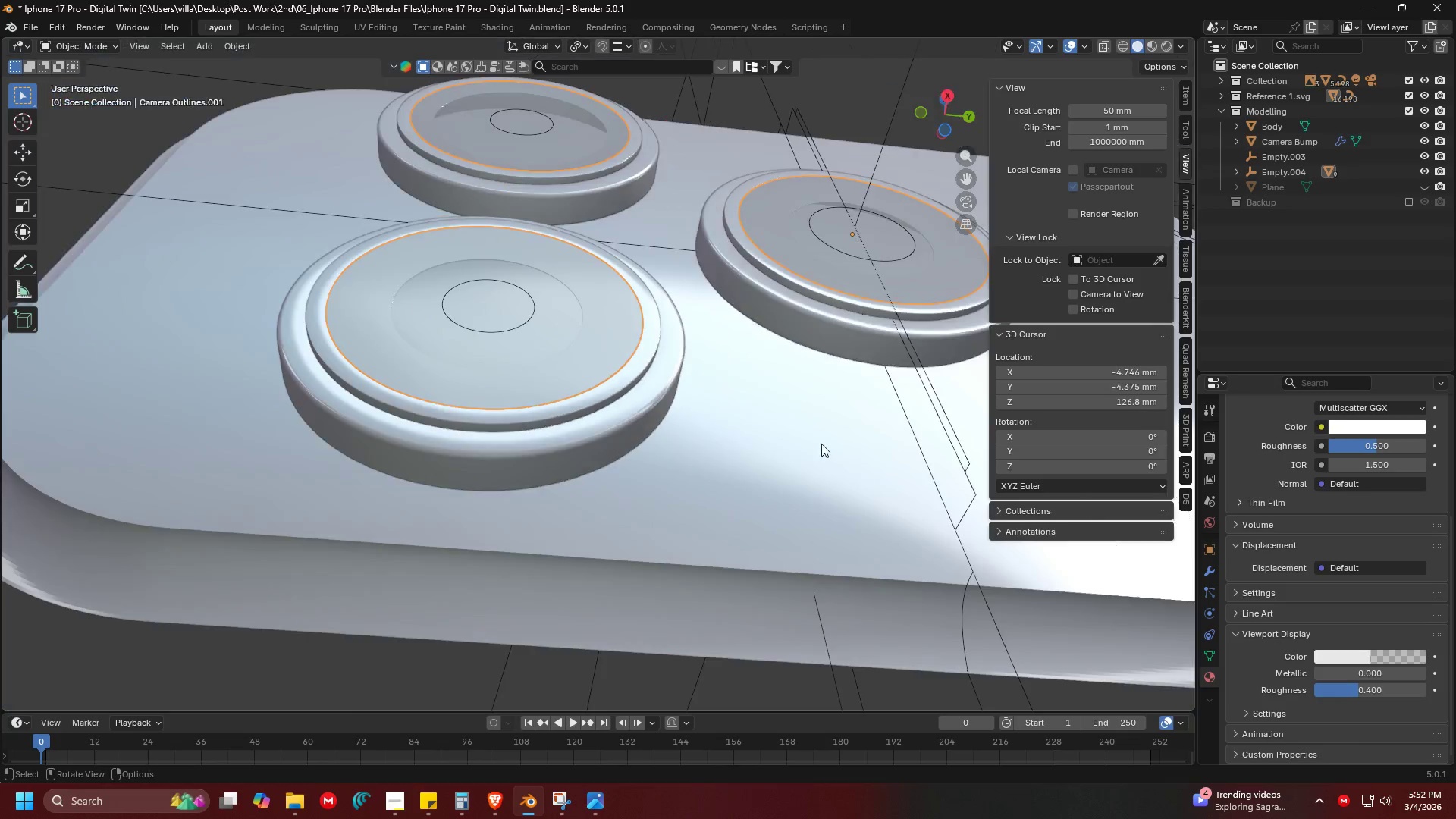 
left_click([877, 569])
 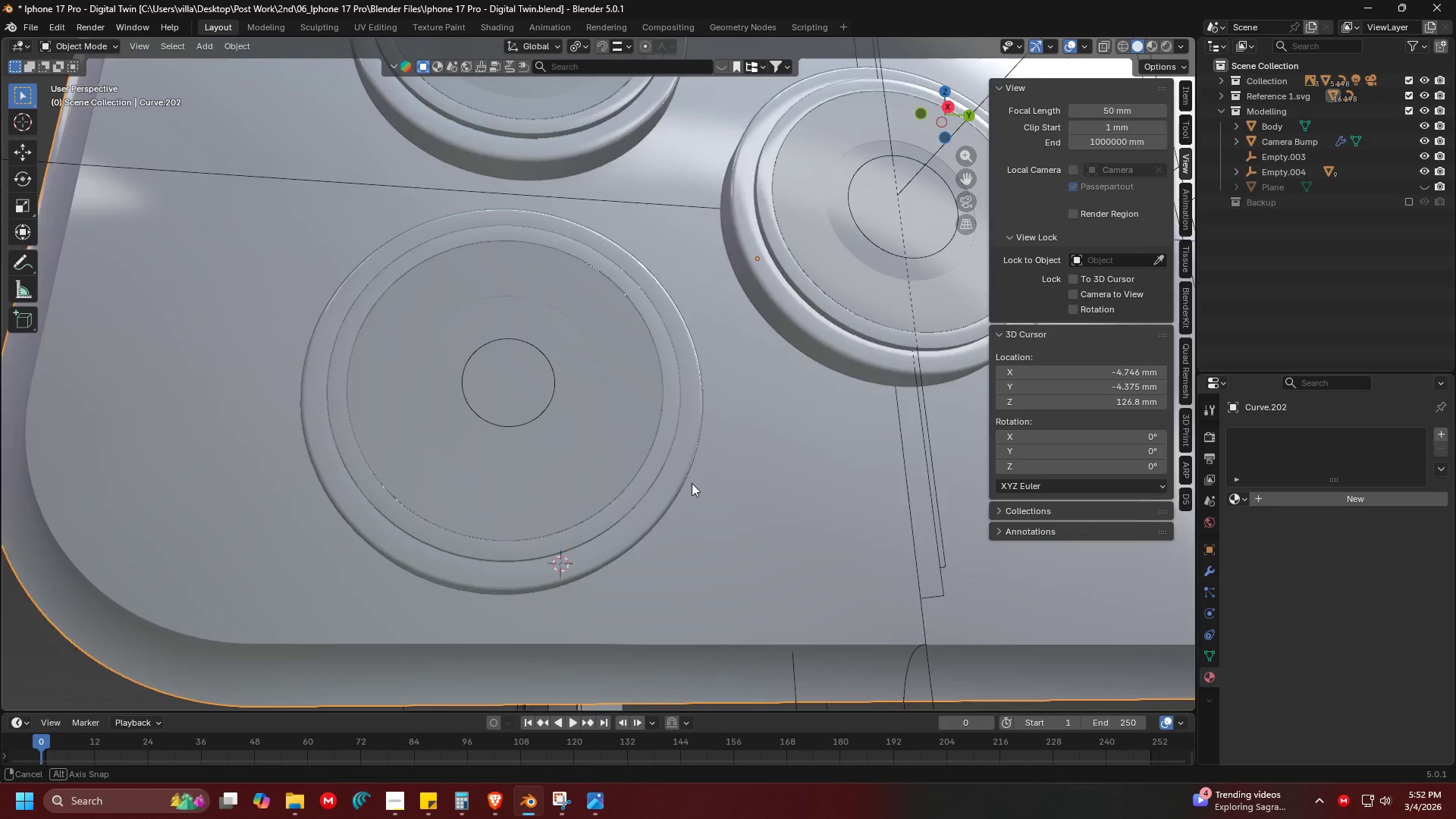 
scroll: coordinate [664, 512], scroll_direction: up, amount: 4.0
 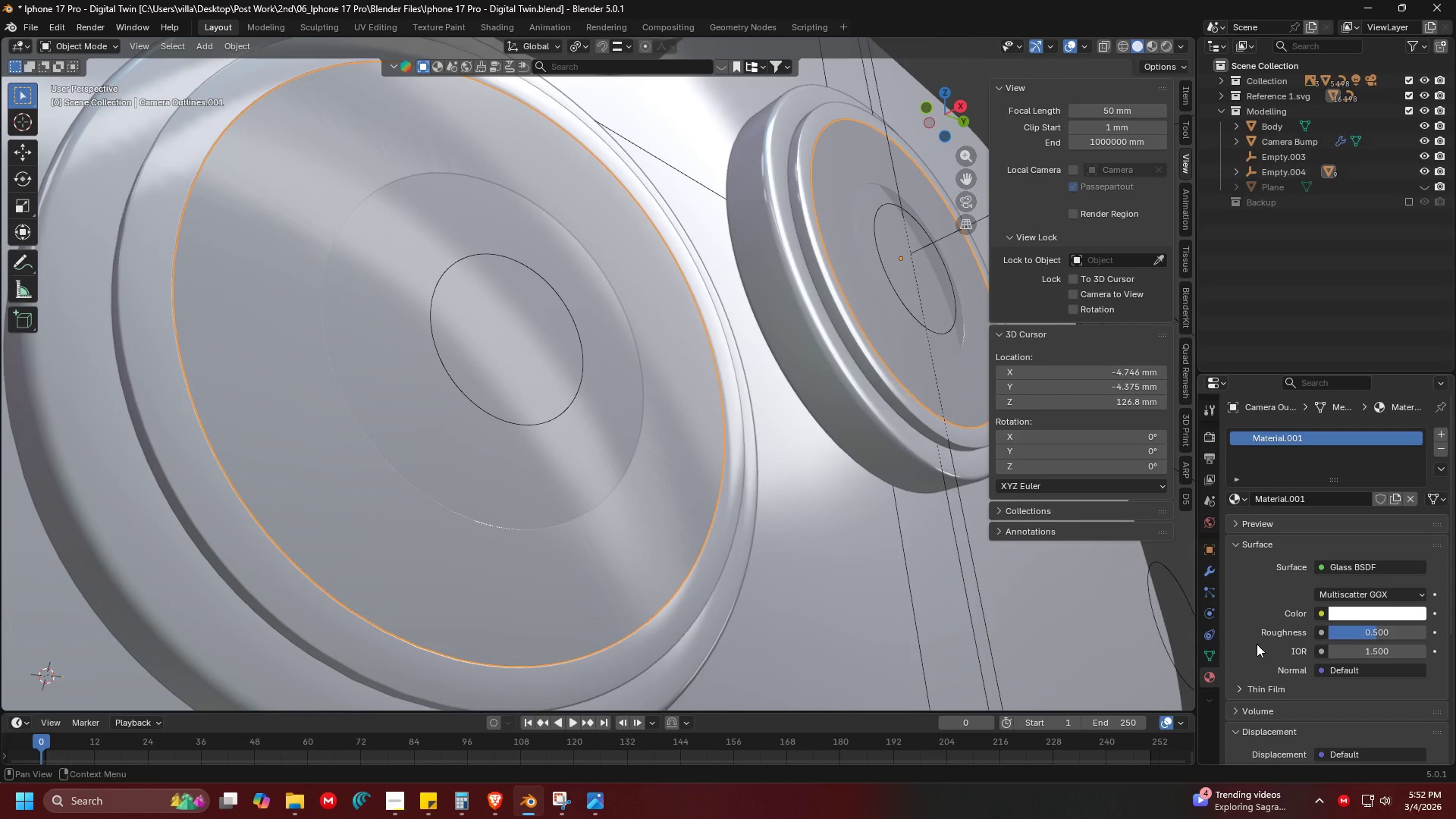 
scroll: coordinate [1303, 724], scroll_direction: down, amount: 22.0
 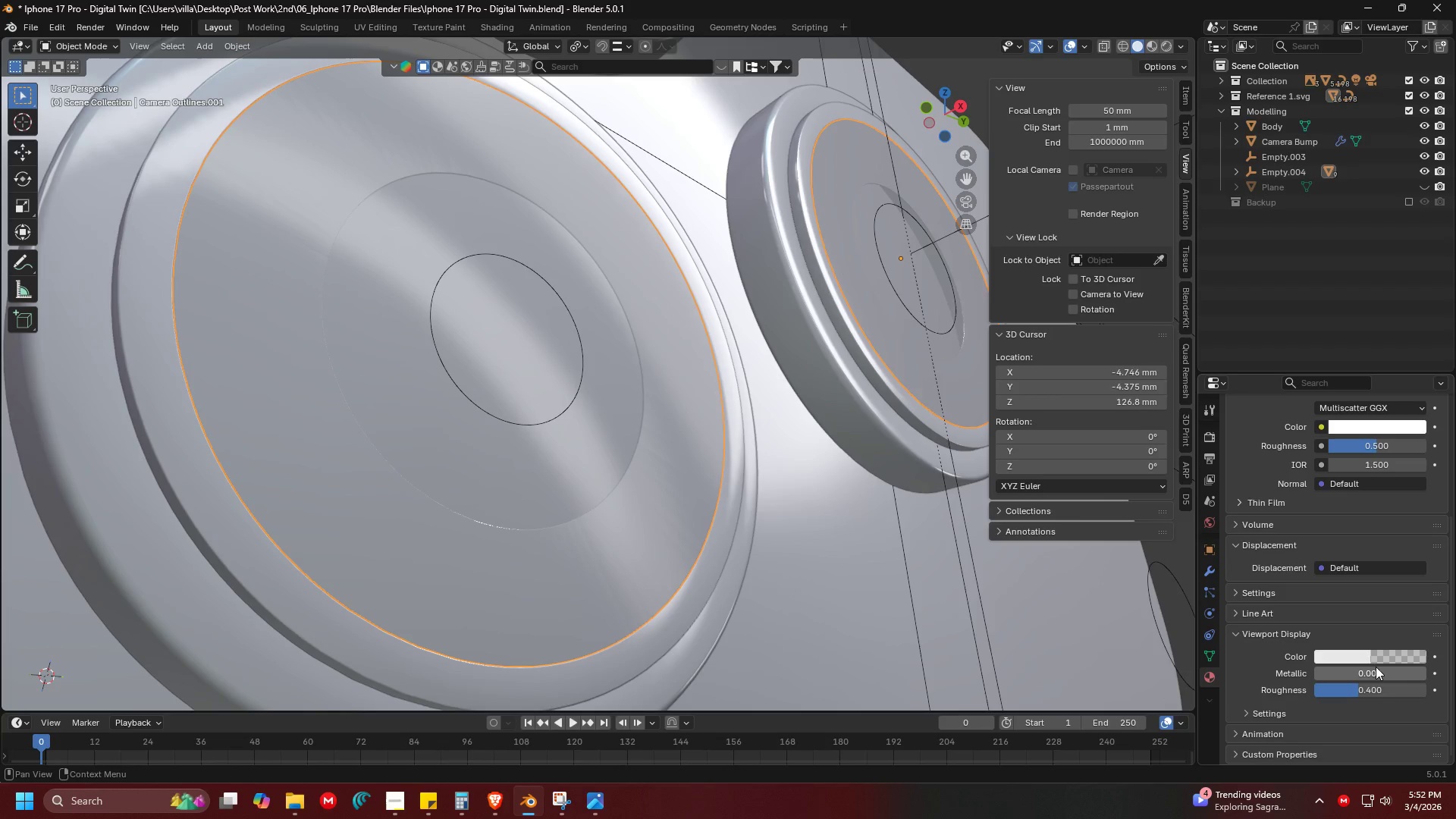 
left_click([1377, 656])
 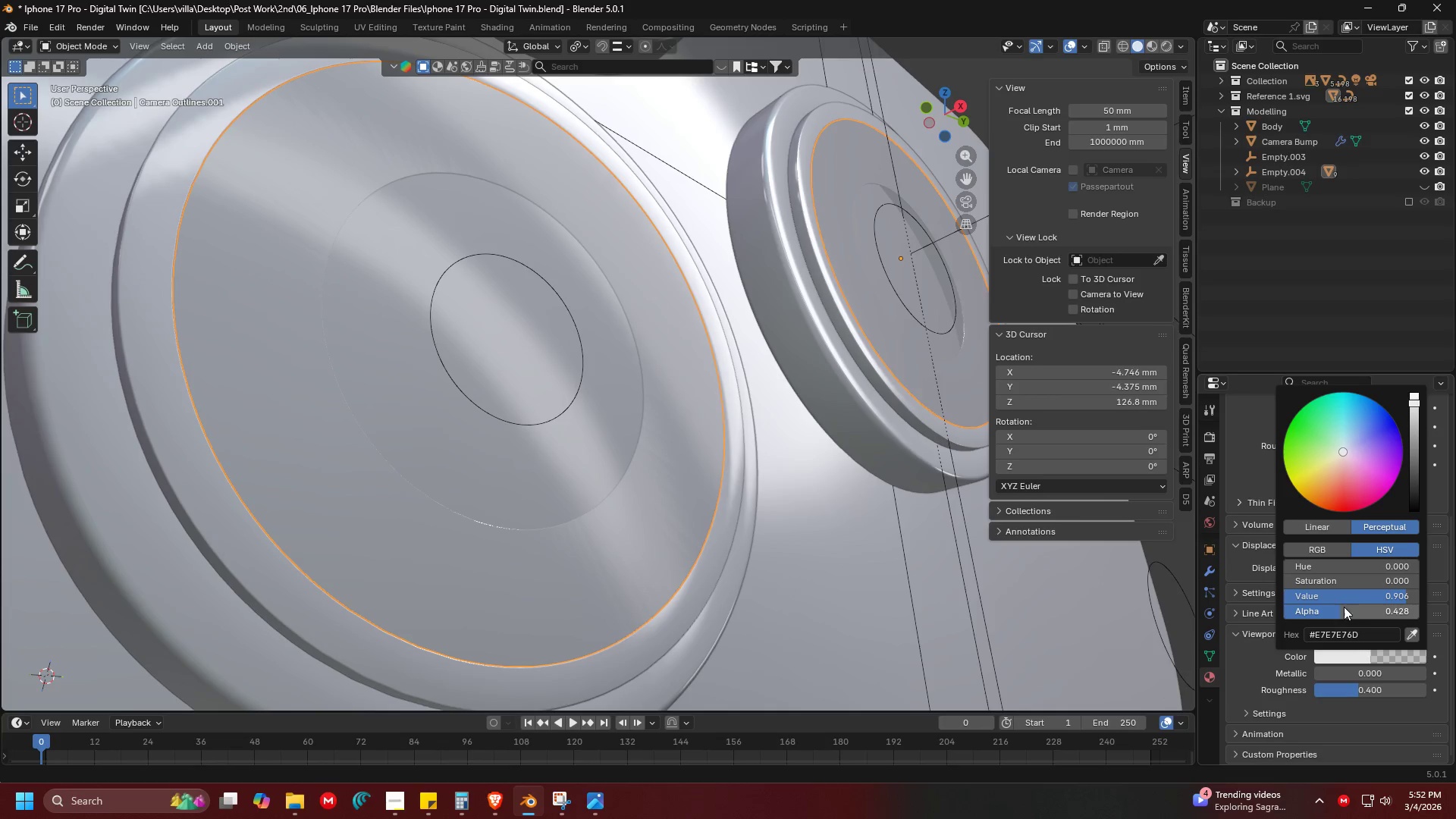 
left_click_drag(start_coordinate=[1348, 613], to_coordinate=[1310, 621])
 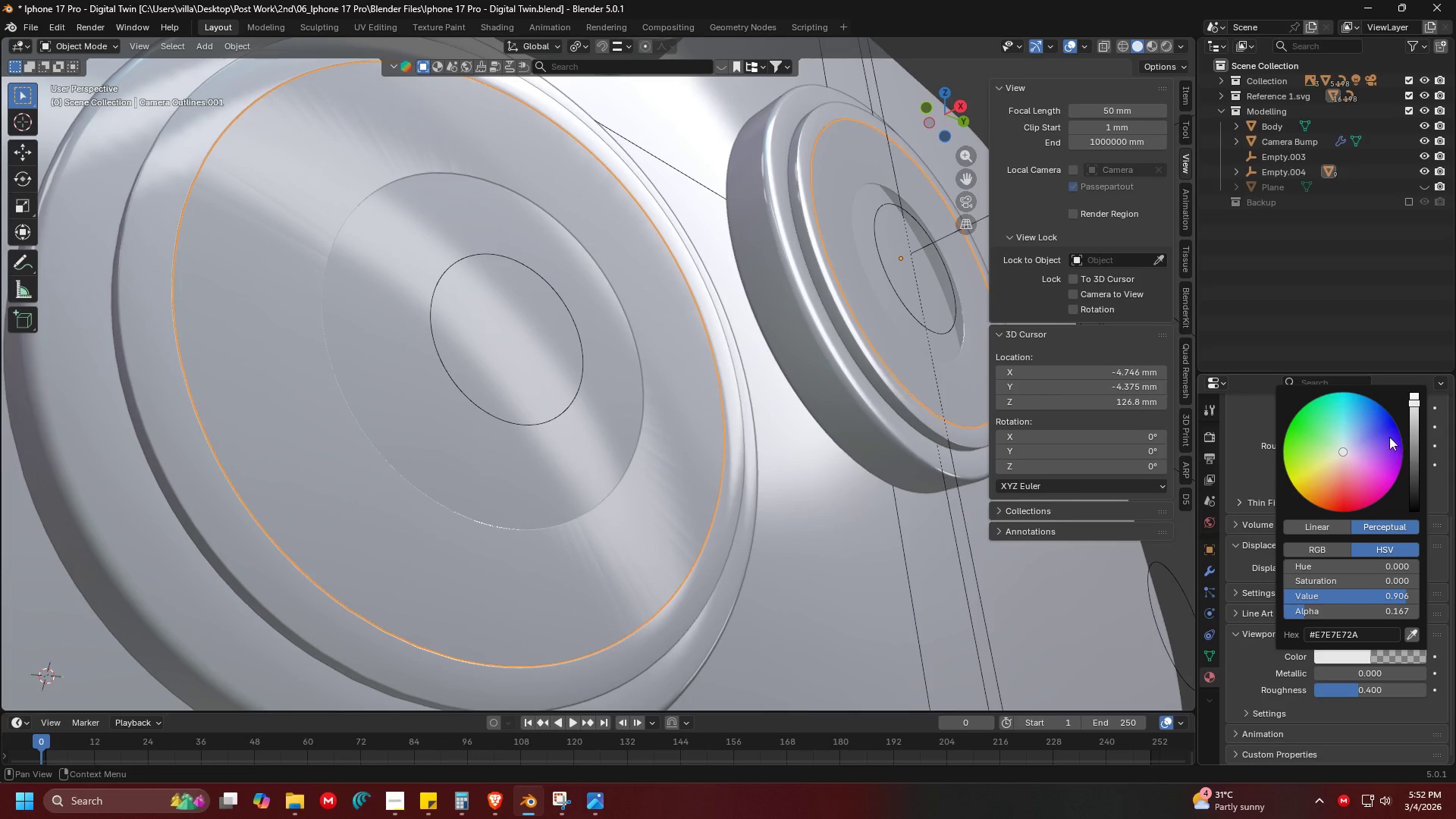 
left_click([1350, 437])
 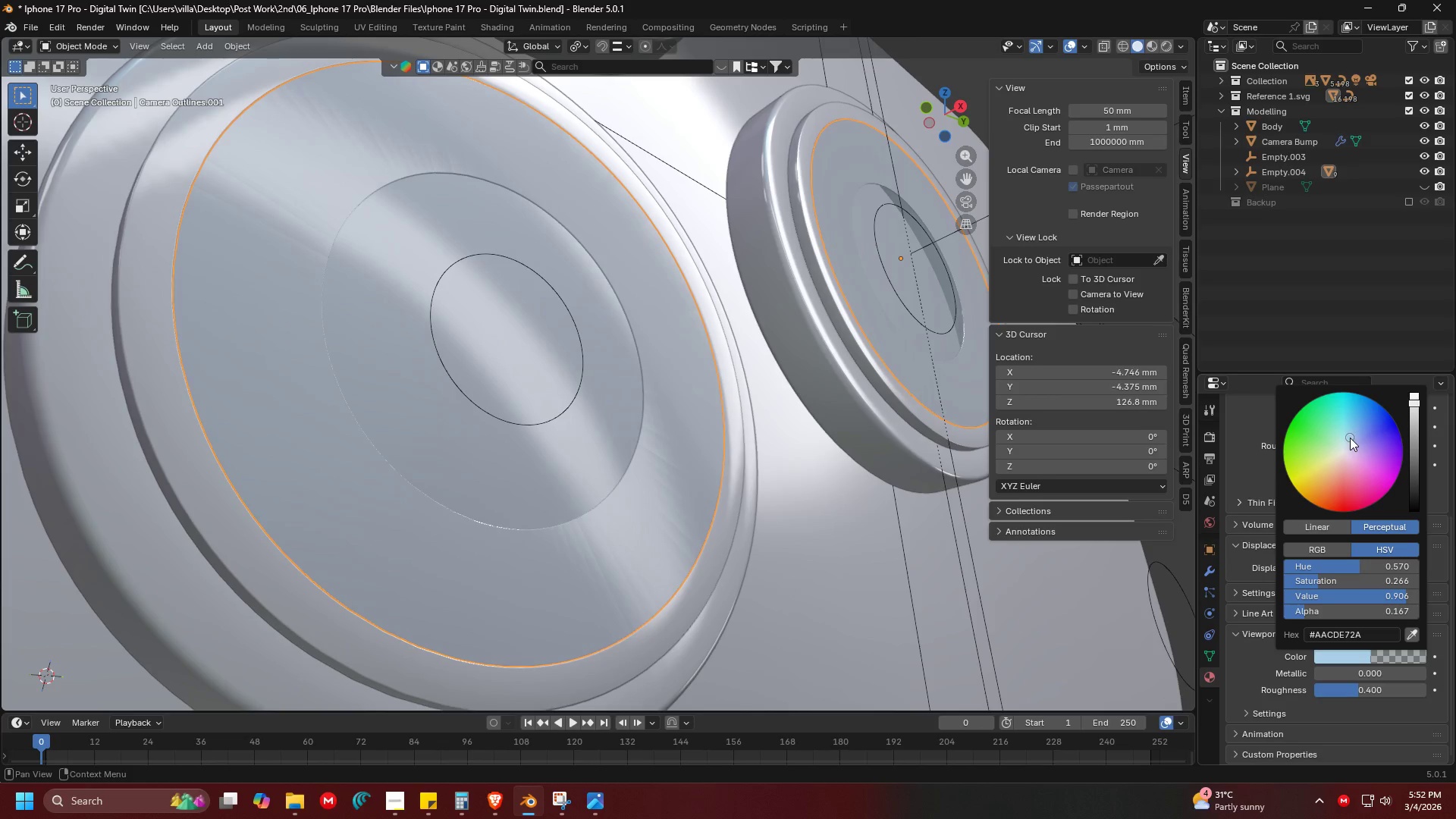 
left_click_drag(start_coordinate=[1350, 438], to_coordinate=[1348, 427])
 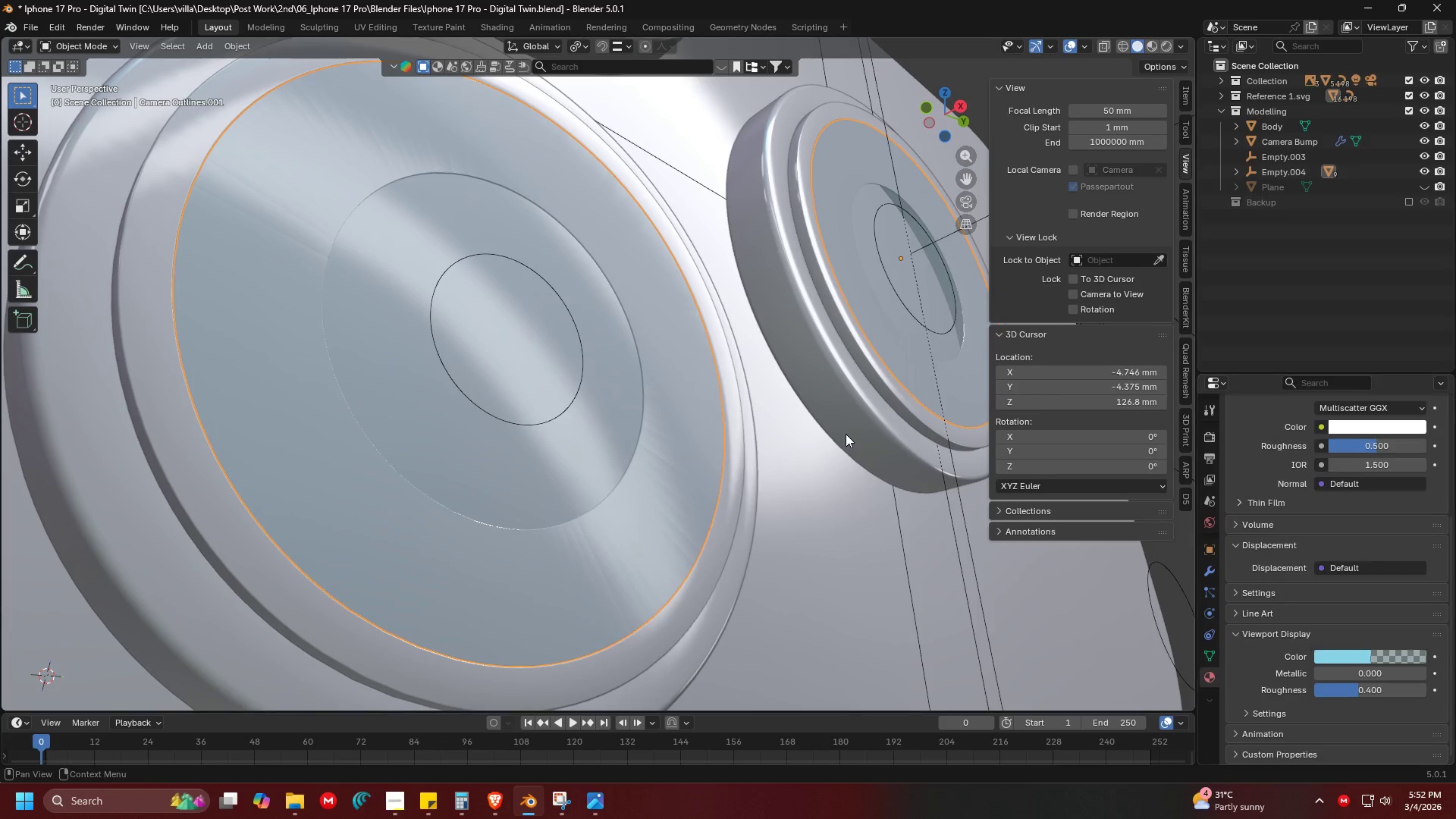 
double_click([730, 519])
 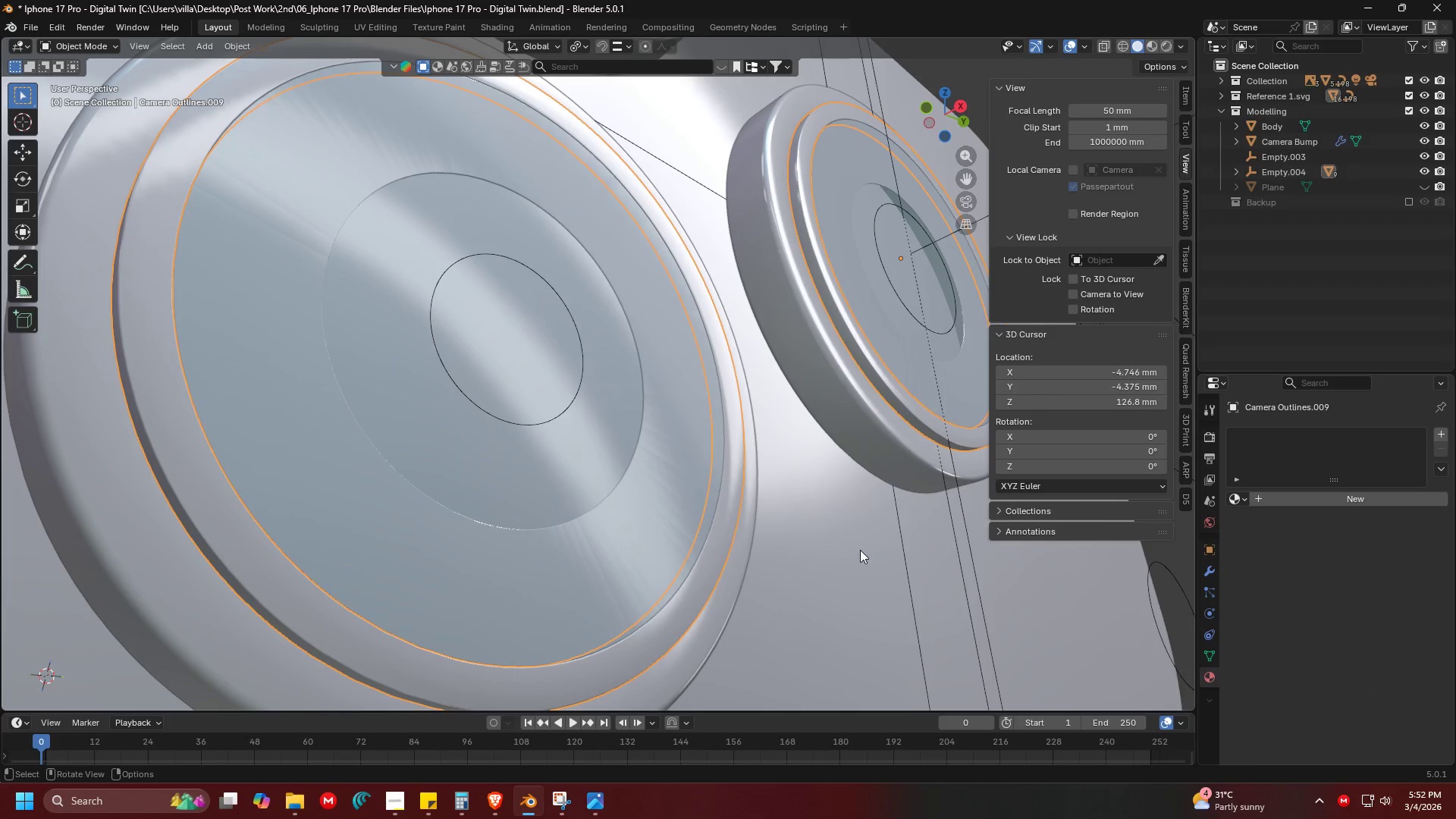 
triple_click([861, 550])
 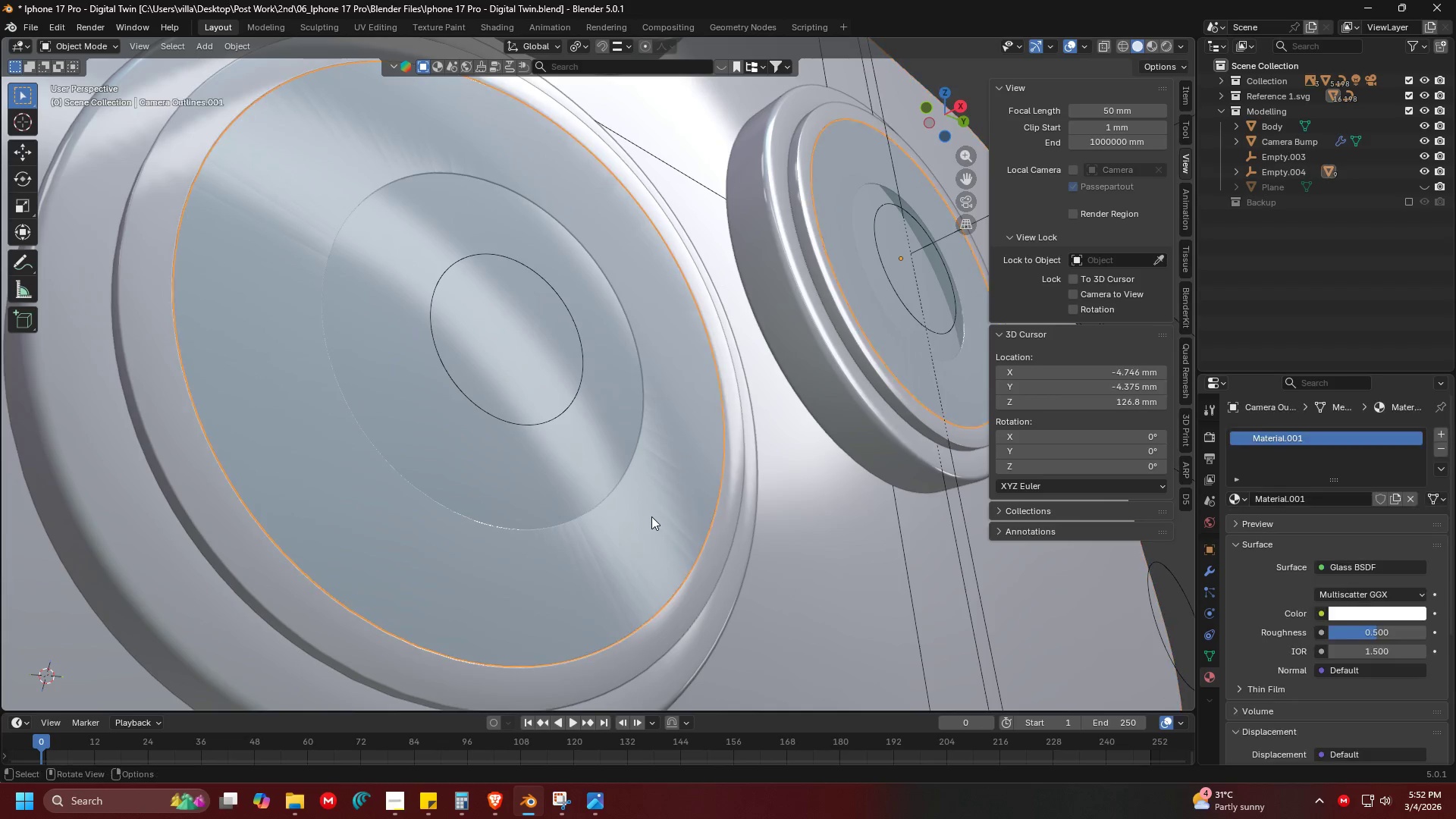 
scroll: coordinate [779, 523], scroll_direction: down, amount: 1.0
 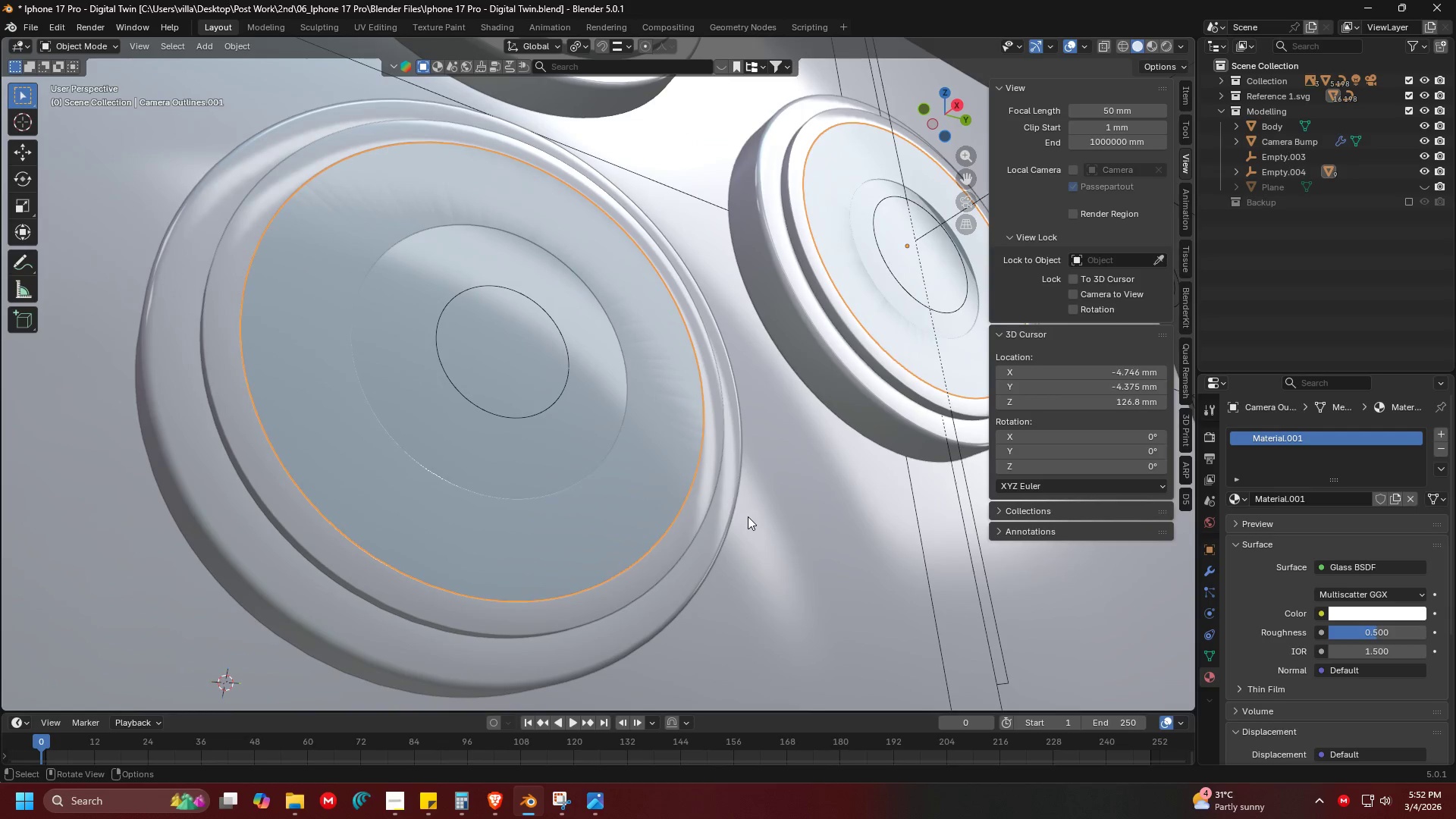 
key(Z)
 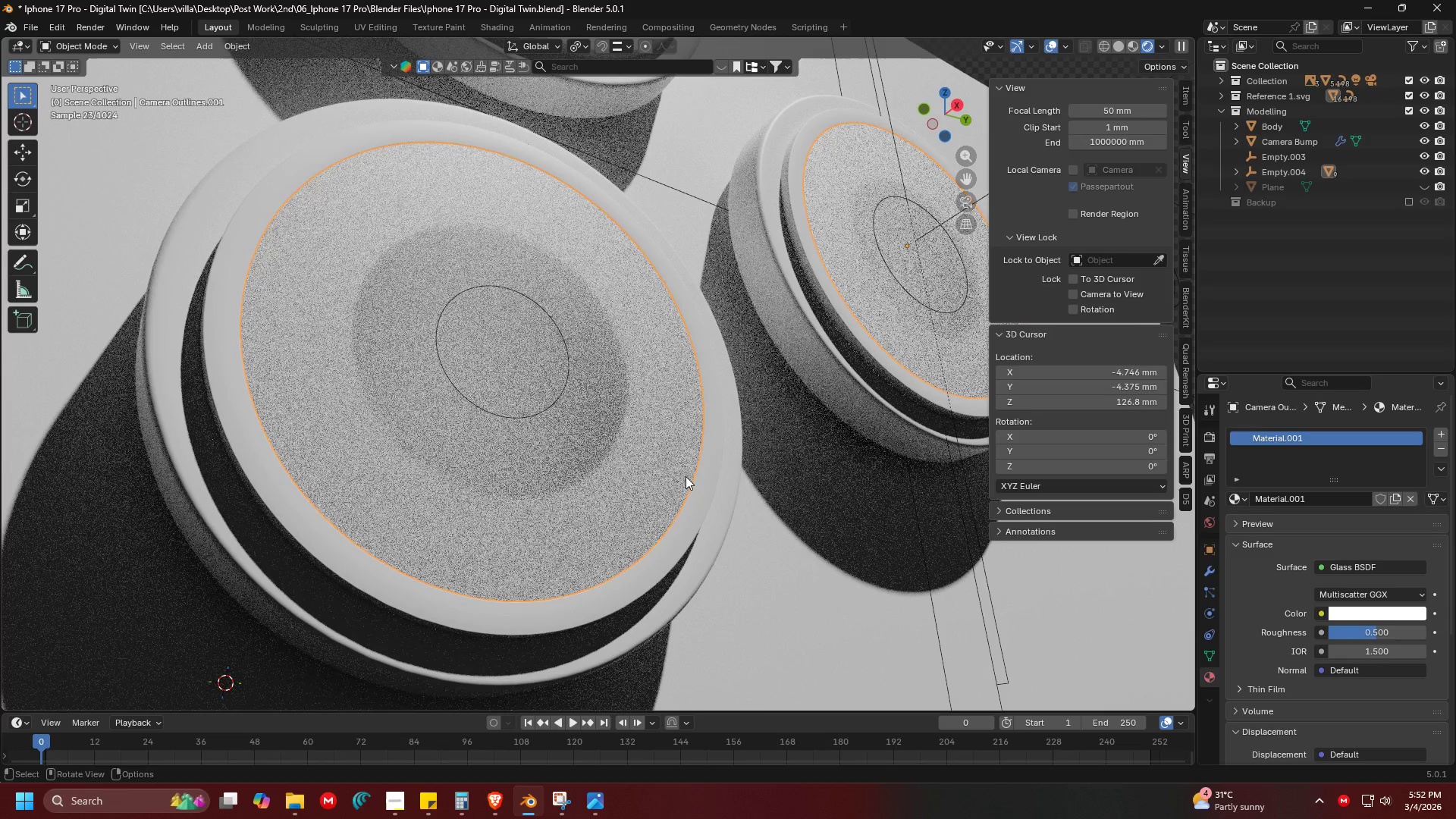 
scroll: coordinate [712, 461], scroll_direction: up, amount: 2.0
 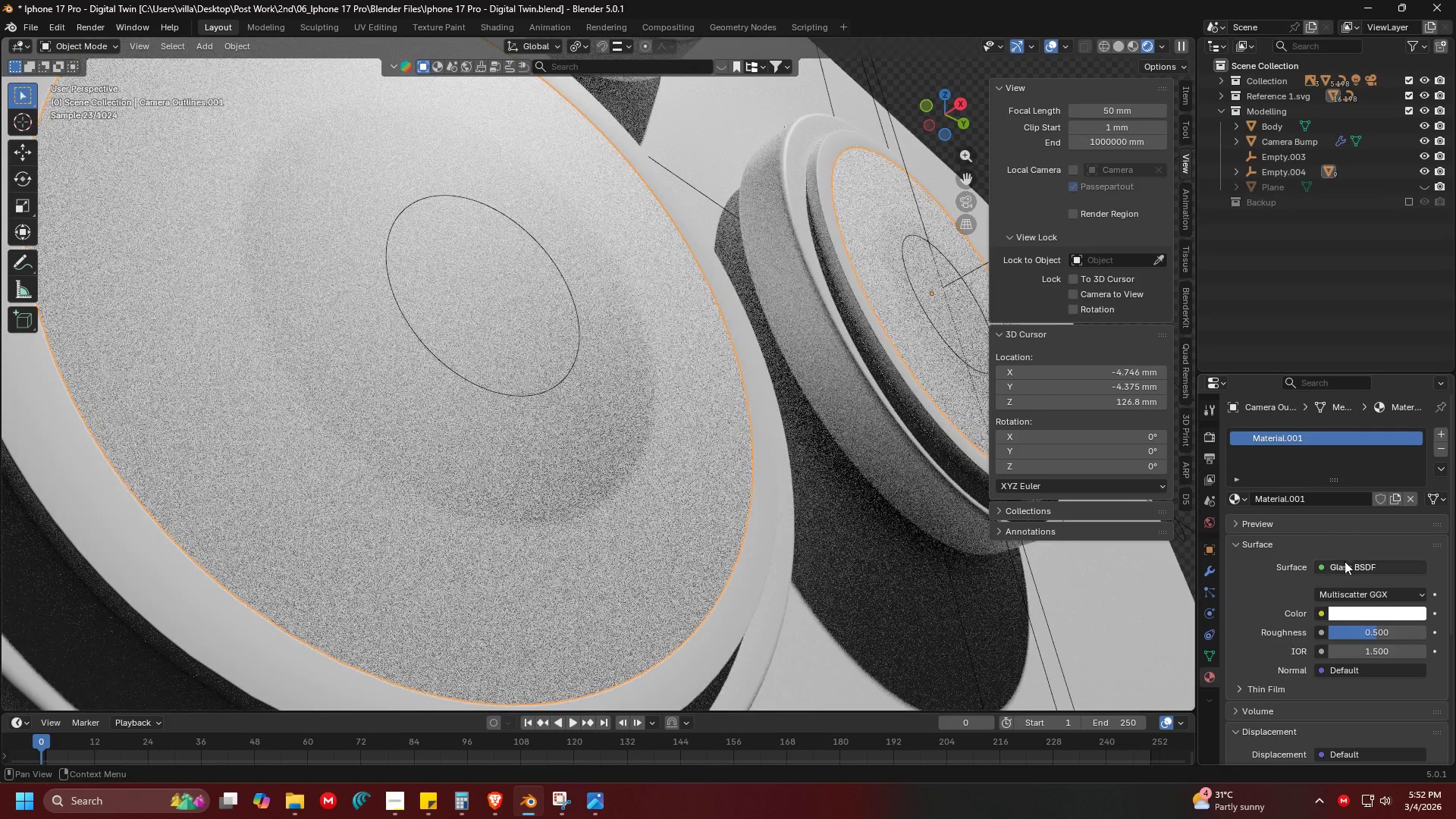 
scroll: coordinate [1366, 577], scroll_direction: down, amount: 2.0
 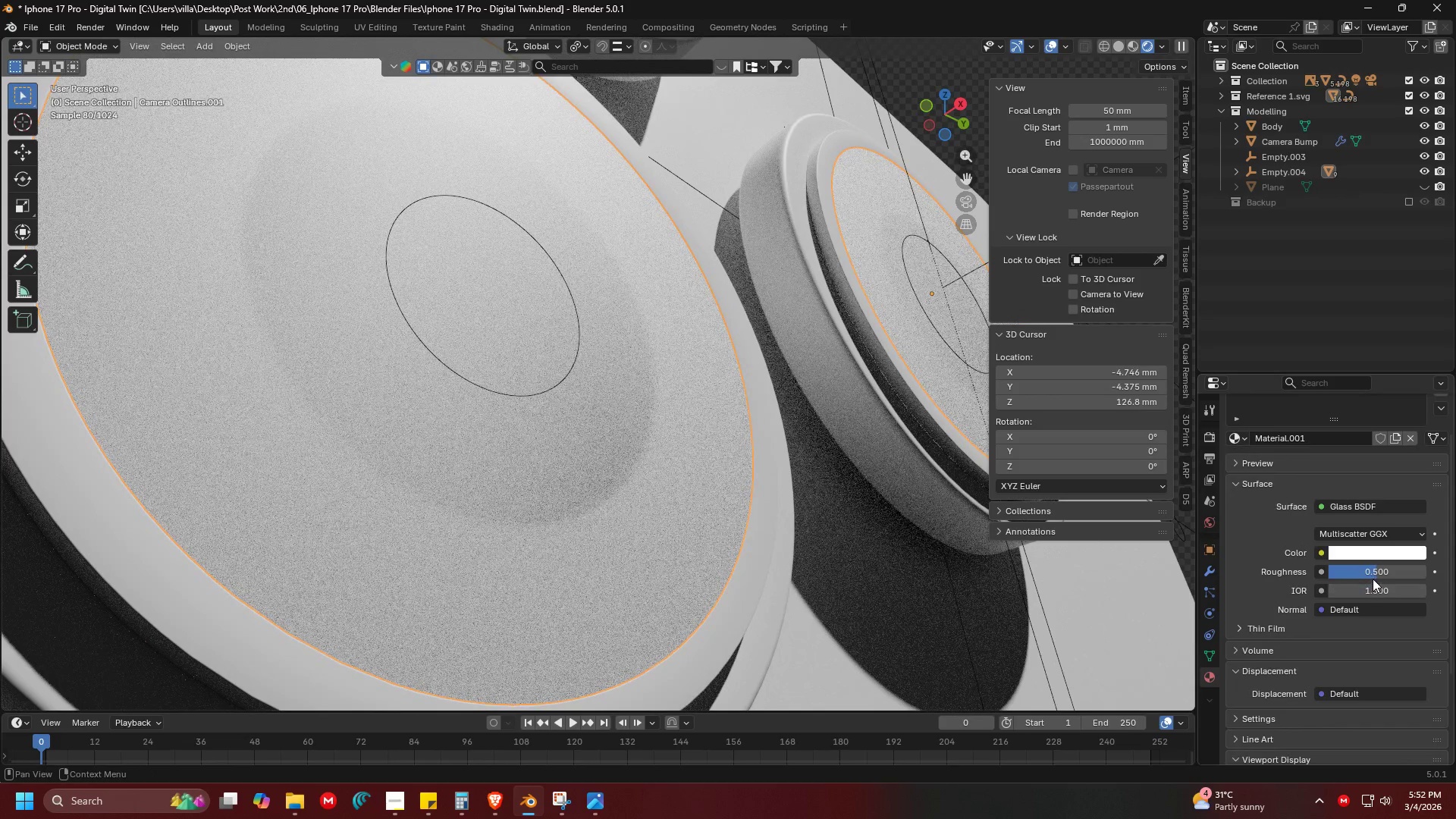 
left_click_drag(start_coordinate=[1374, 574], to_coordinate=[166, 566])
 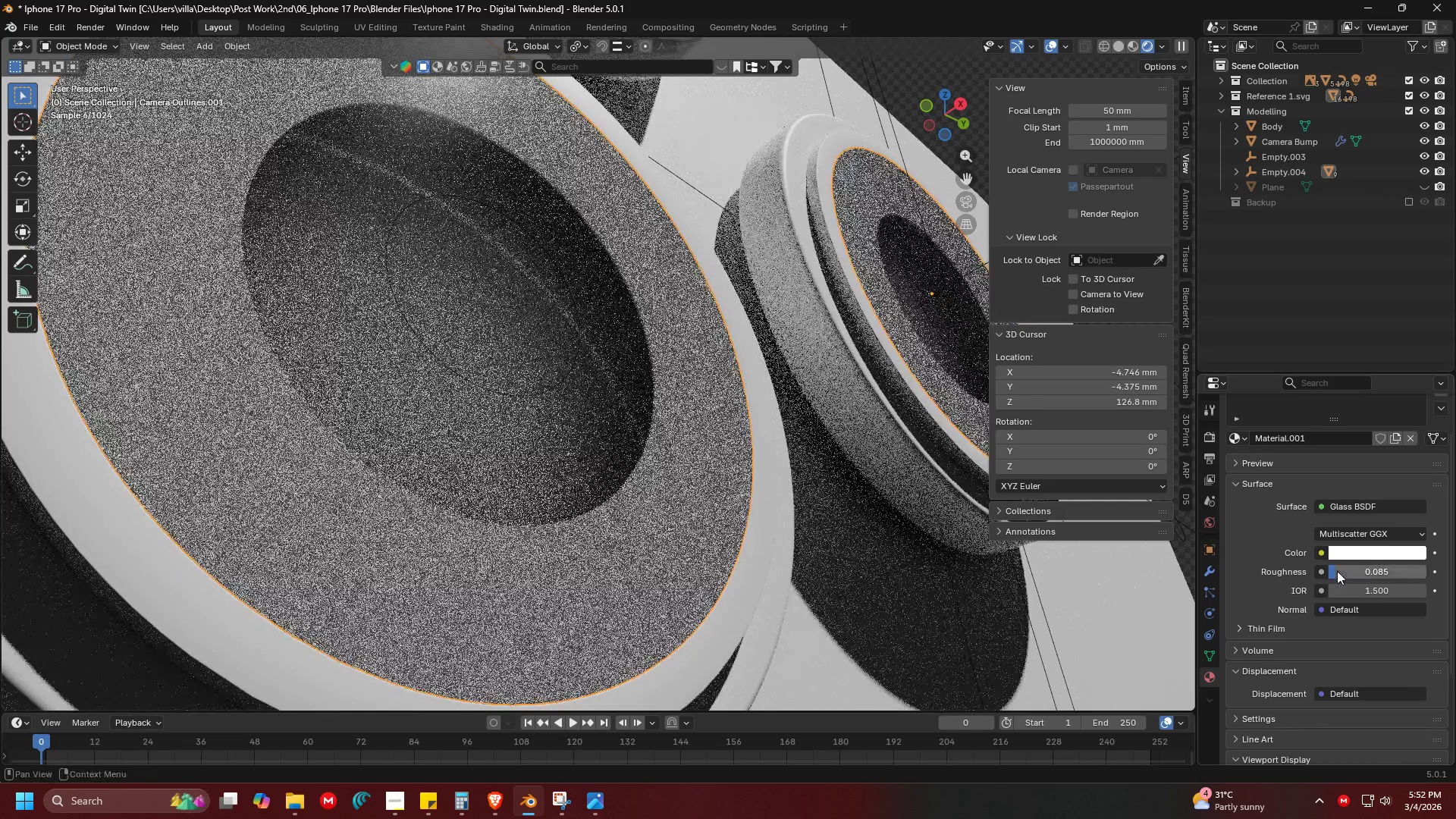 
mouse_move([1351, 587])
 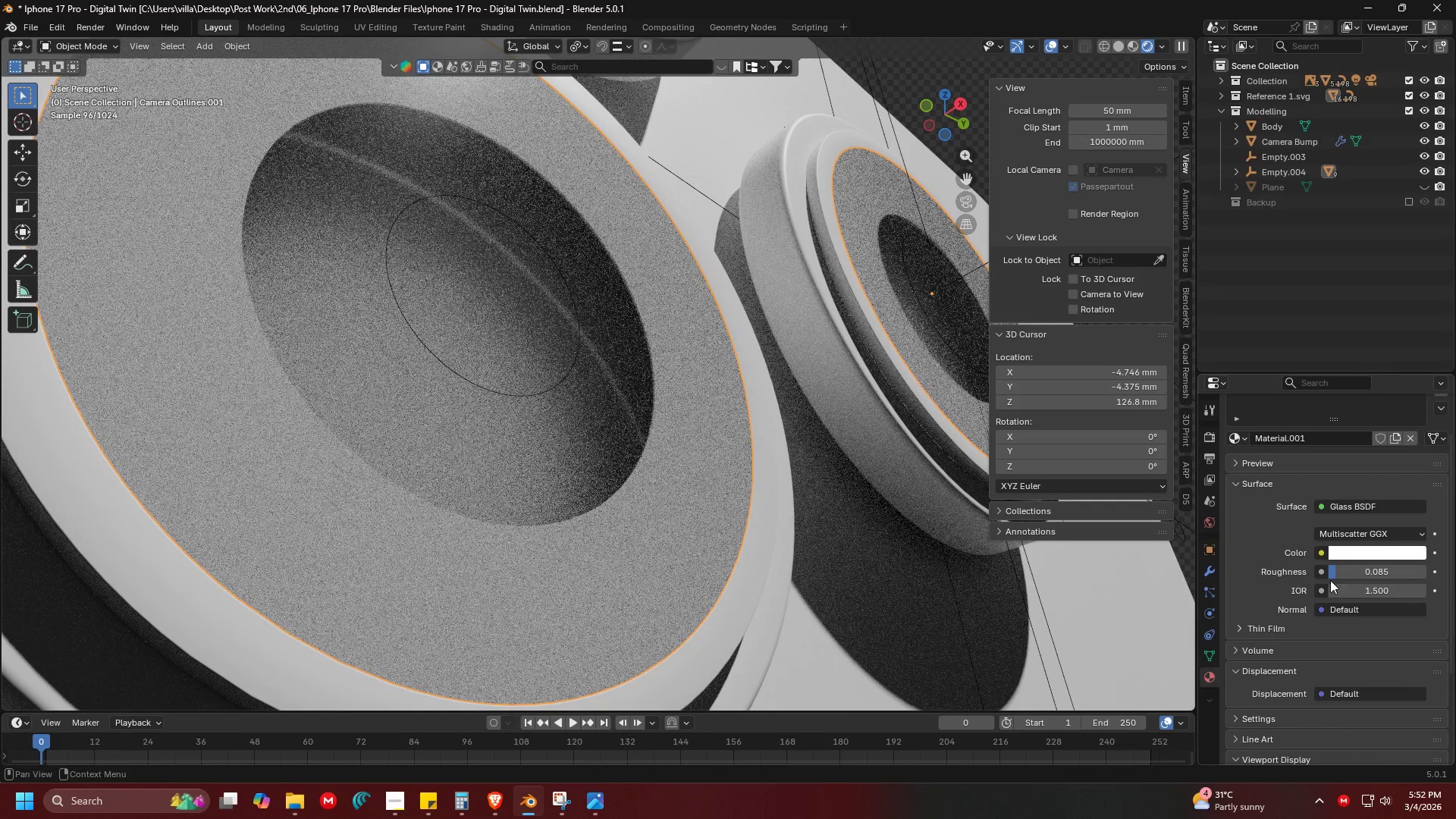 
left_click_drag(start_coordinate=[1365, 575], to_coordinate=[192, 576])
 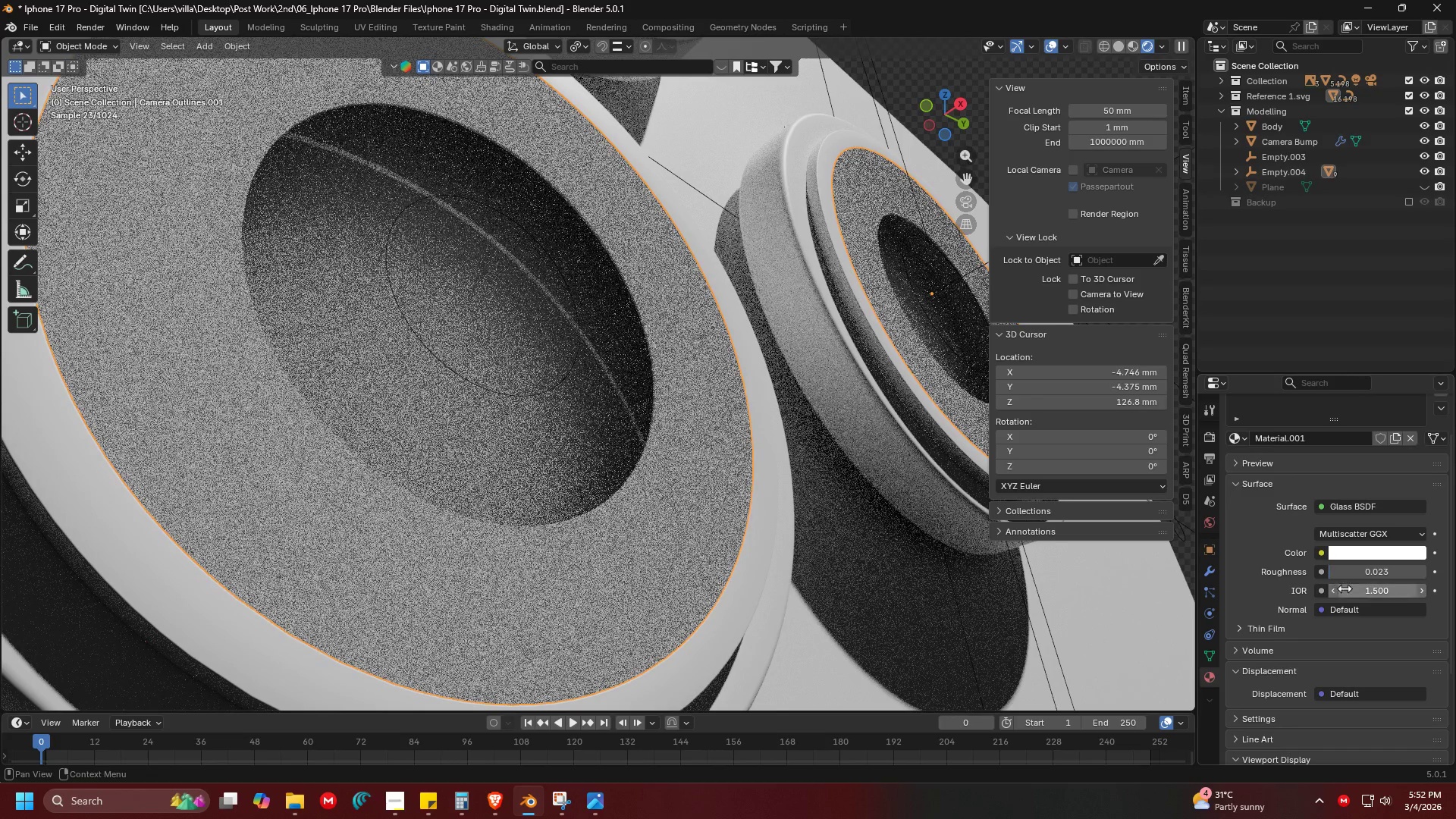 
left_click_drag(start_coordinate=[1348, 589], to_coordinate=[176, 590])
 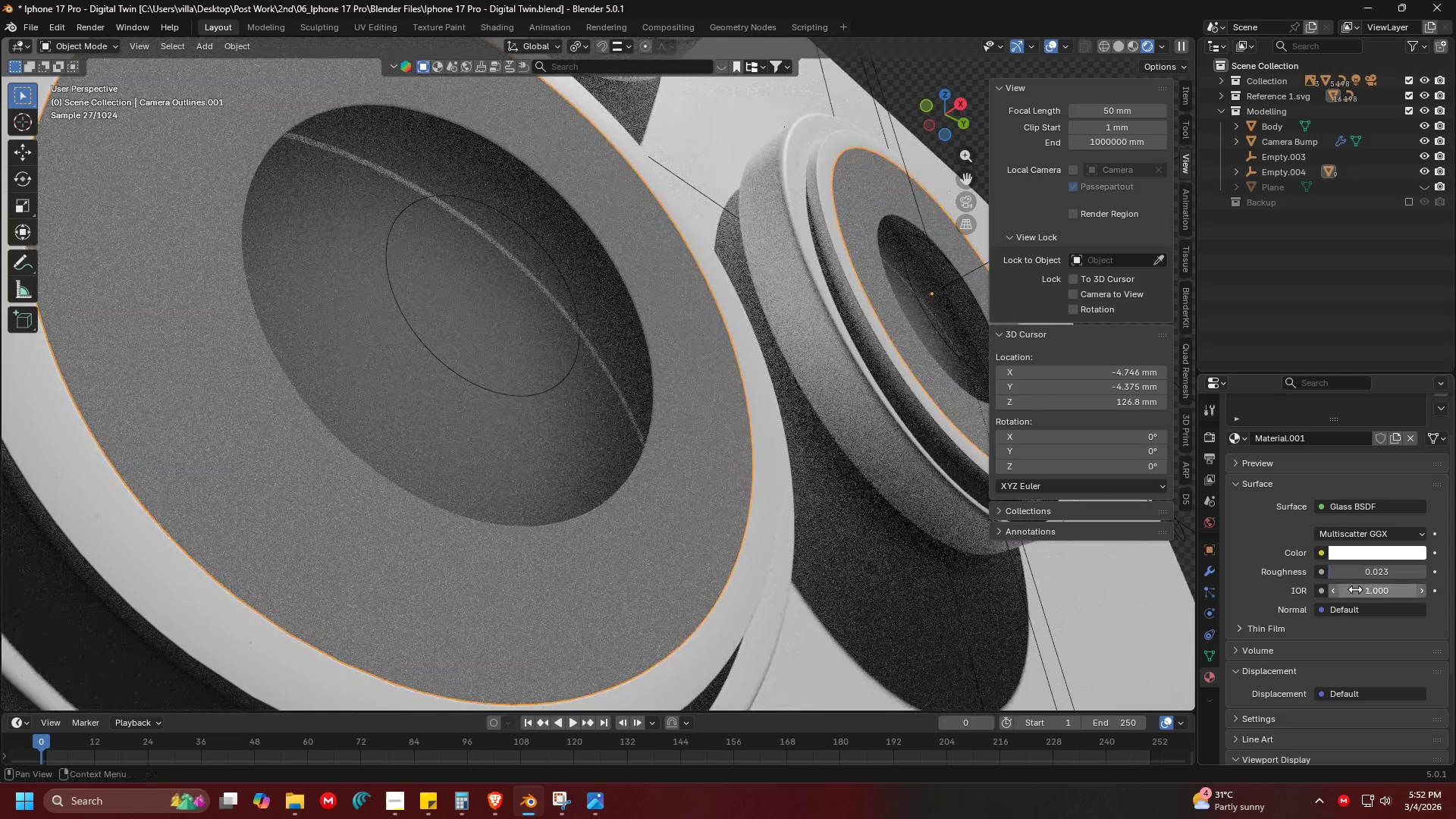 
mouse_move([1349, 590])
 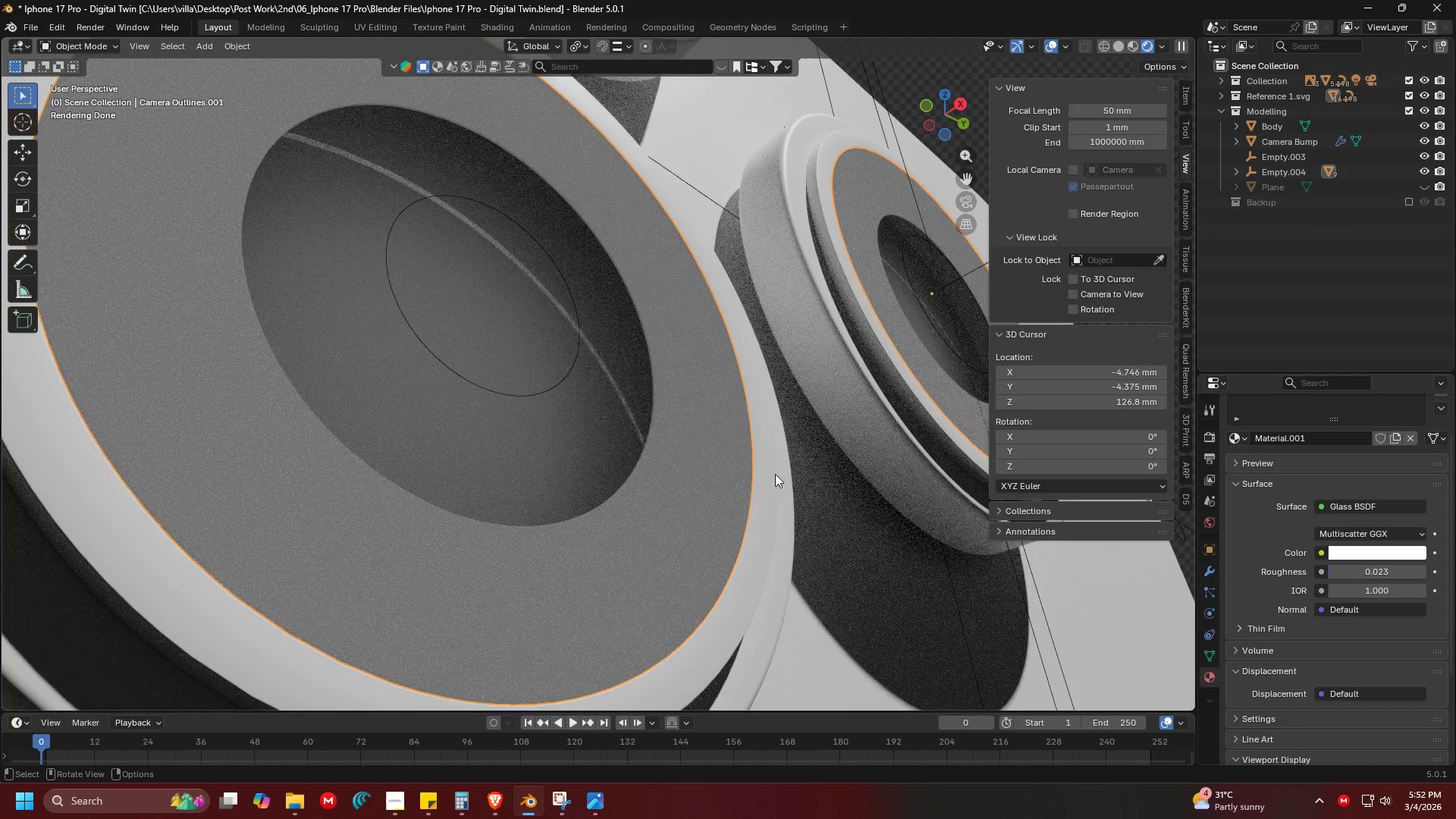 
scroll: coordinate [769, 471], scroll_direction: down, amount: 3.0
 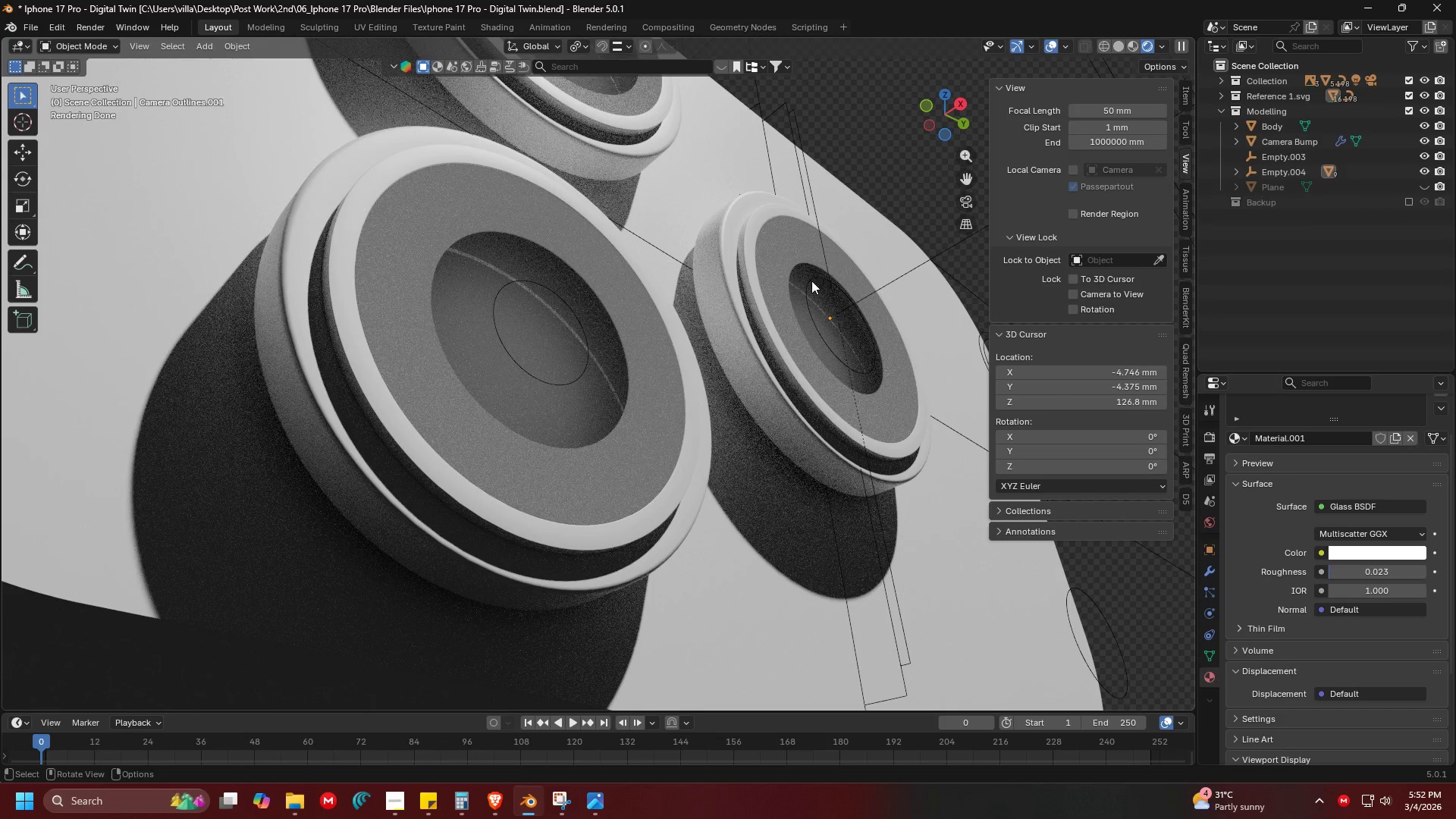 
scroll: coordinate [834, 300], scroll_direction: up, amount: 2.0
 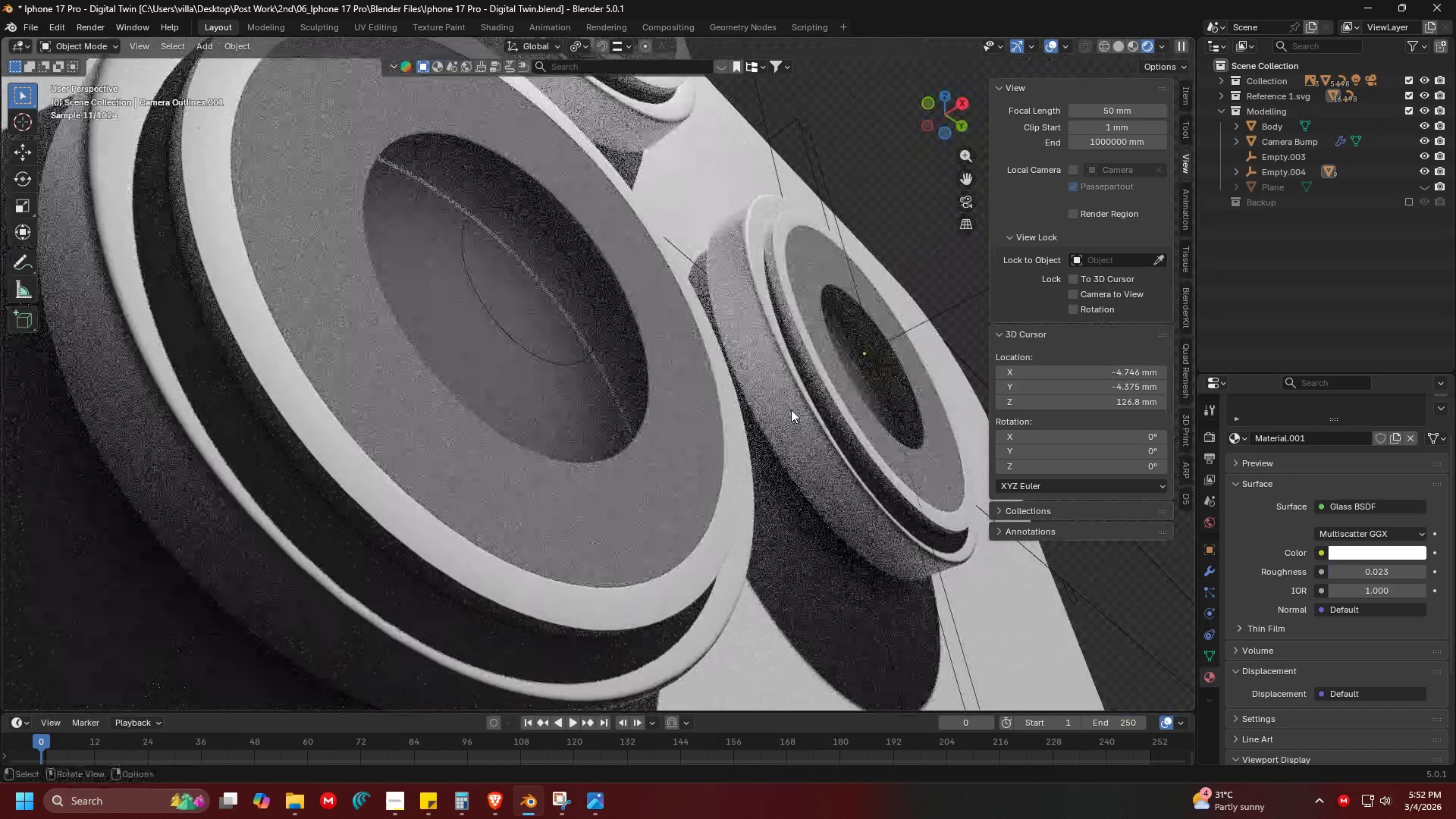 
scroll: coordinate [518, 533], scroll_direction: down, amount: 10.0
 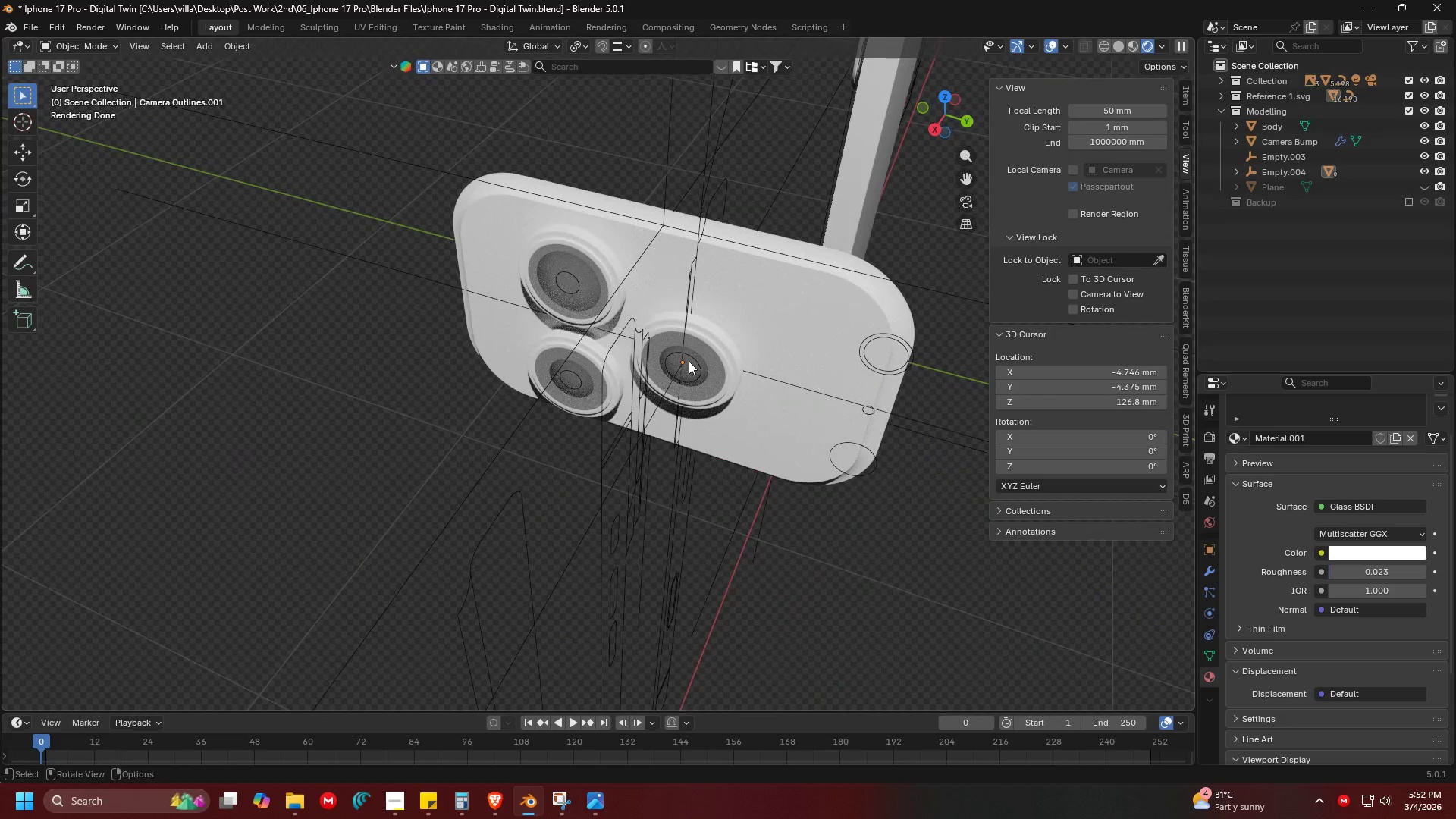 
key(Shift+S)
 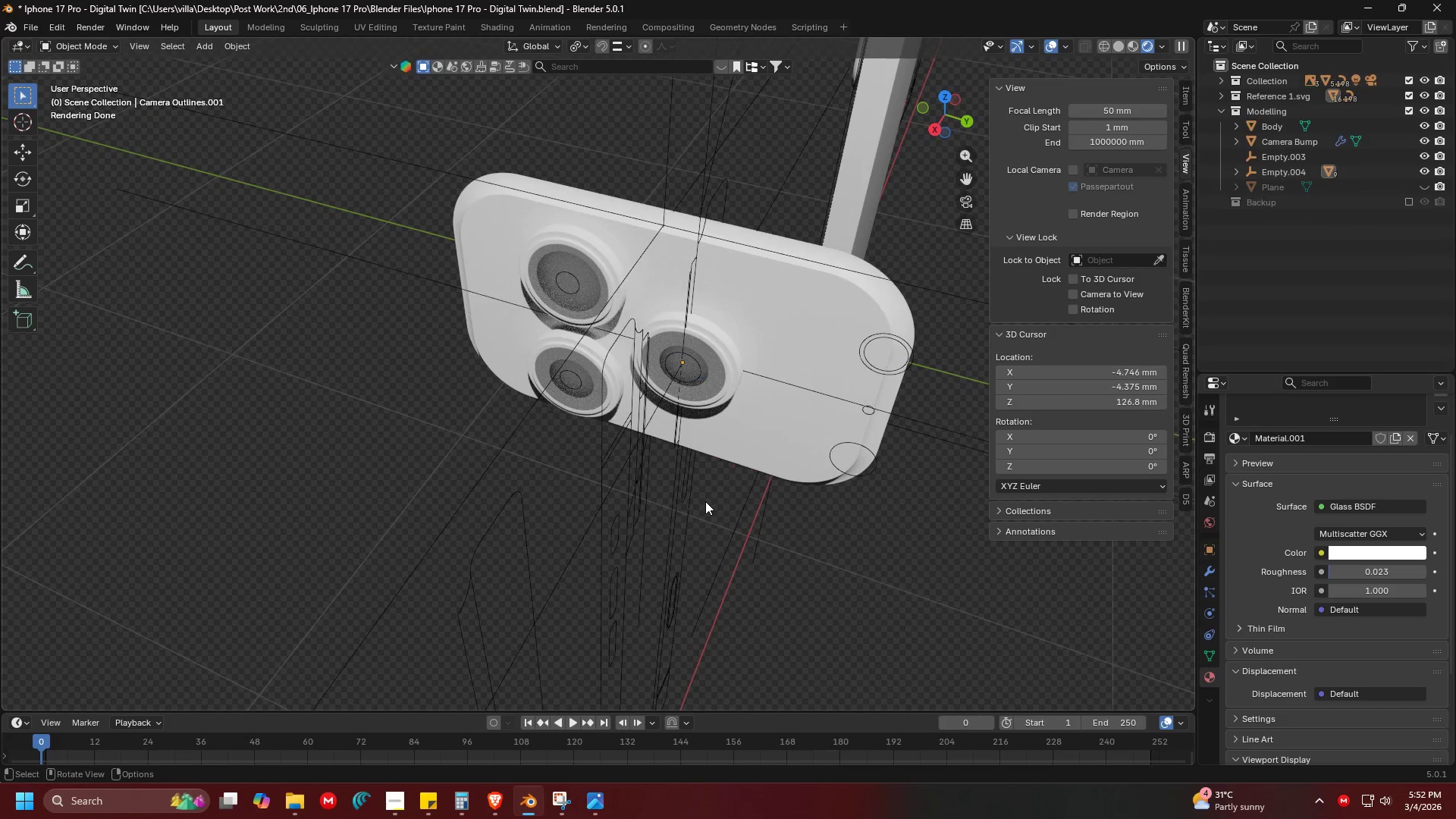 
key(Shift+ShiftLeft)
 